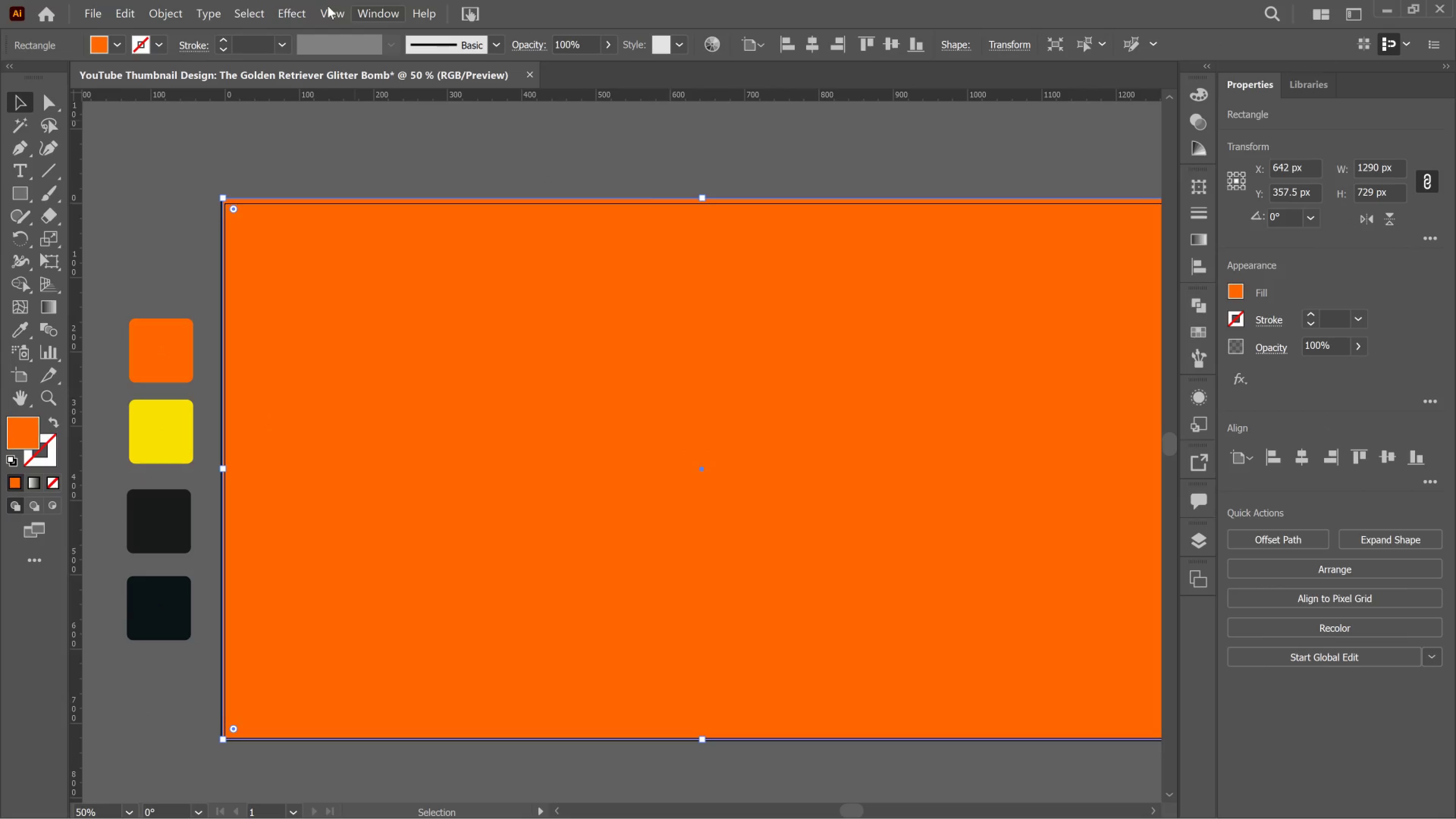 
left_click([278, 6])
 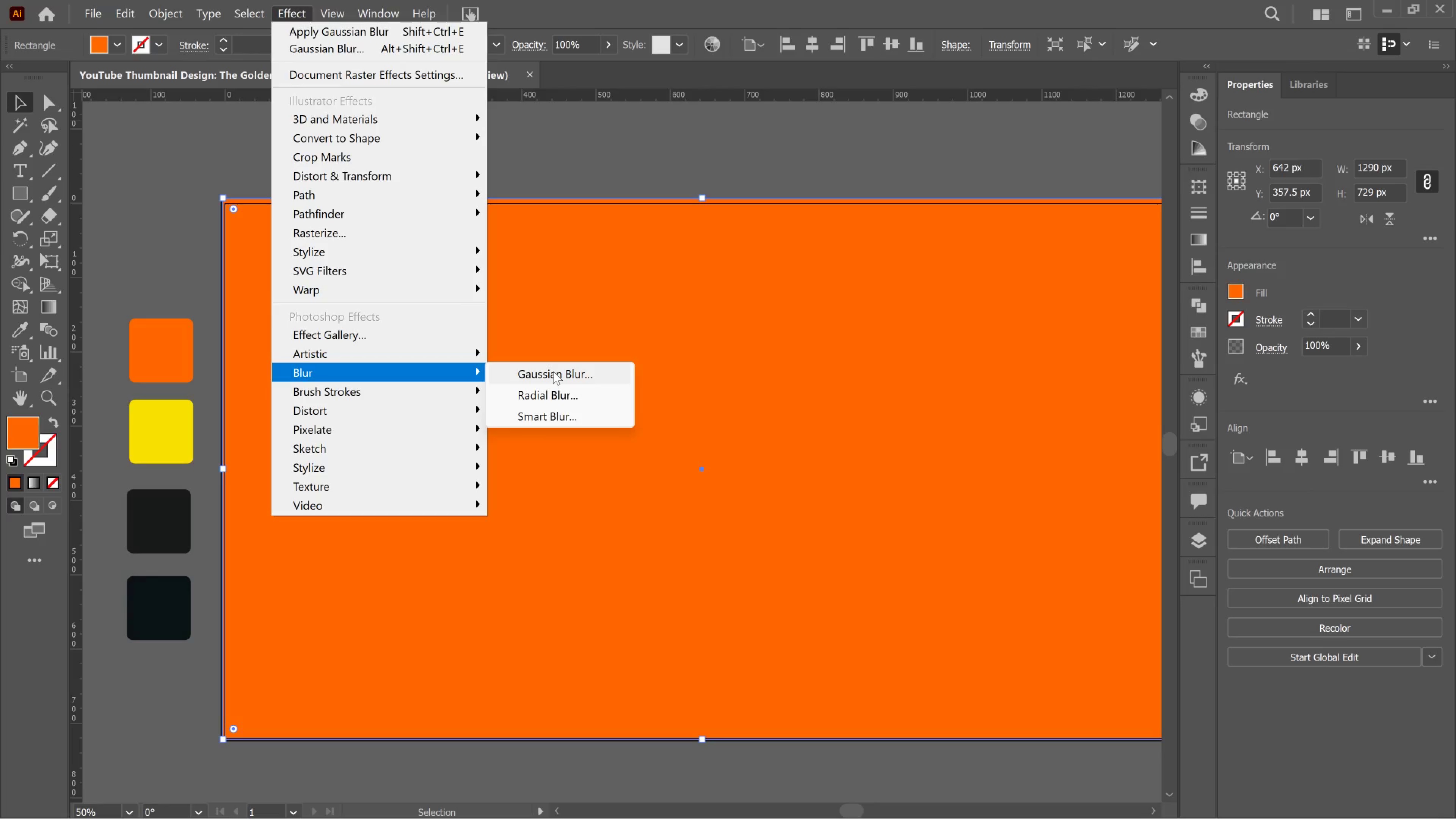 
wait(5.76)
 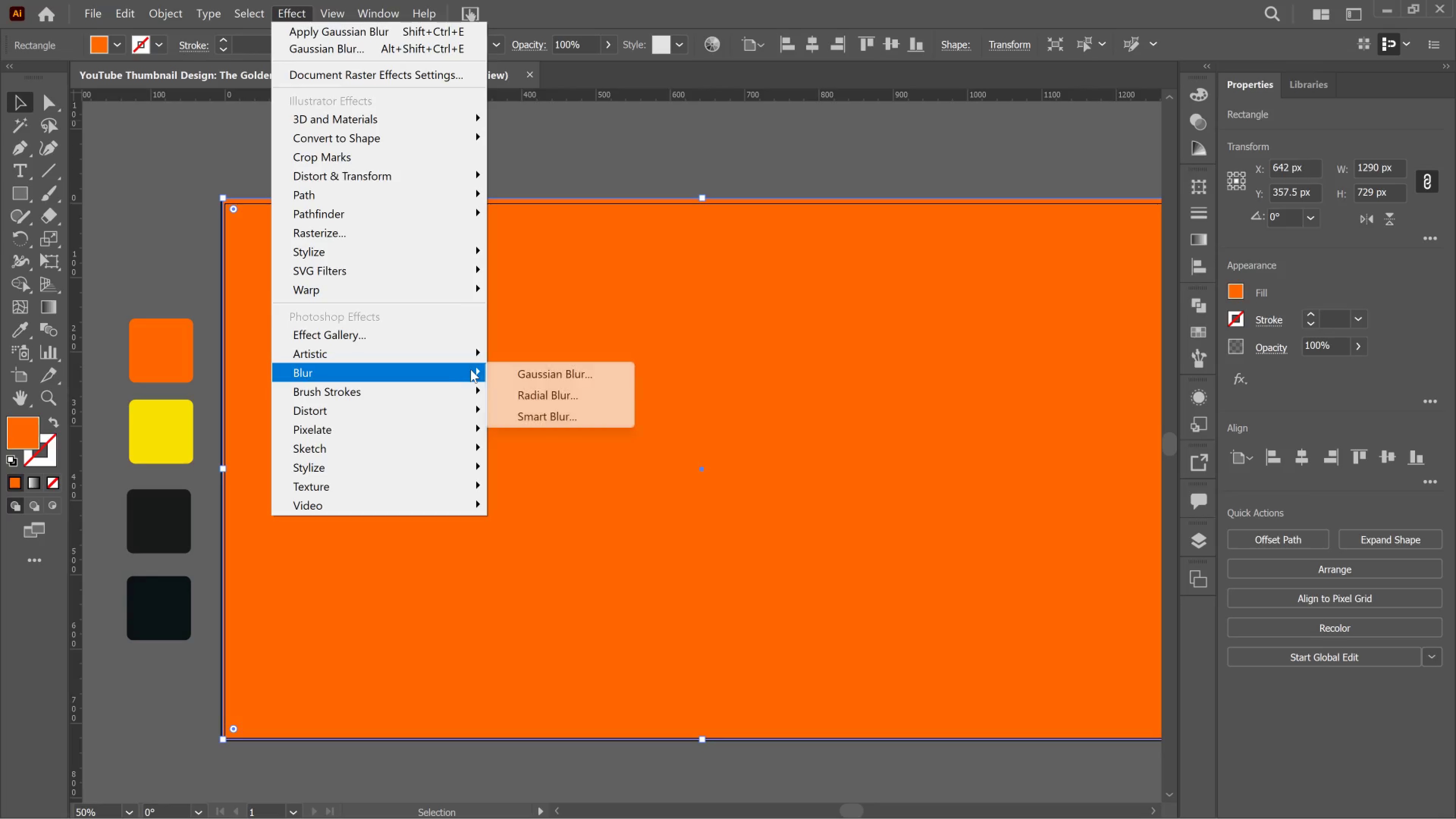 
left_click([549, 399])
 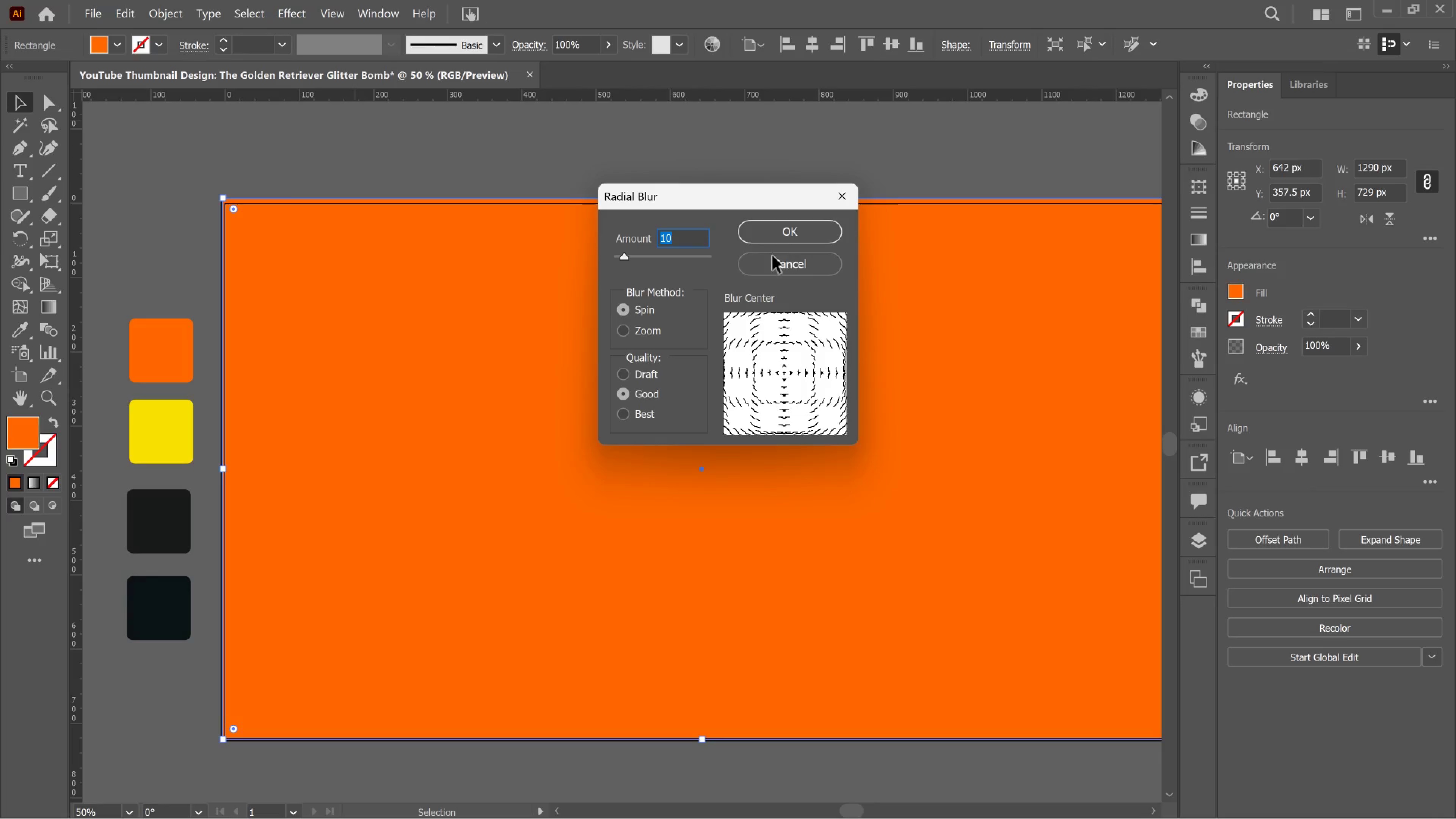 
left_click([682, 262])
 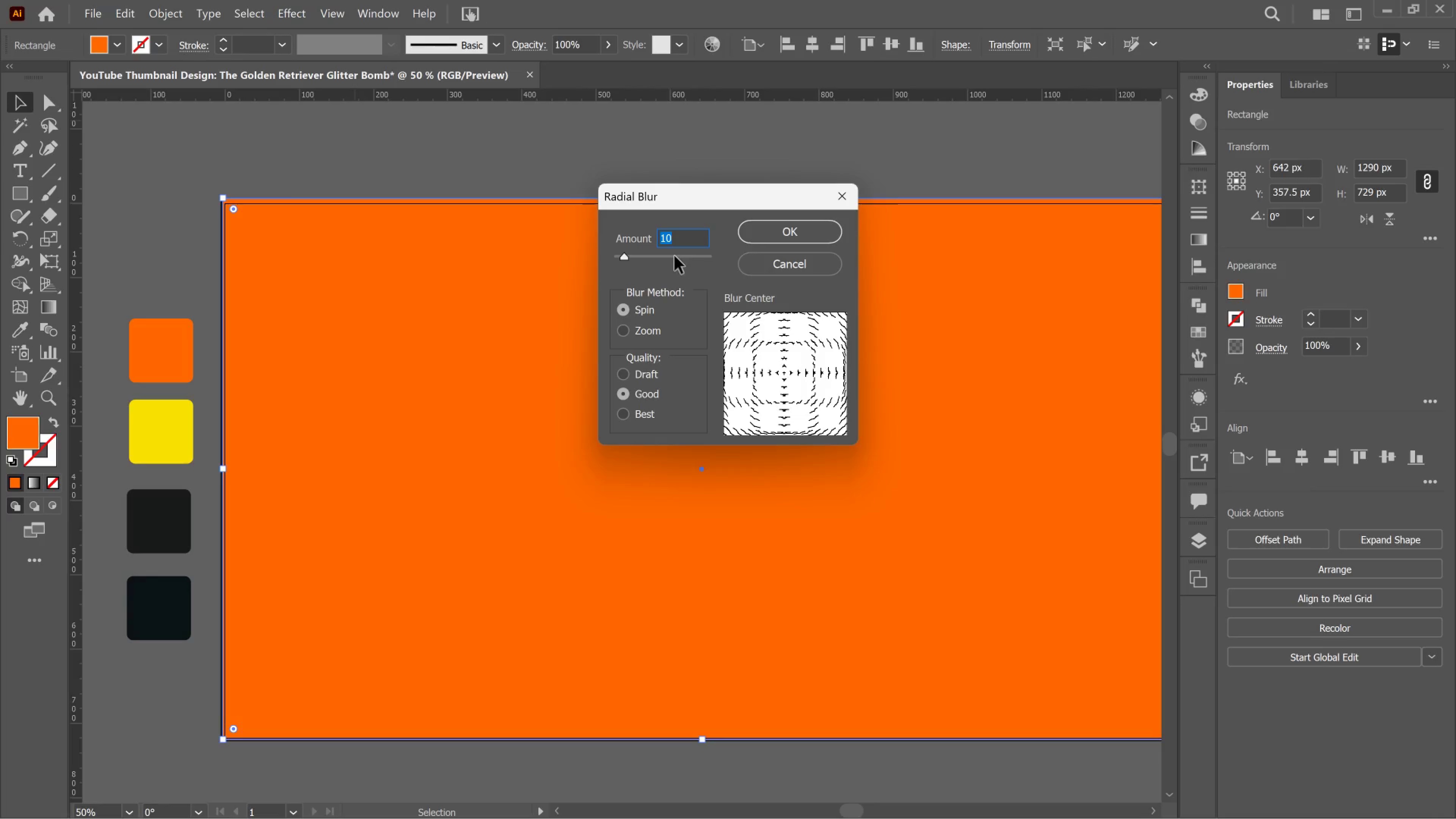 
left_click([675, 256])
 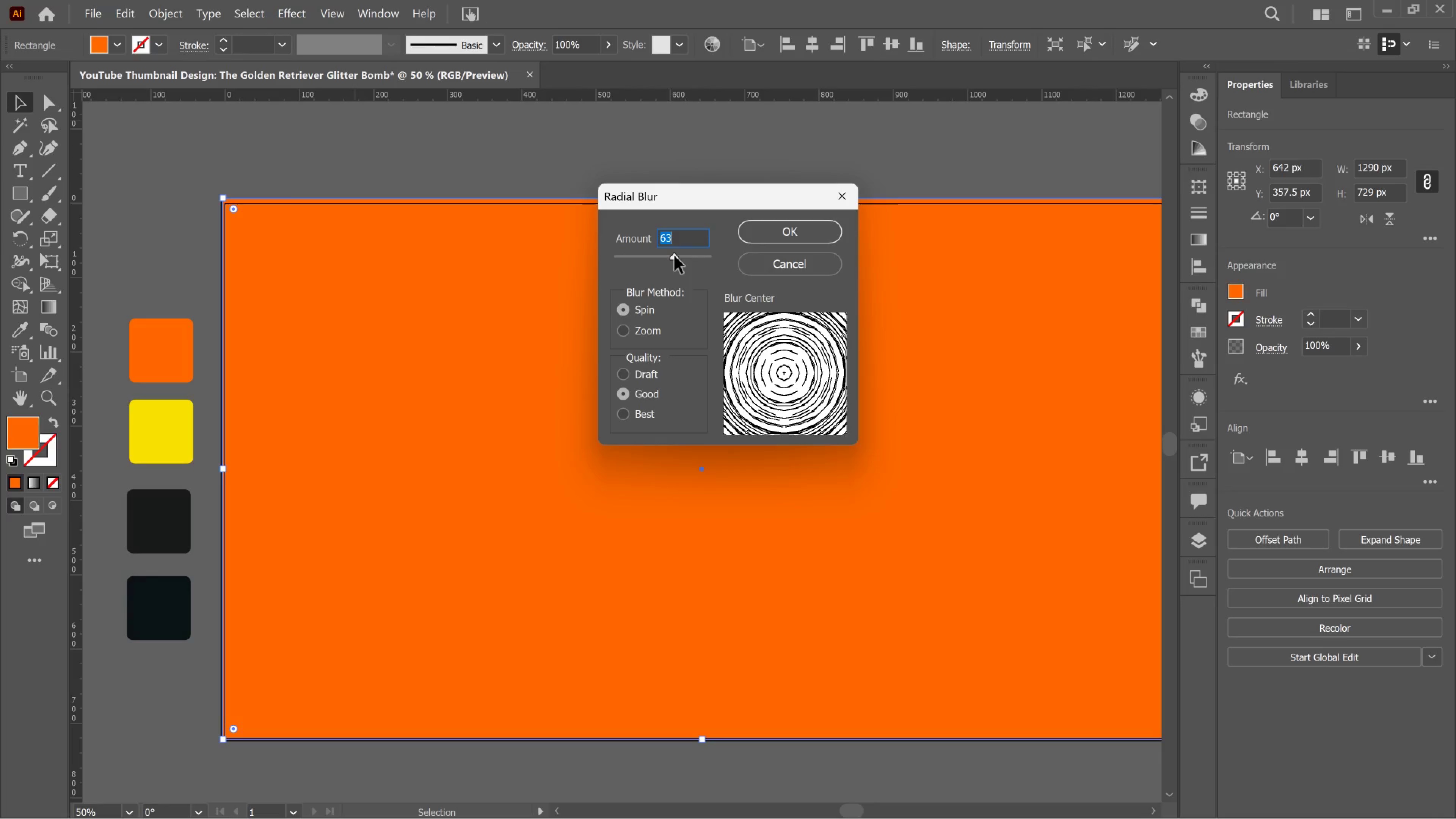 
left_click([675, 256])
 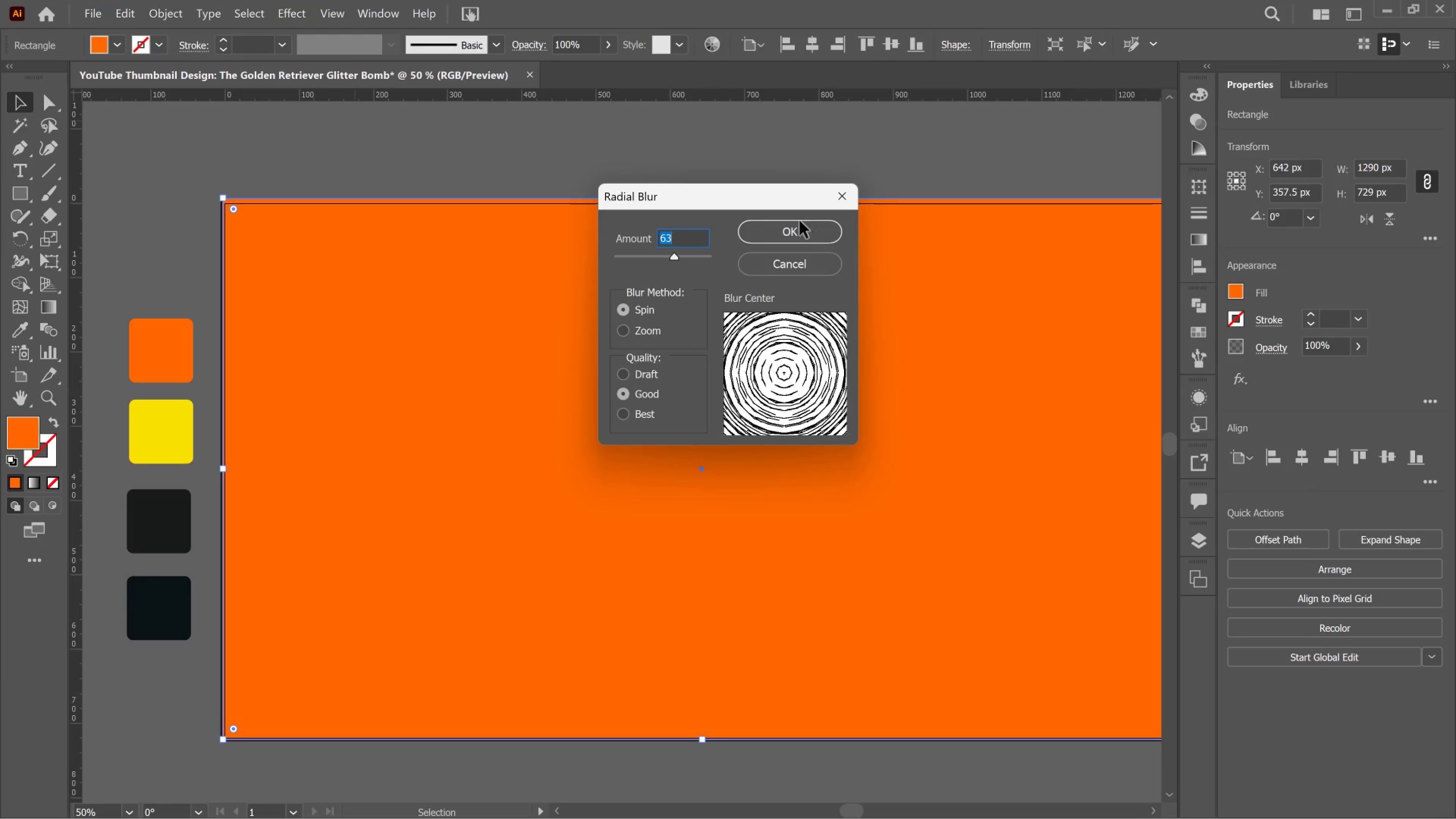 
left_click([792, 219])
 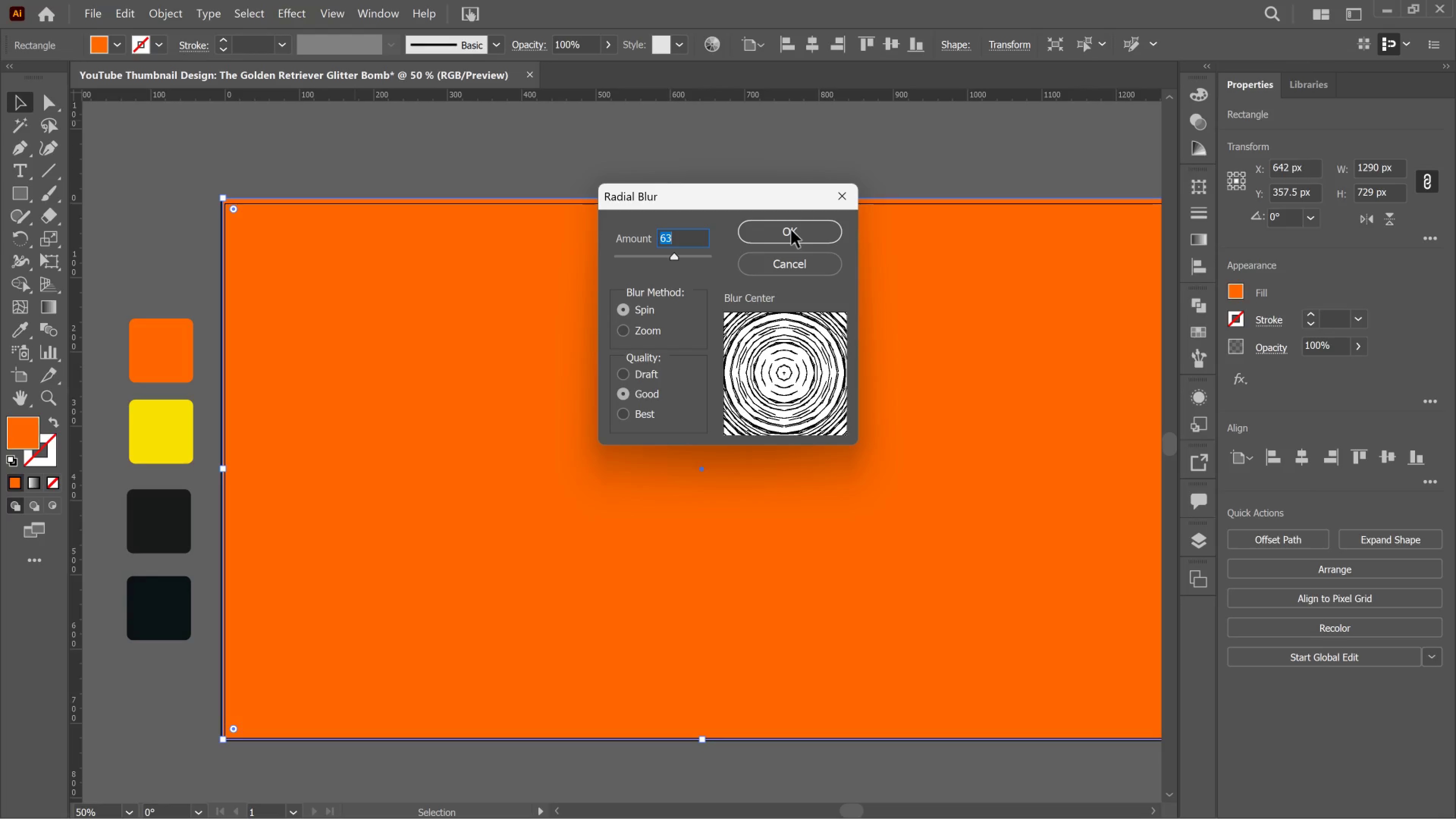 
left_click([791, 230])
 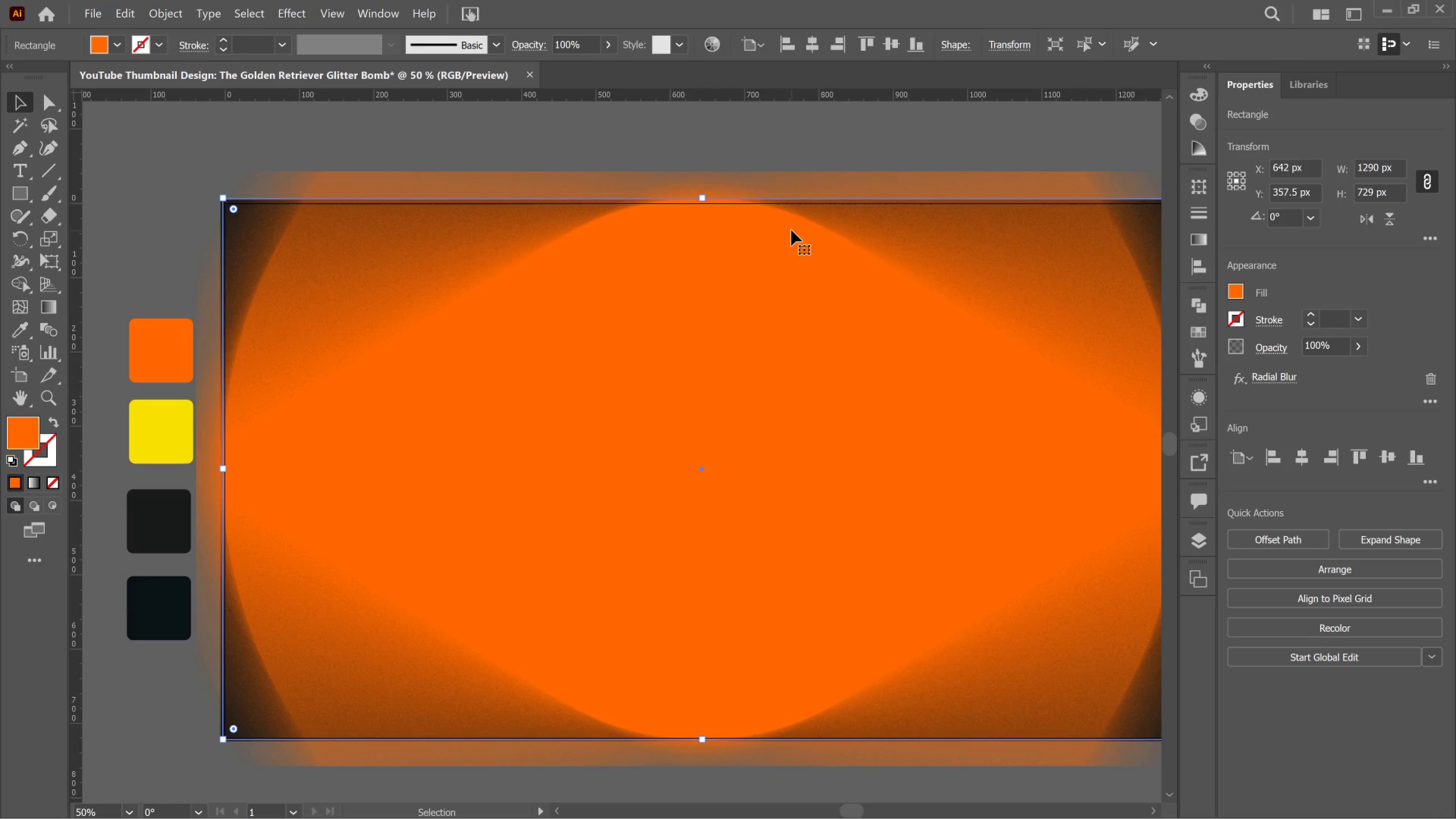 
key(Control+Z)
 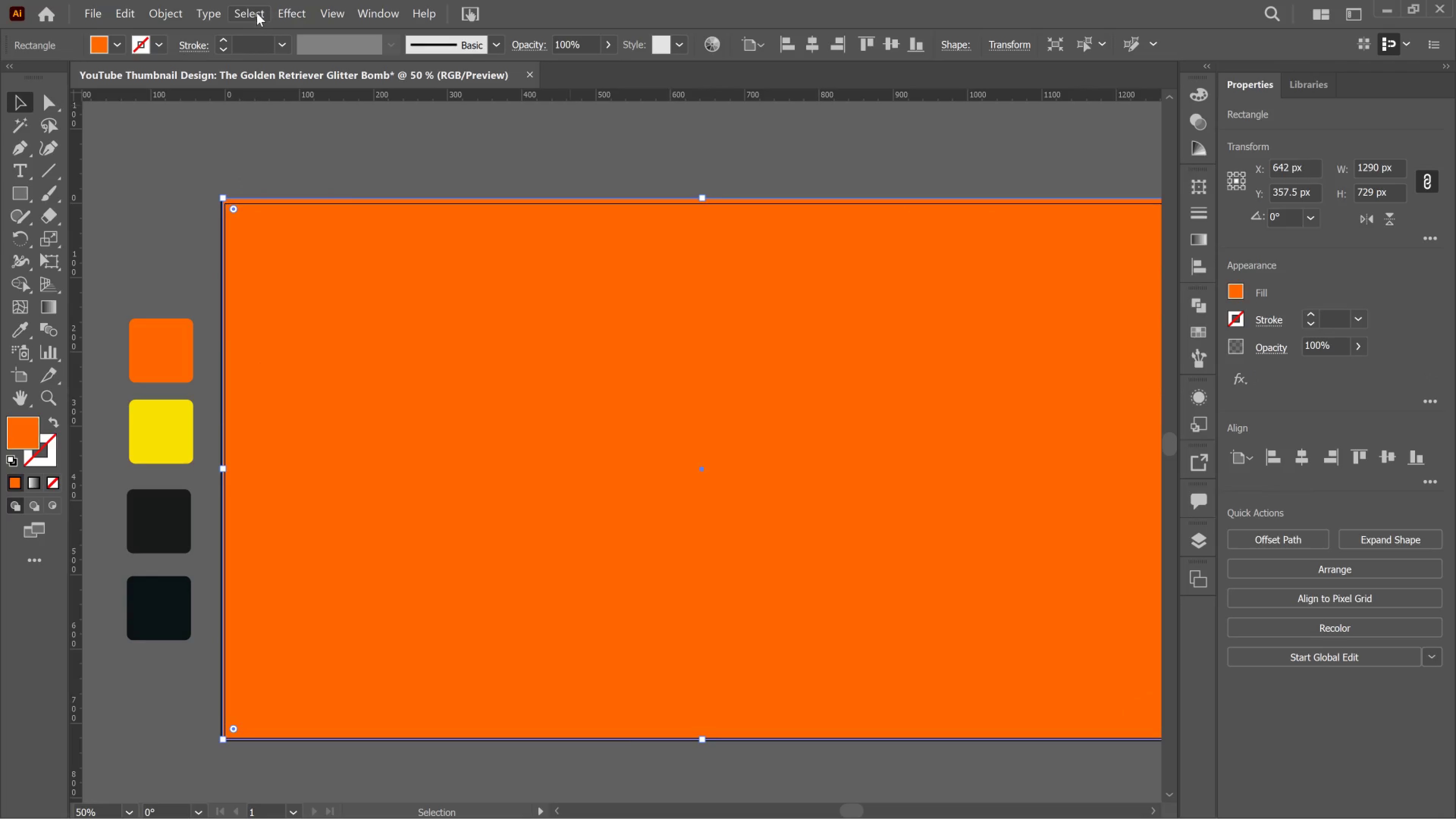 
left_click([279, 17])
 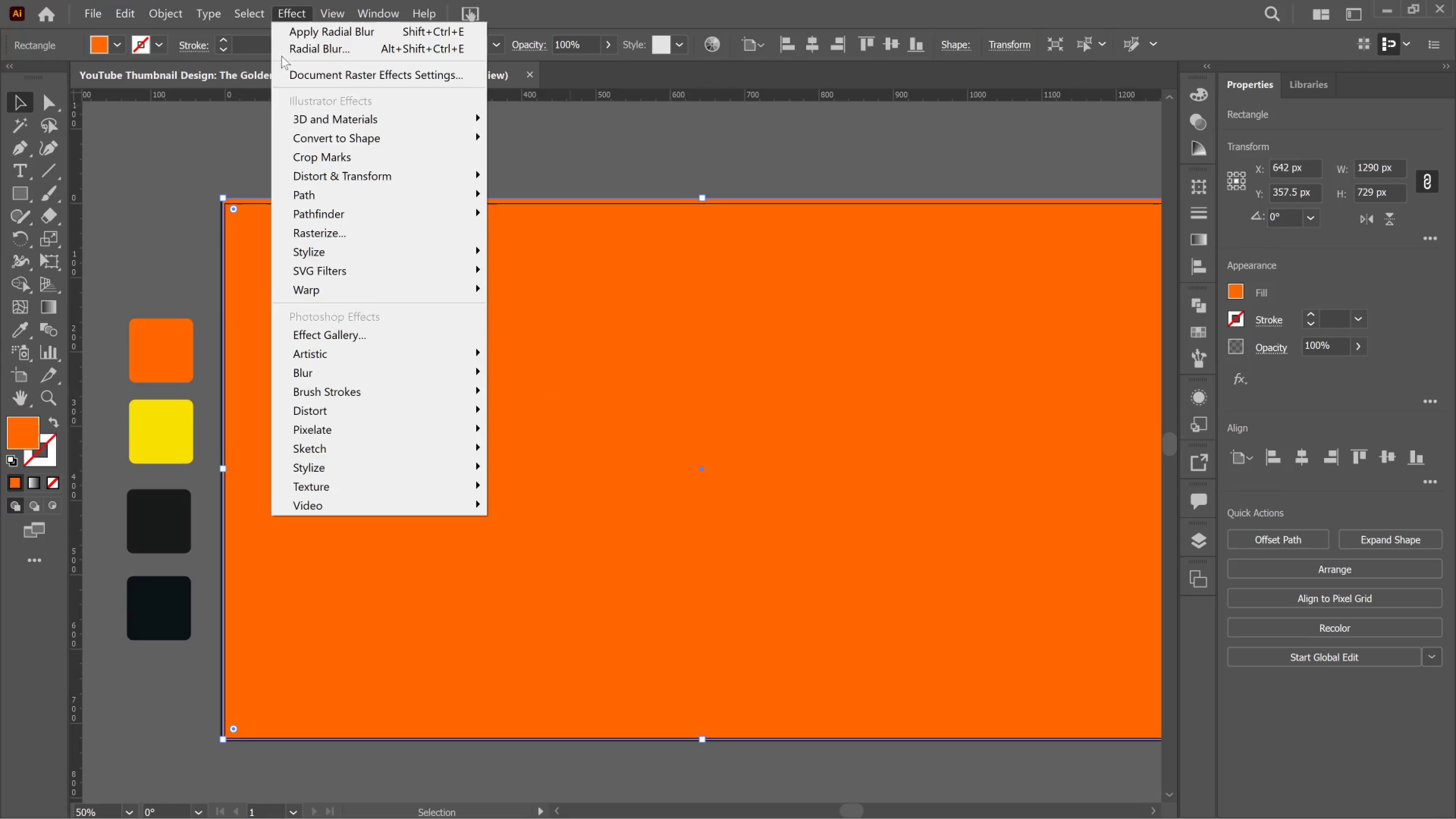 
wait(70.86)
 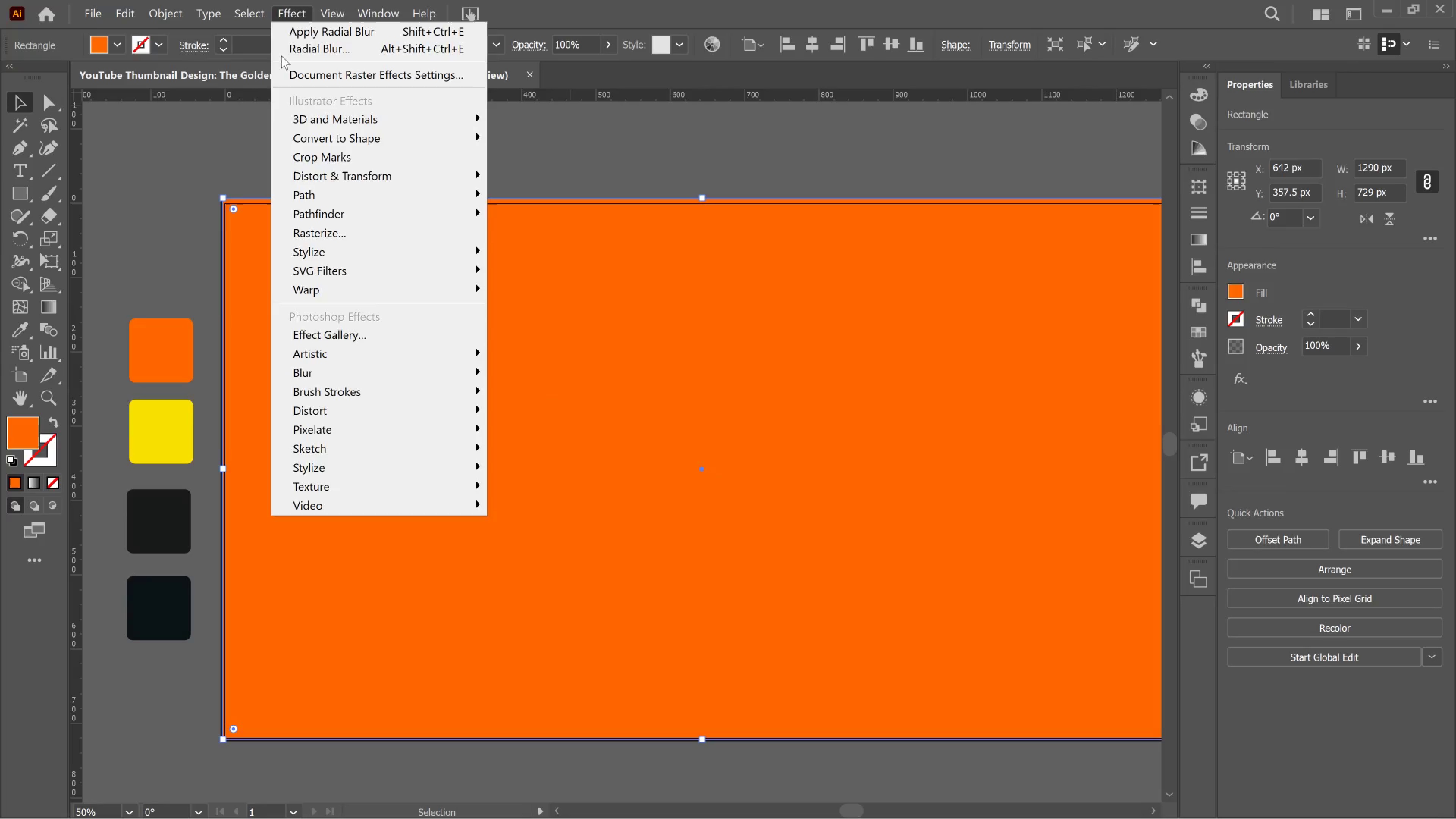 
left_click([530, 367])
 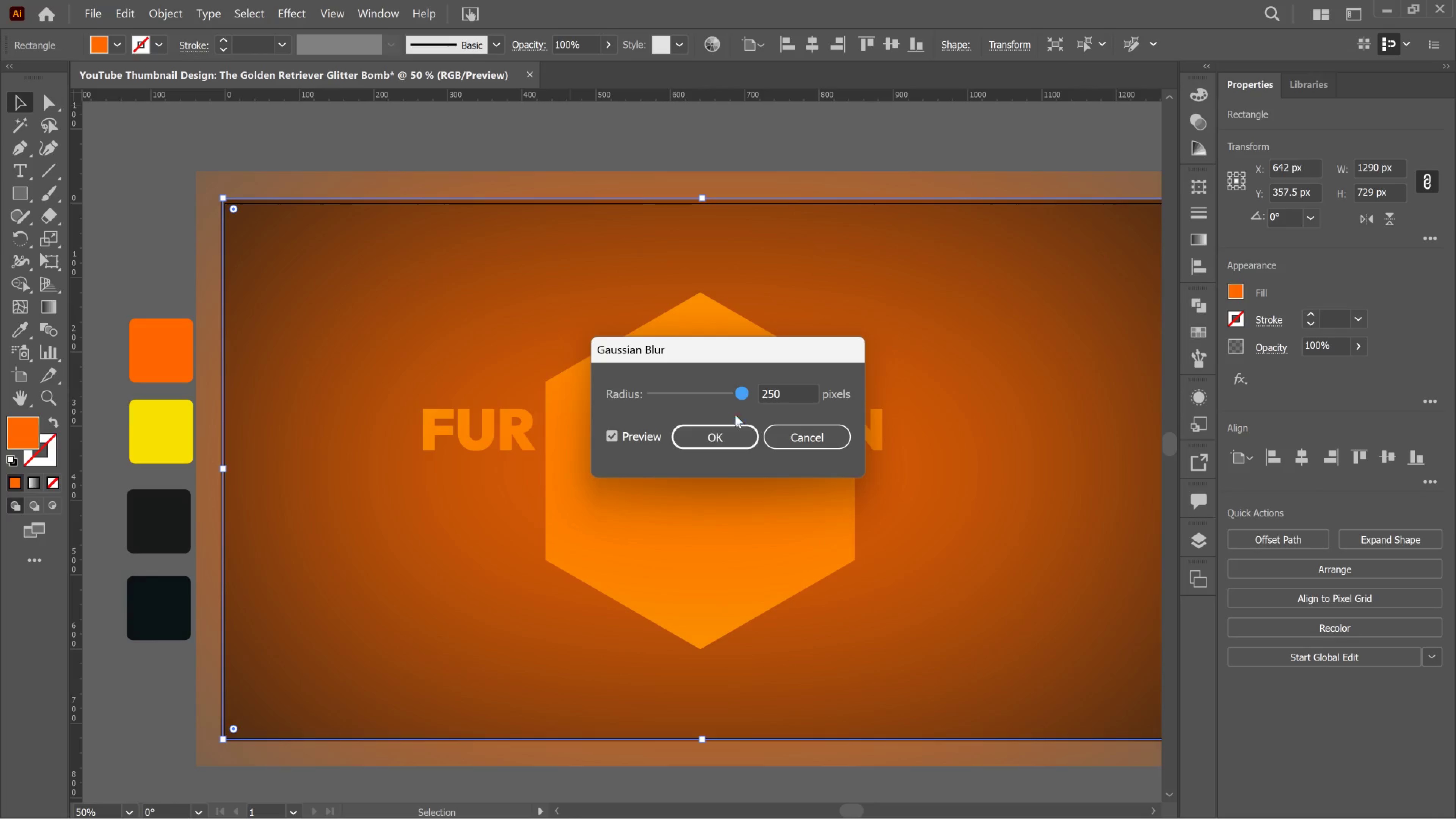 
left_click_drag(start_coordinate=[706, 394], to_coordinate=[710, 396])
 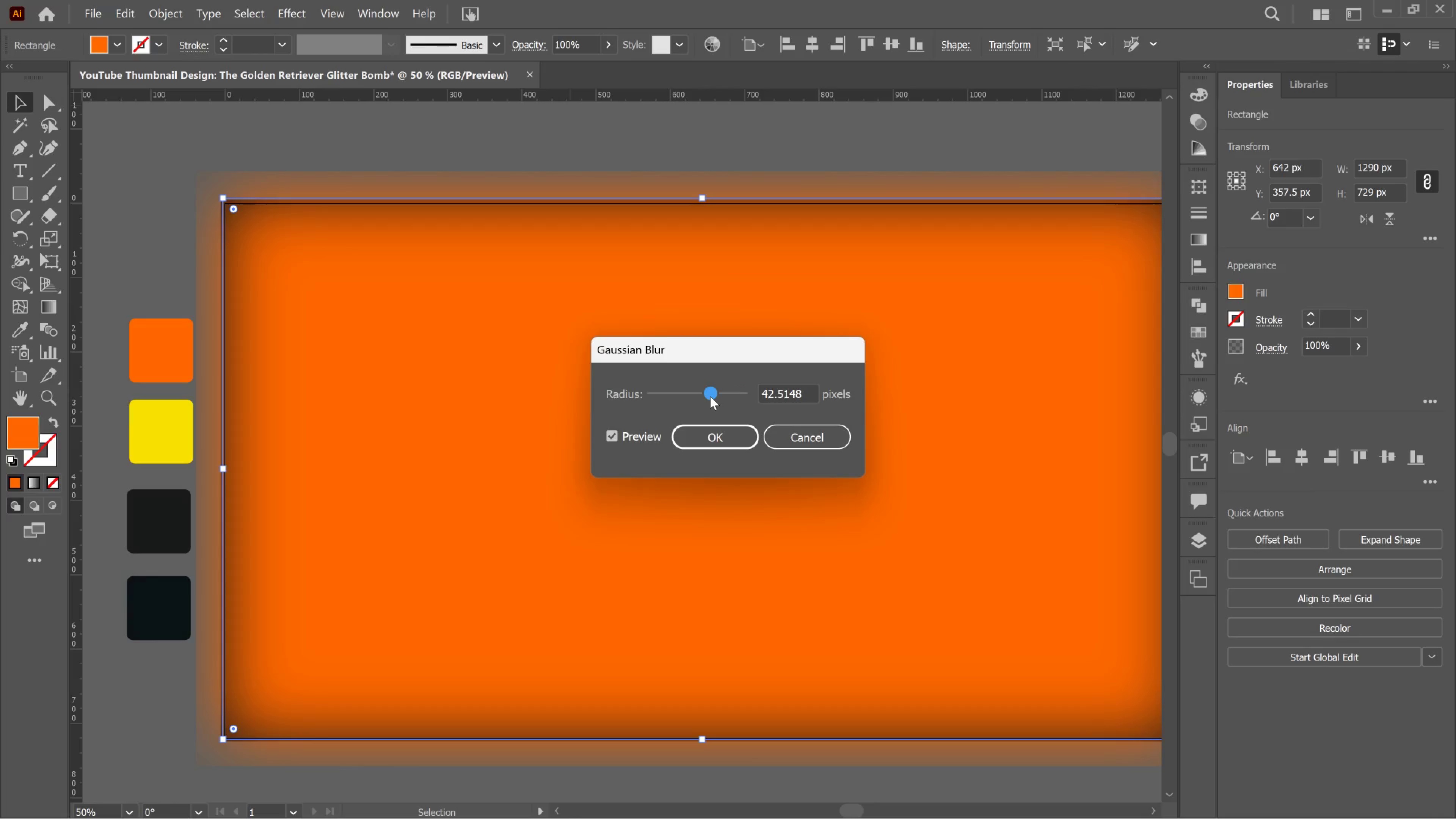 
left_click([710, 396])
 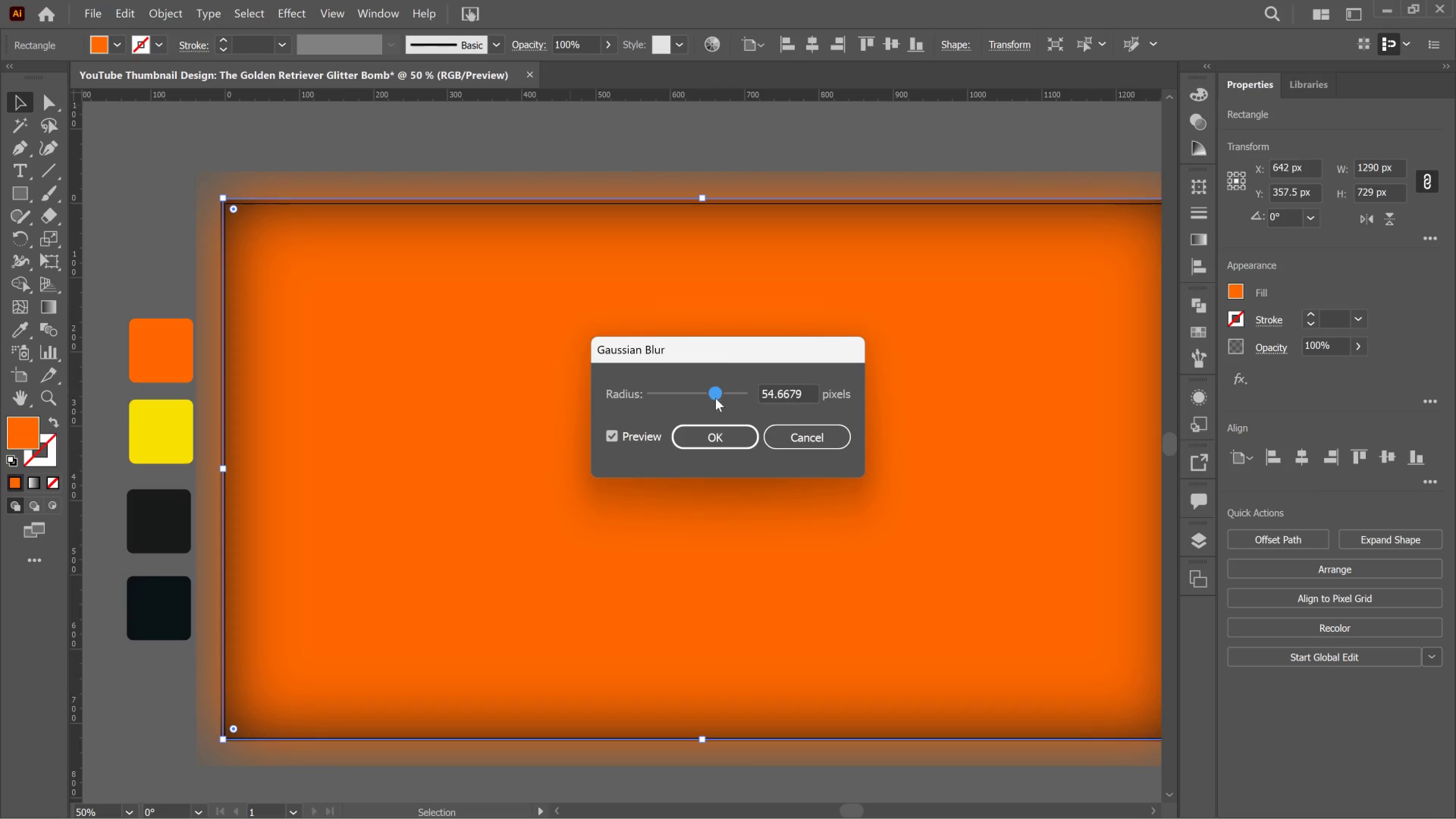 
left_click_drag(start_coordinate=[710, 396], to_coordinate=[758, 410])
 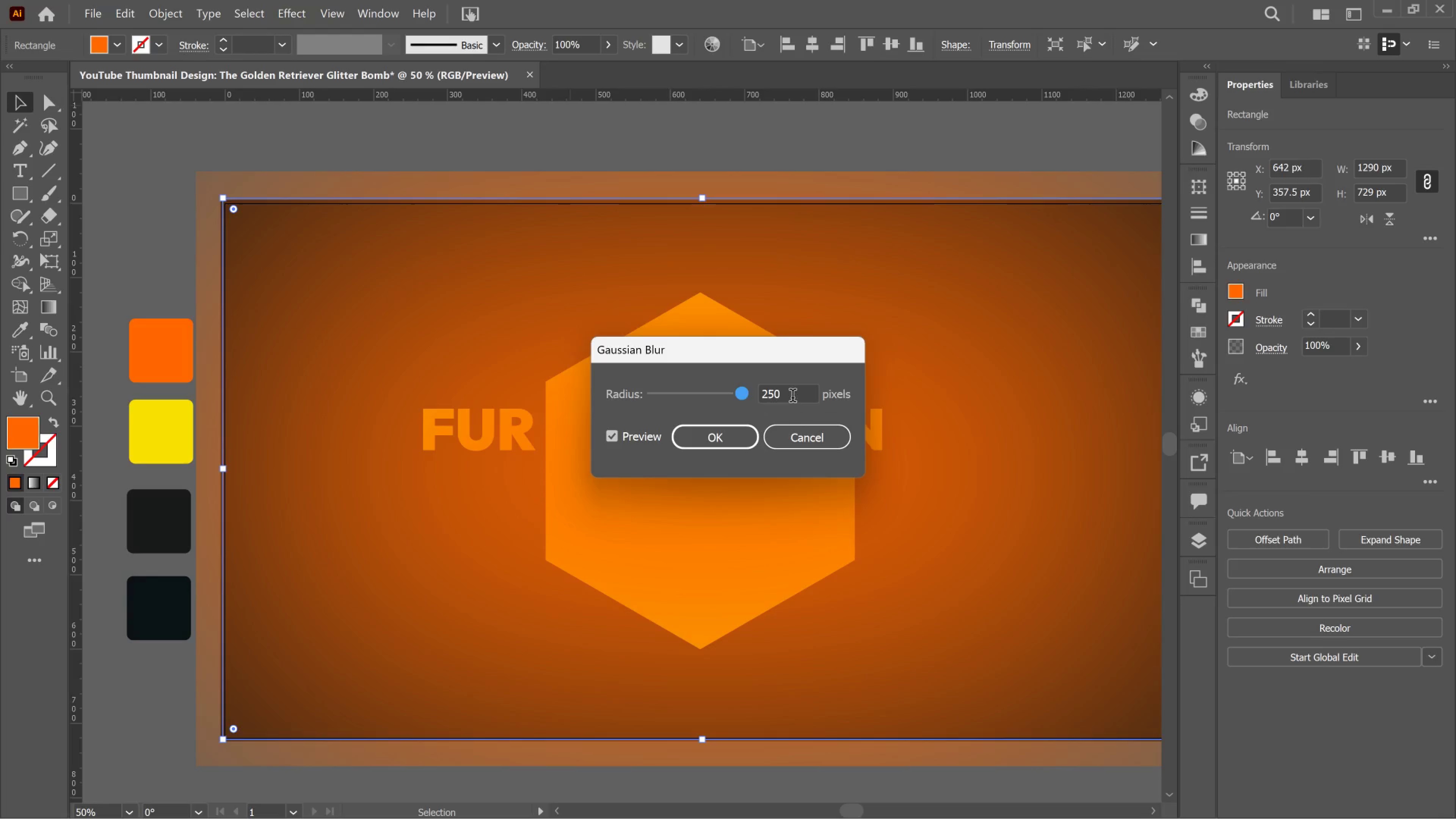 
left_click([797, 390])
 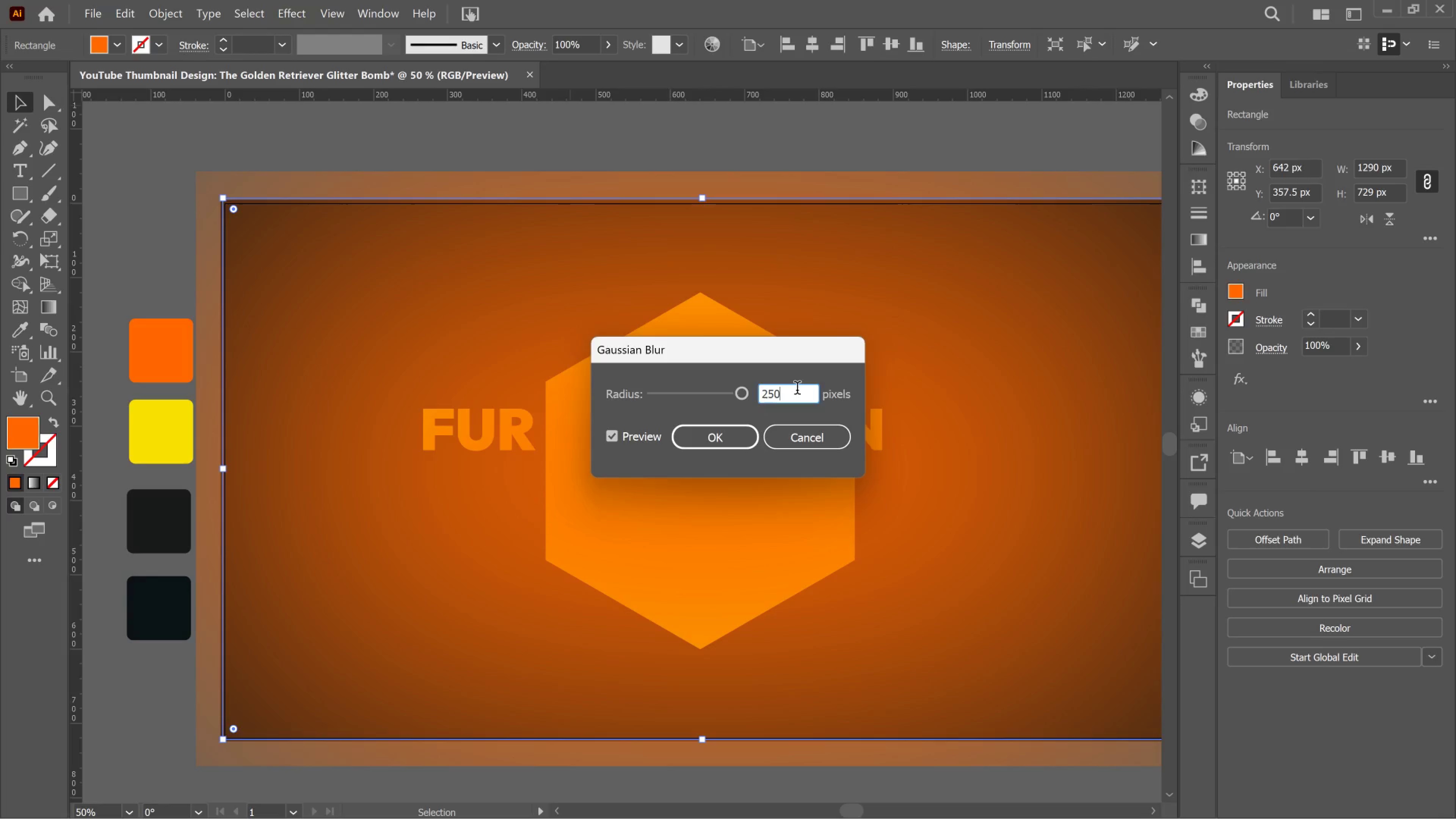 
key(Numpad0)
 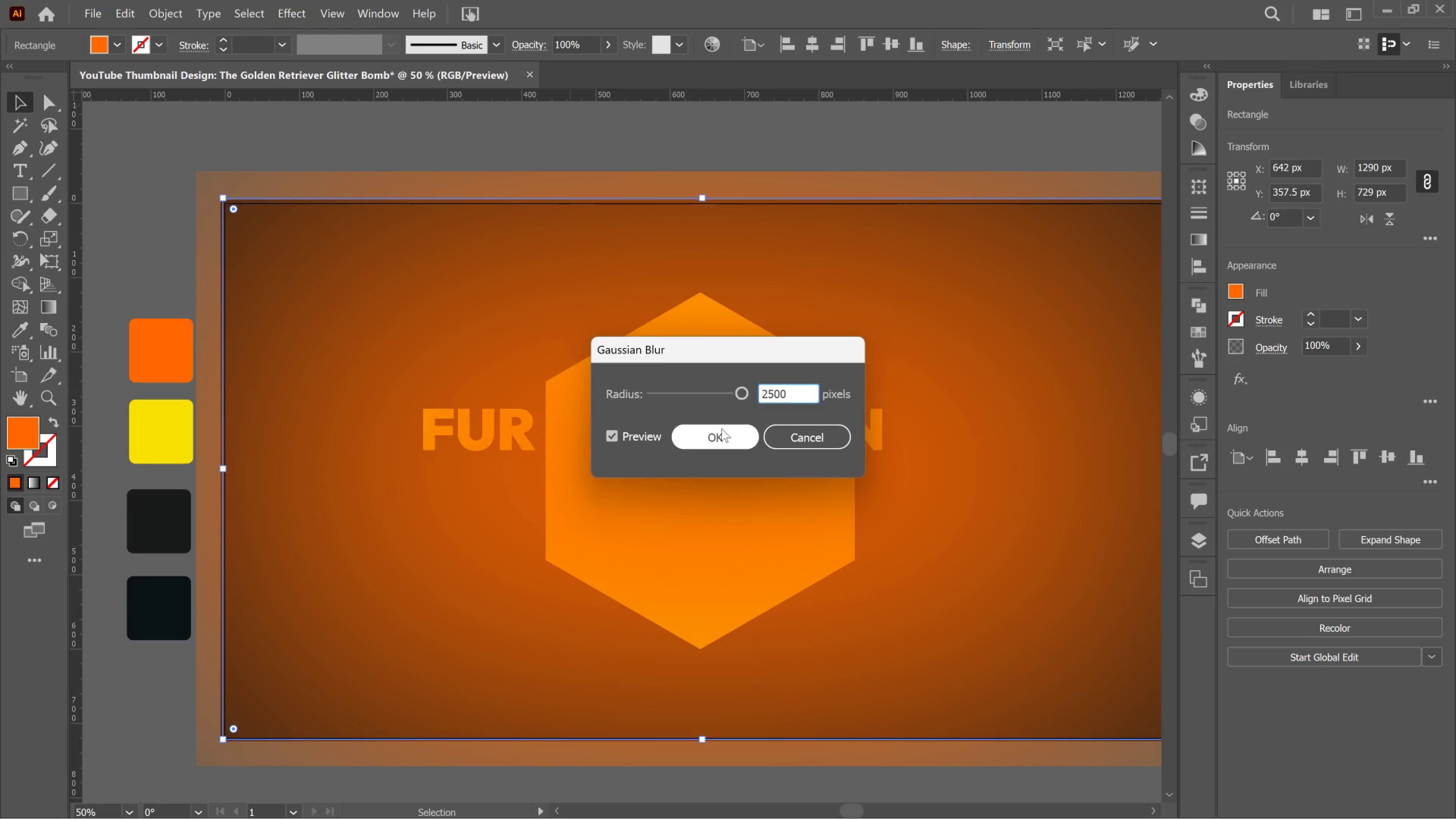 
left_click_drag(start_coordinate=[612, 439], to_coordinate=[610, 439])
 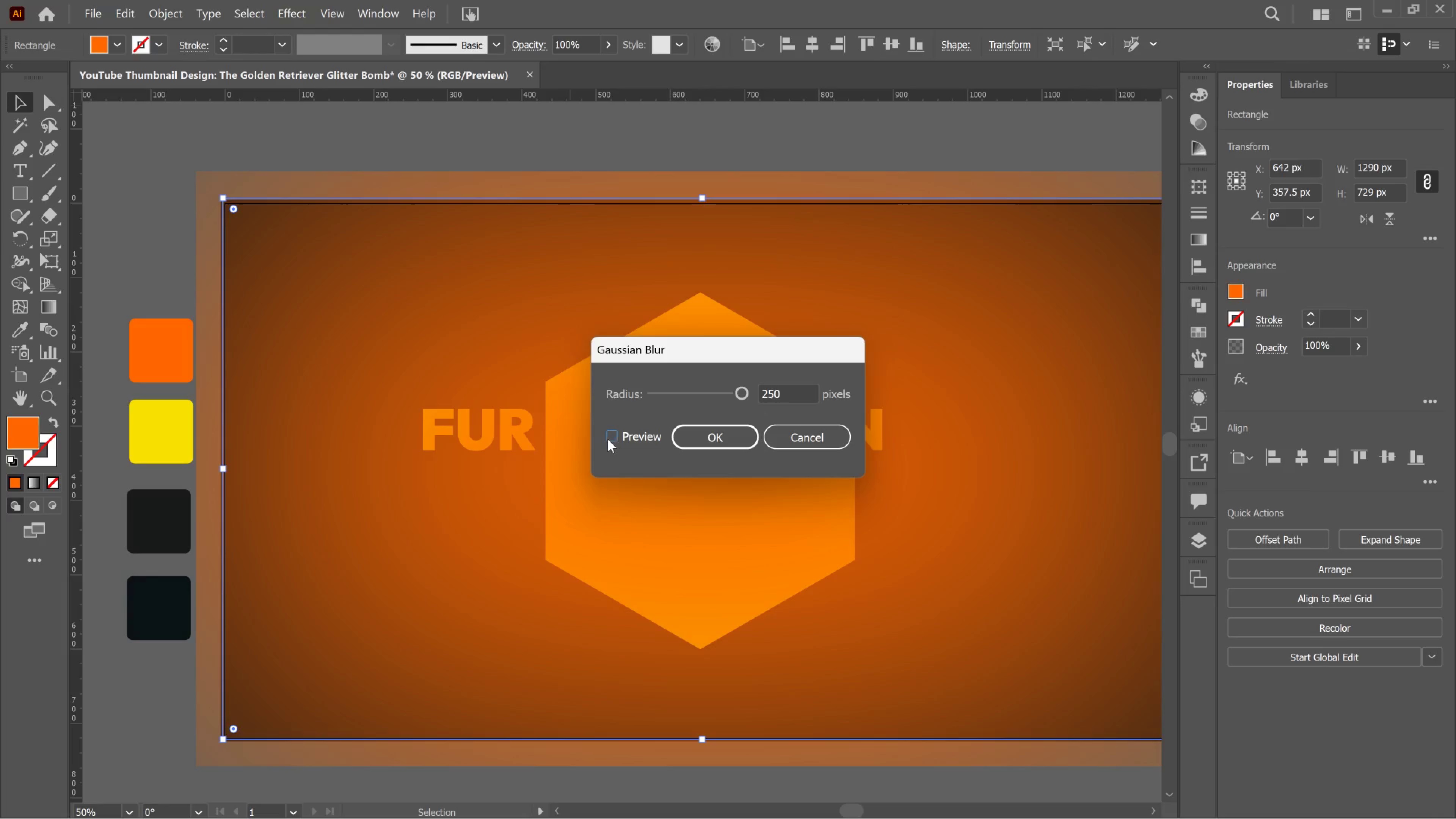 
left_click_drag(start_coordinate=[610, 439], to_coordinate=[606, 439])
 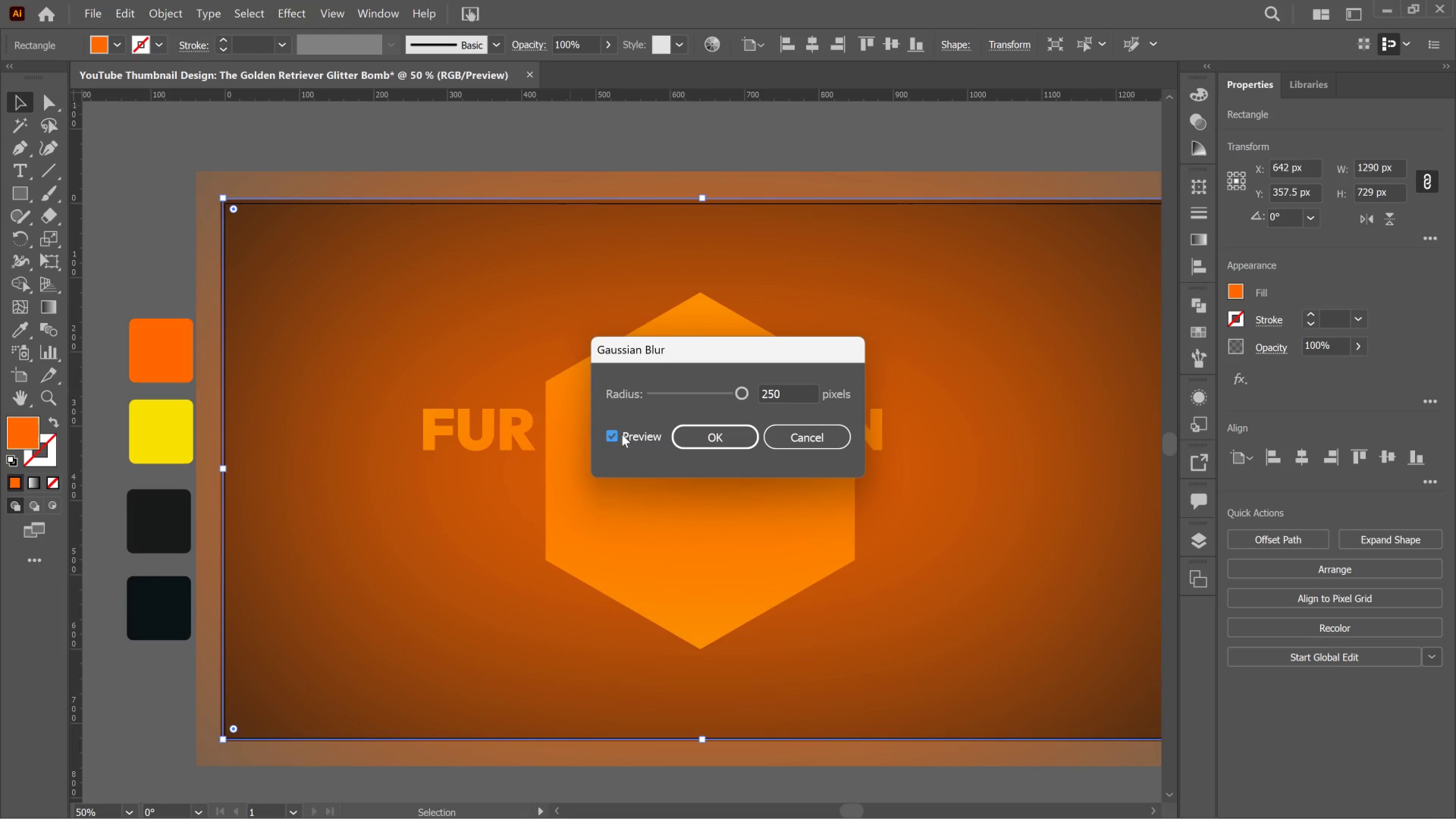 
left_click_drag(start_coordinate=[620, 434], to_coordinate=[610, 430])
 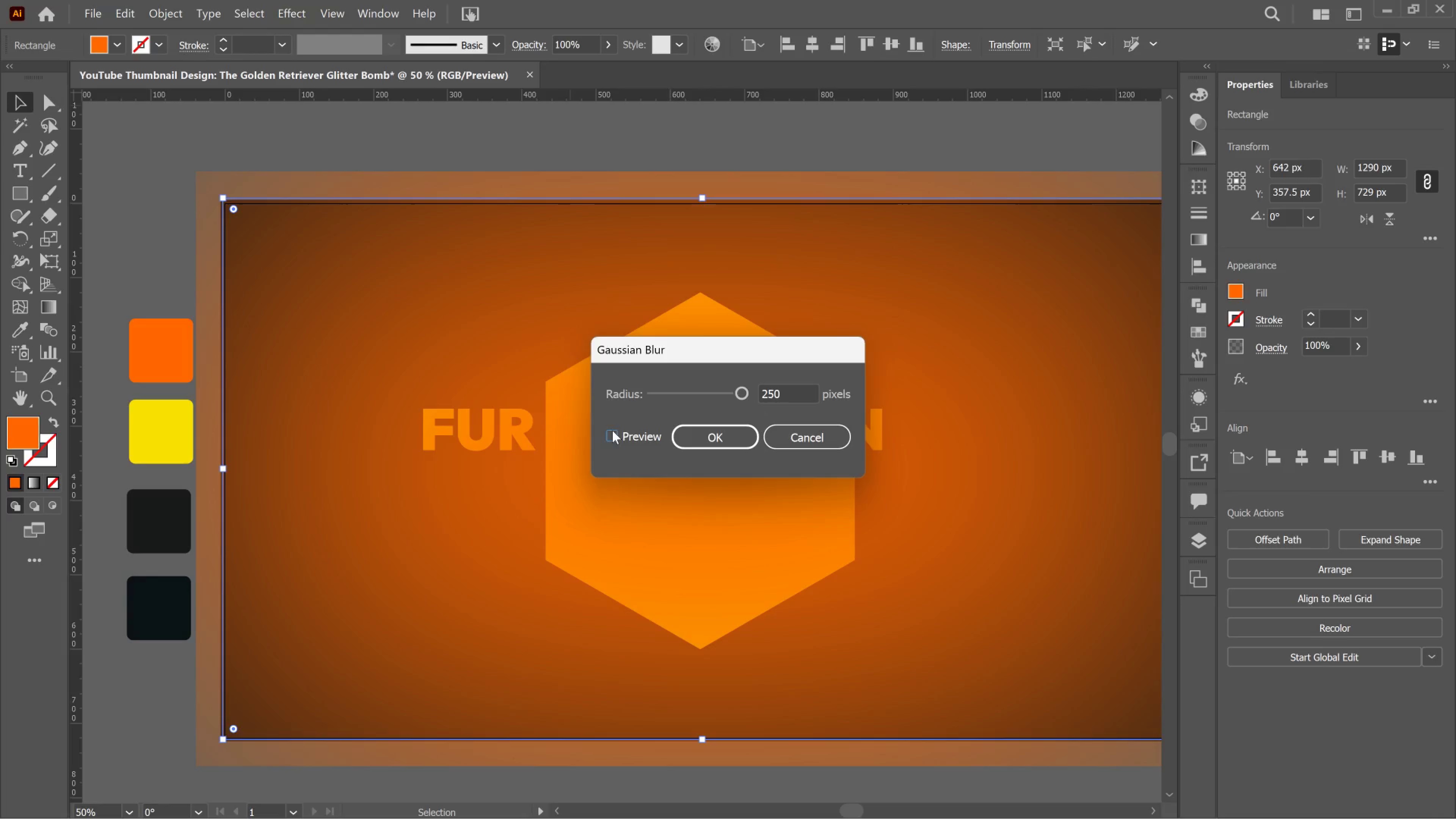 
left_click([612, 430])
 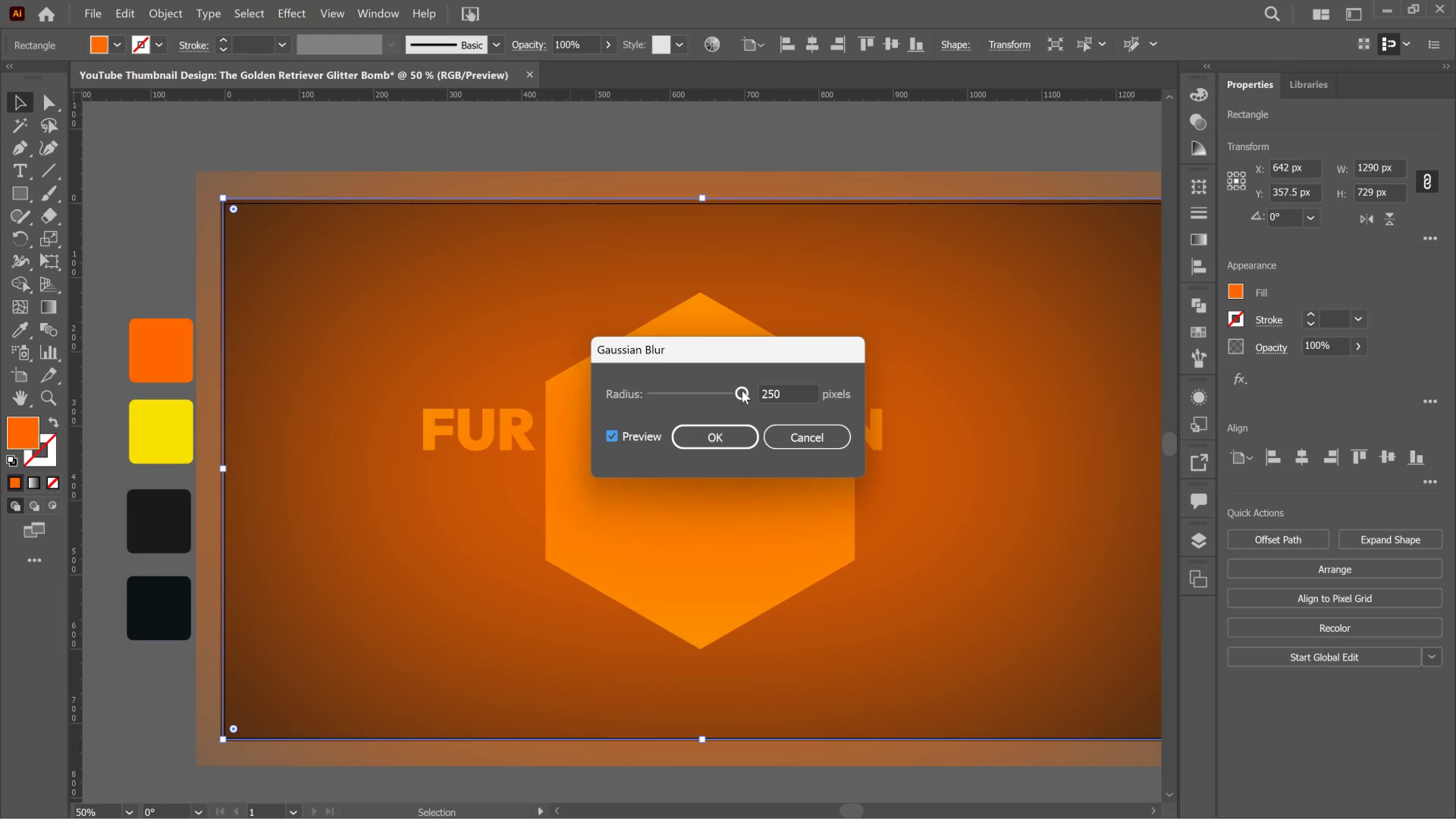 
wait(8.99)
 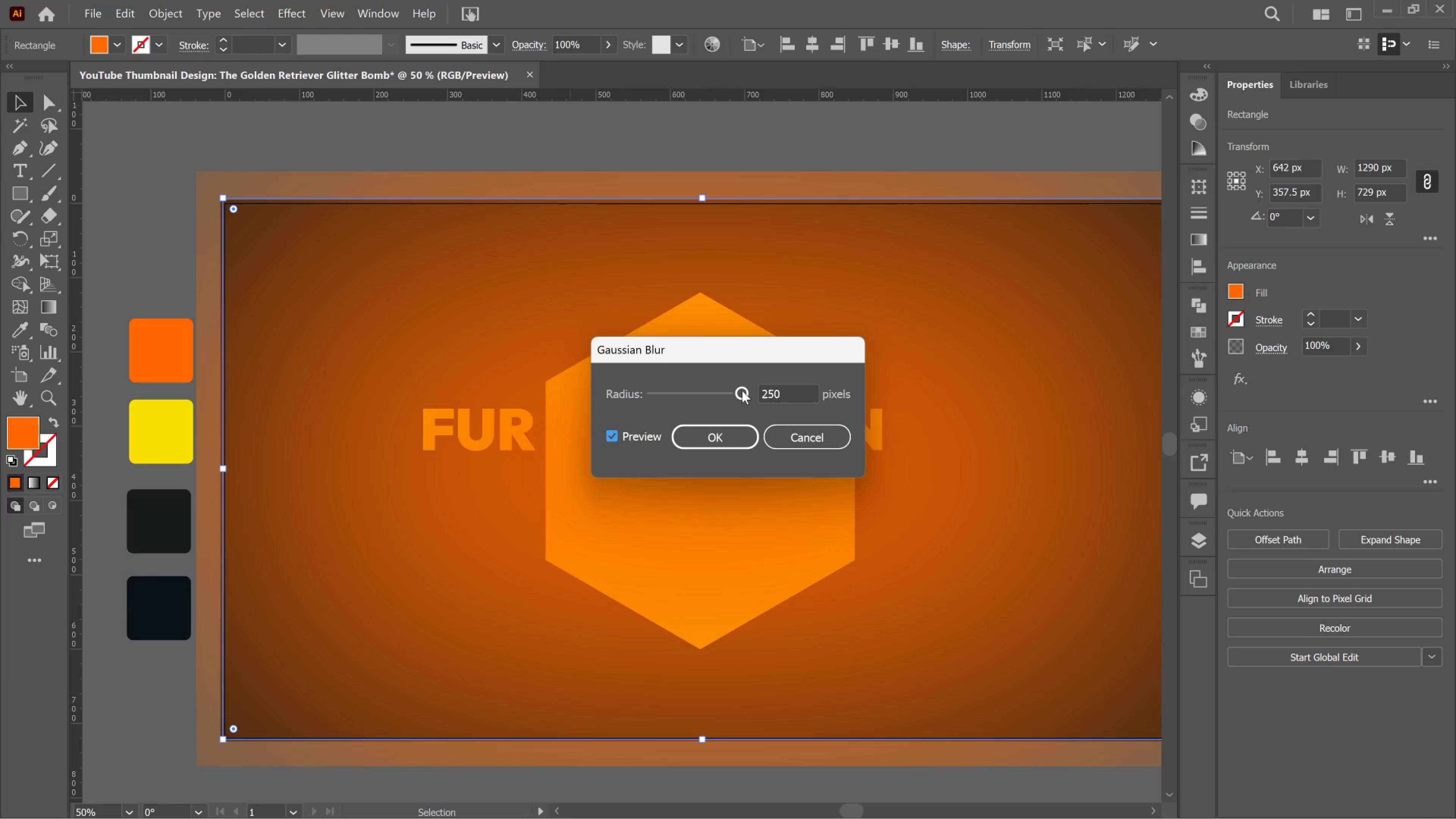 
left_click_drag(start_coordinate=[623, 442], to_coordinate=[624, 442])
 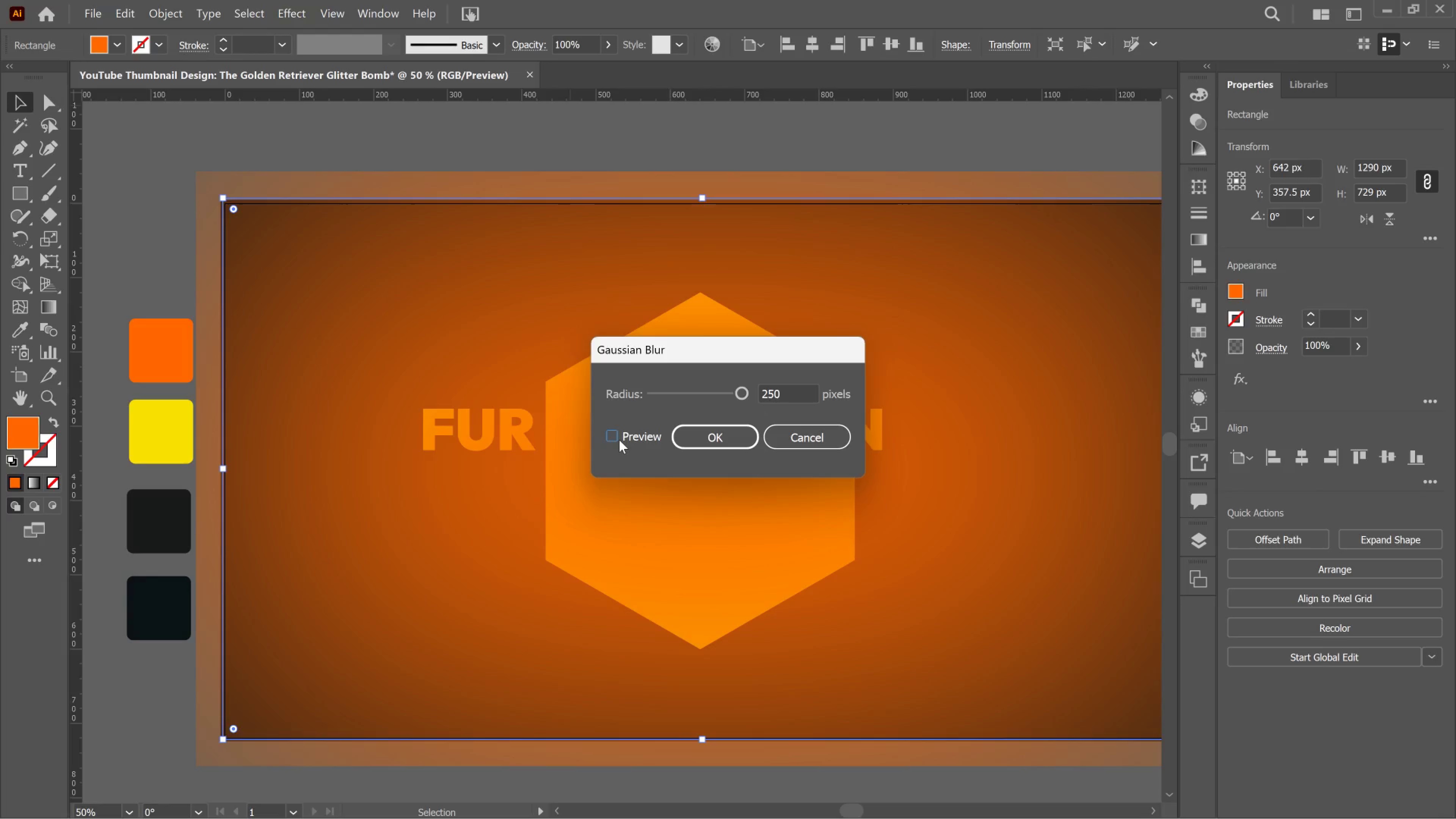 
double_click([619, 440])
 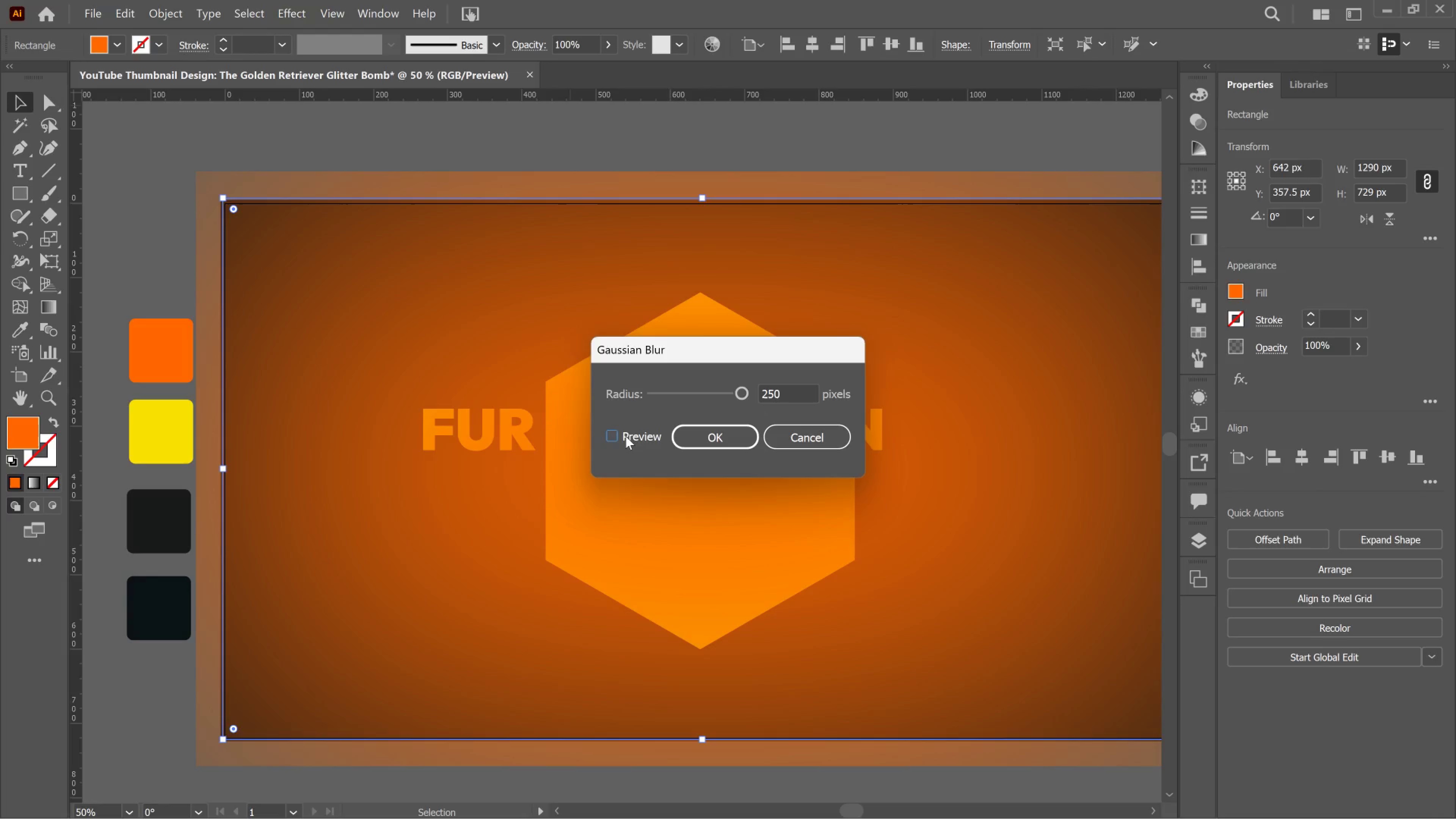 
left_click([615, 433])
 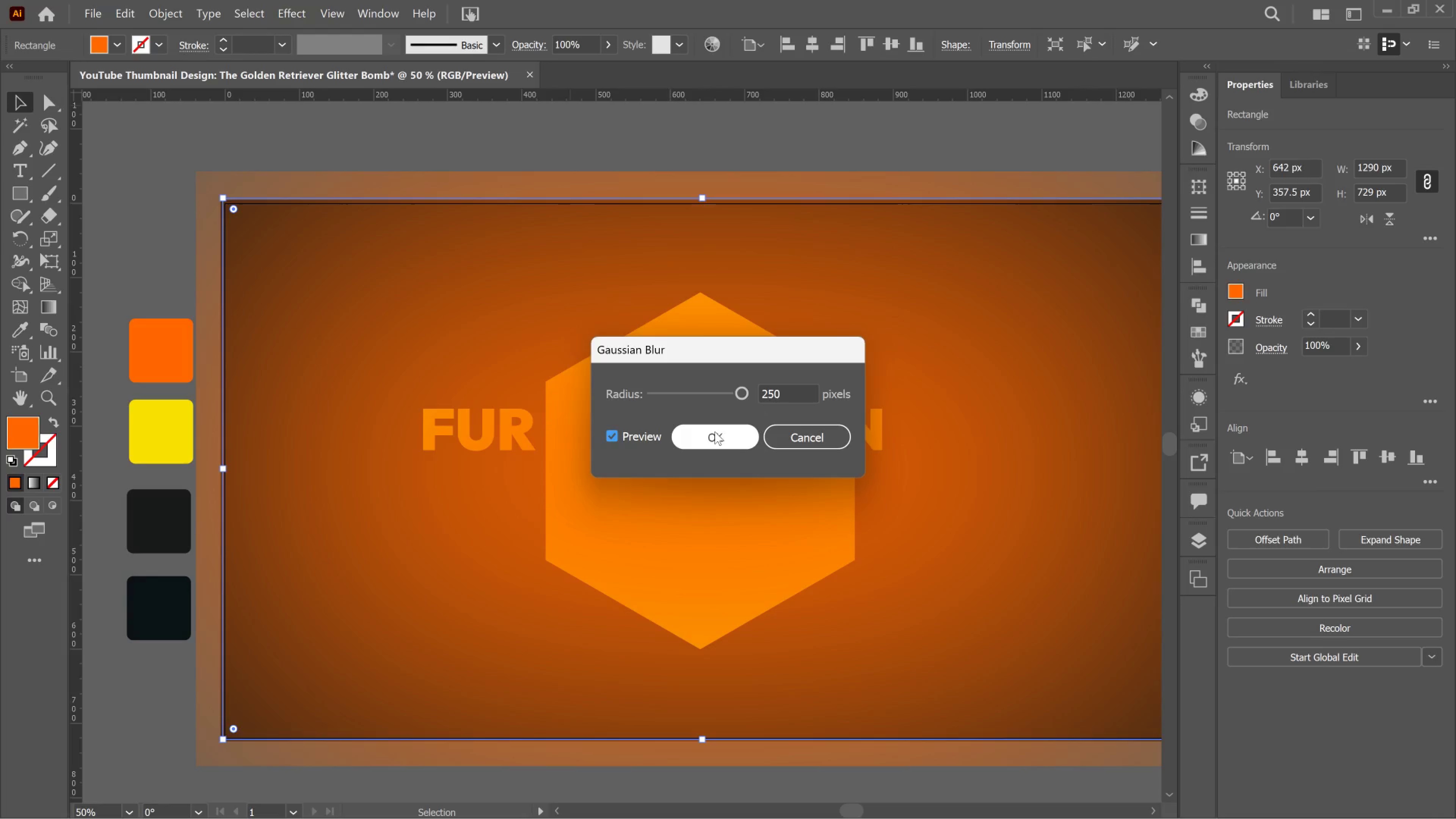 
left_click([715, 431])
 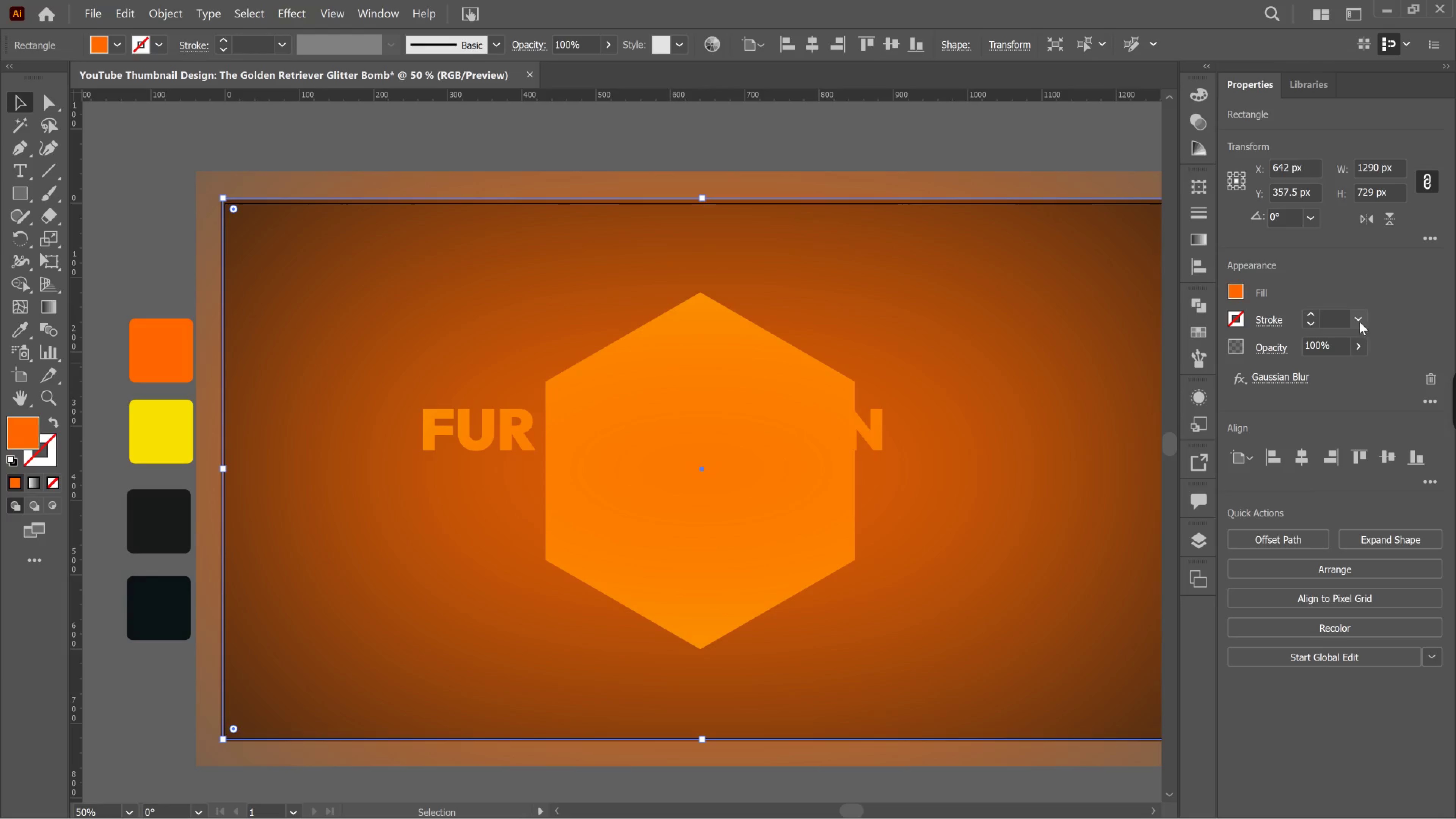 
left_click_drag(start_coordinate=[1365, 348], to_coordinate=[1363, 355])
 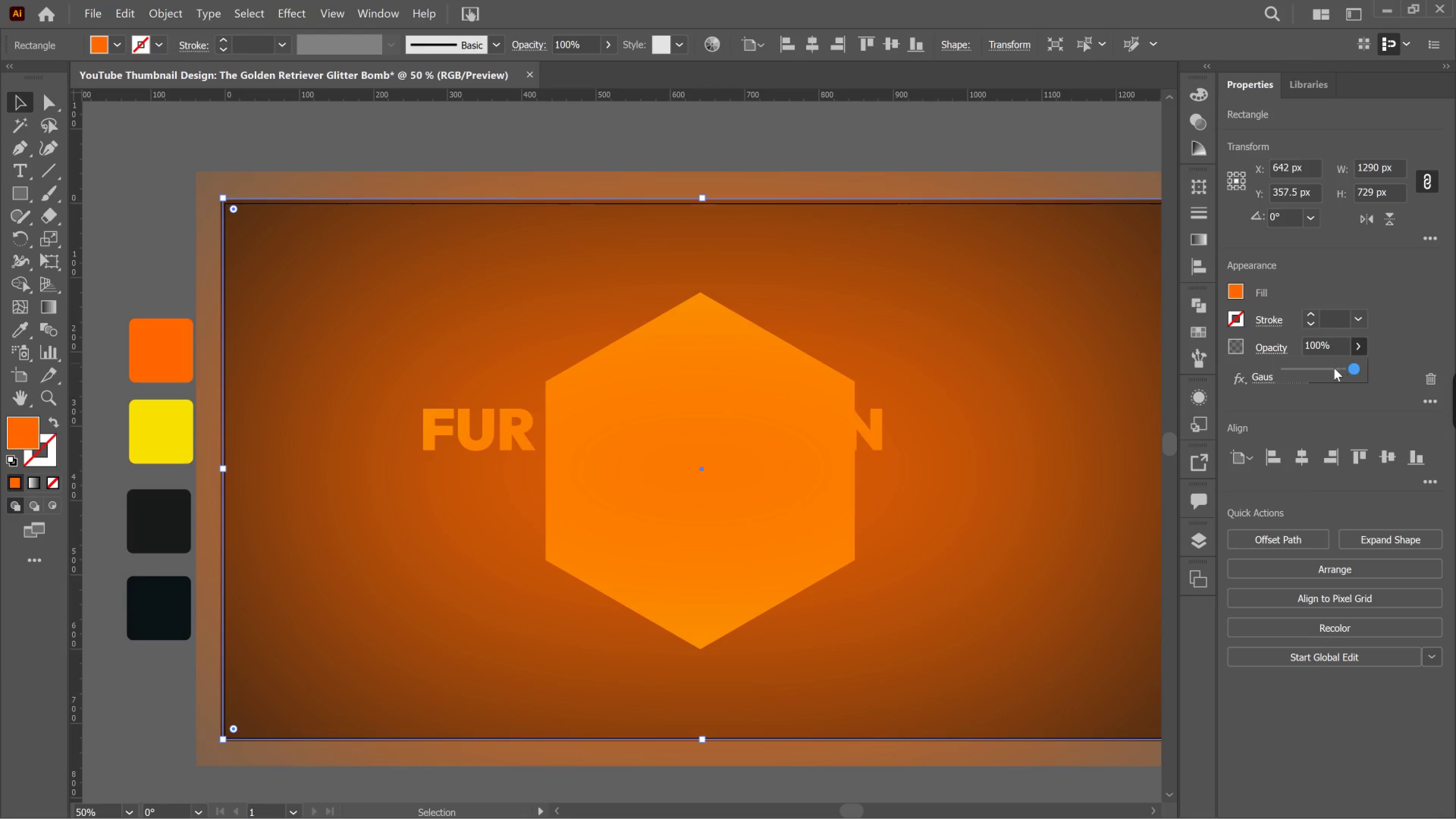 
left_click([1332, 368])
 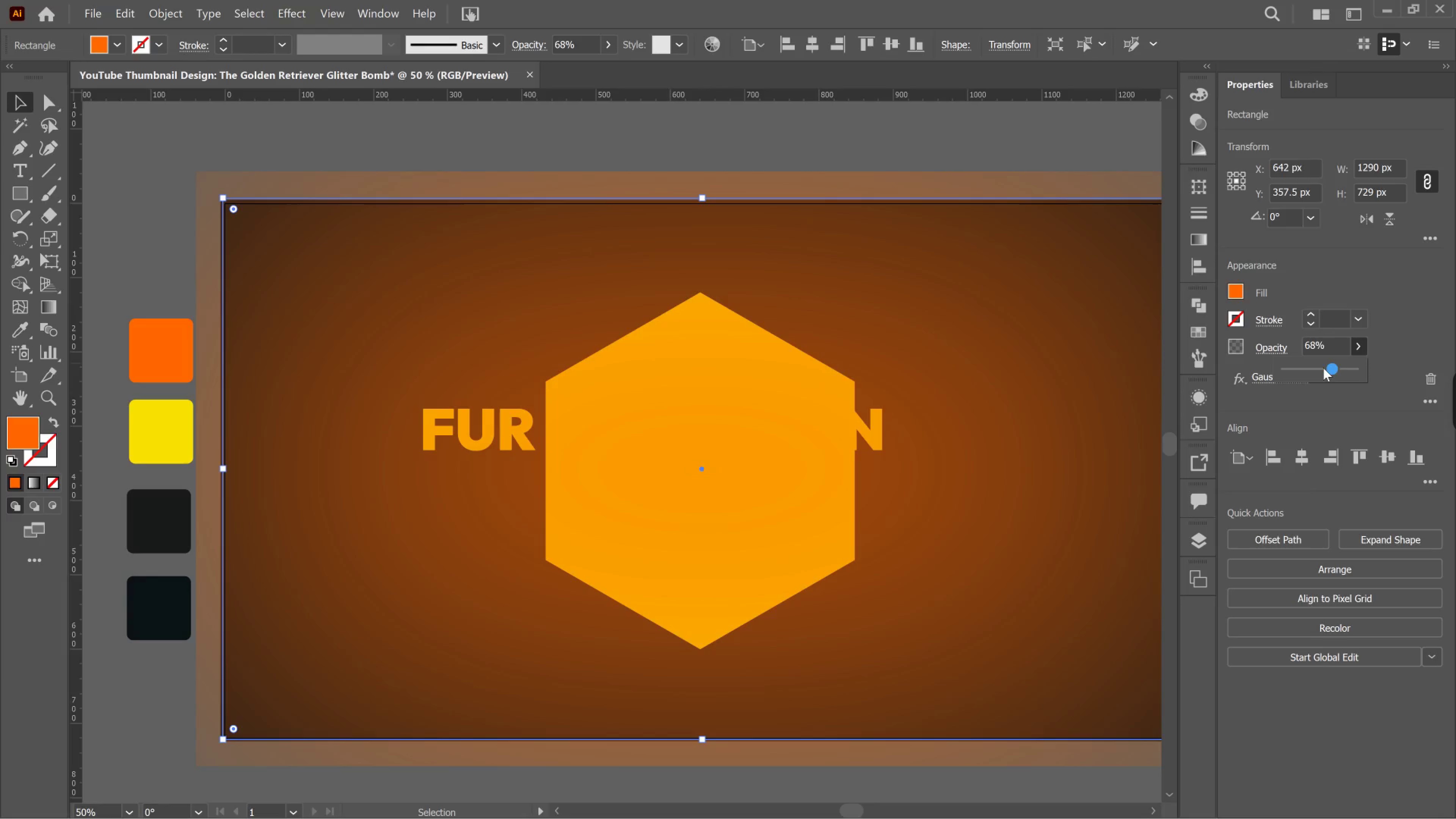 
left_click([1323, 368])
 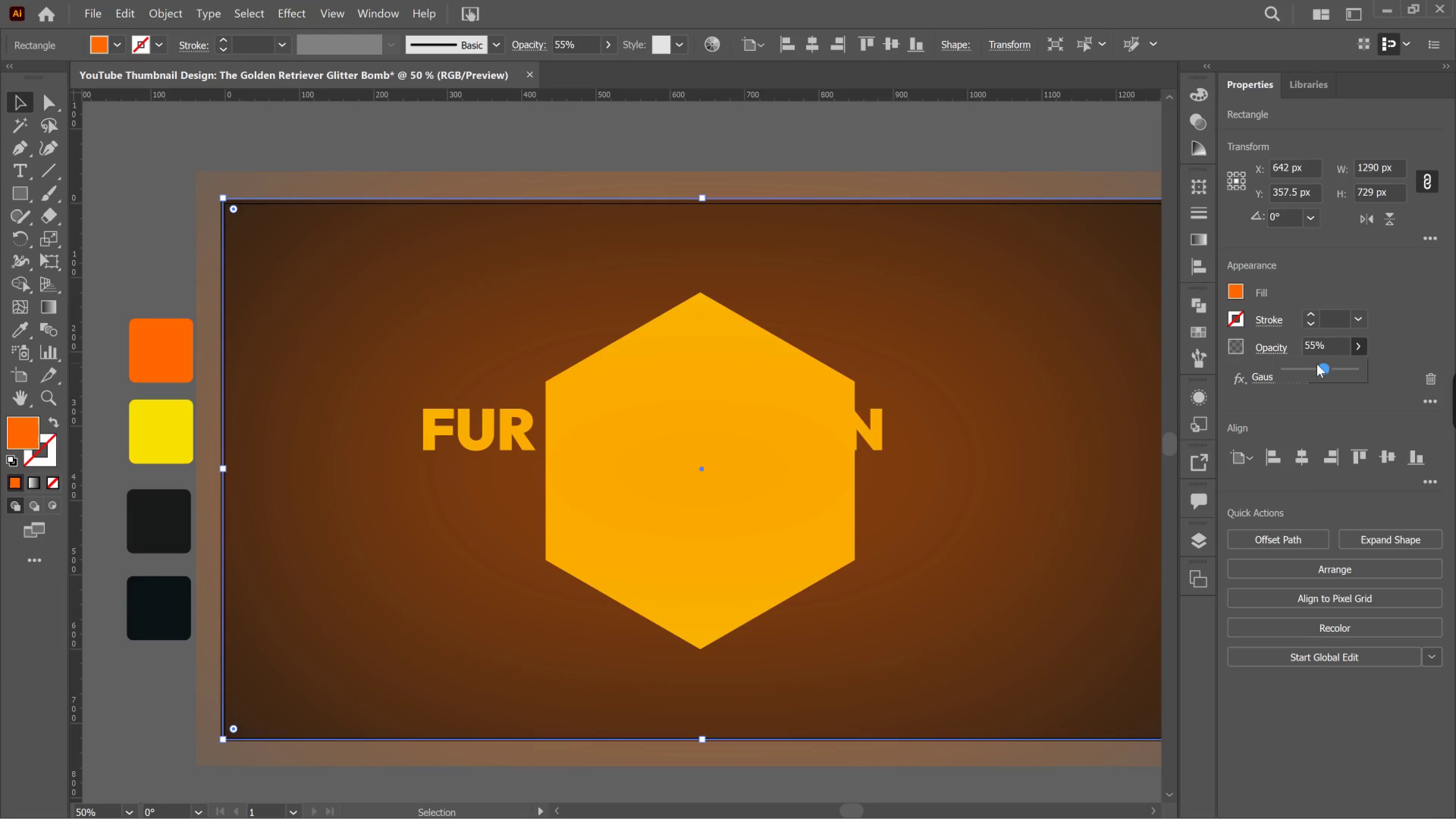 
left_click([1317, 364])
 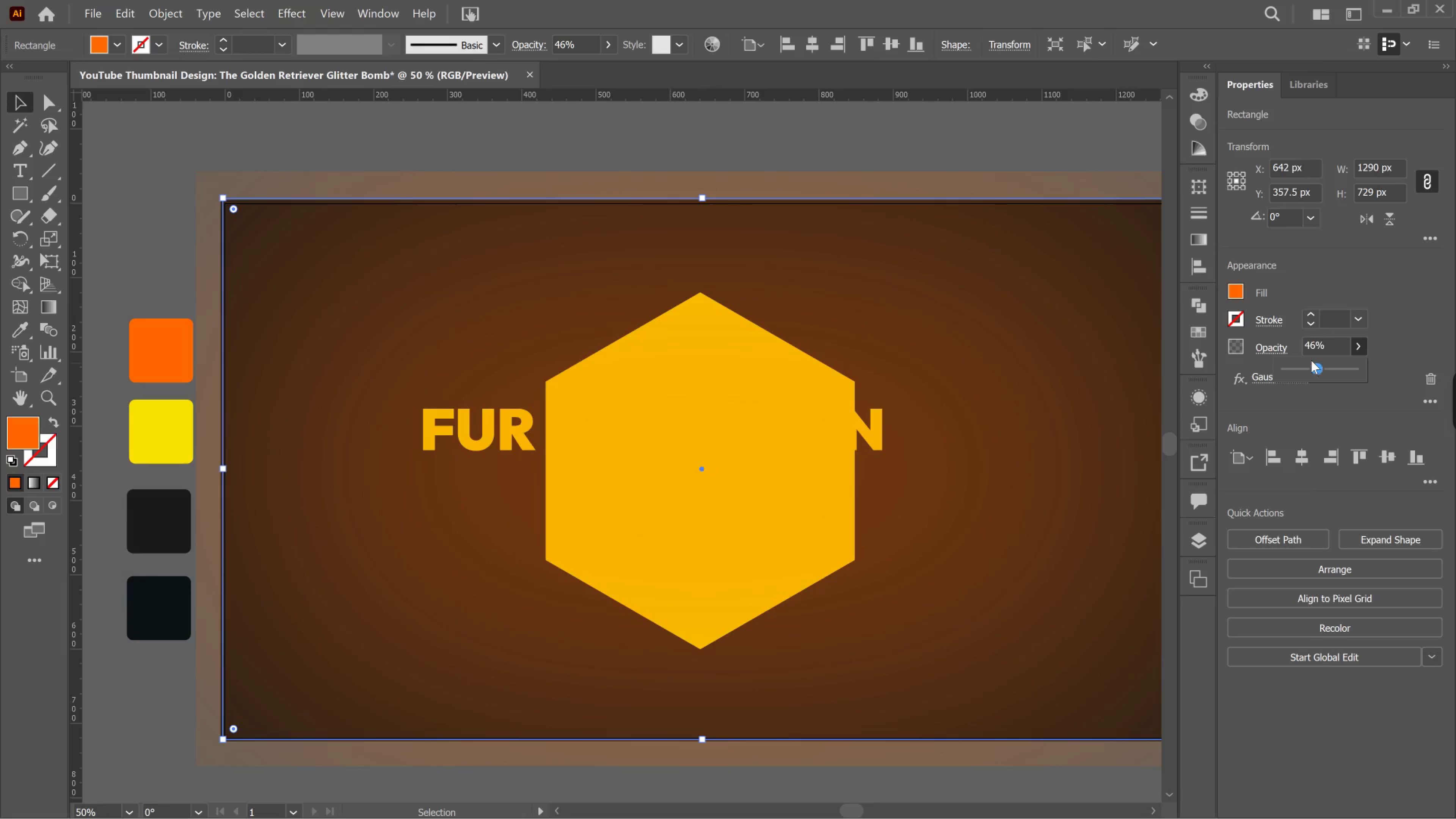 
left_click([1311, 360])
 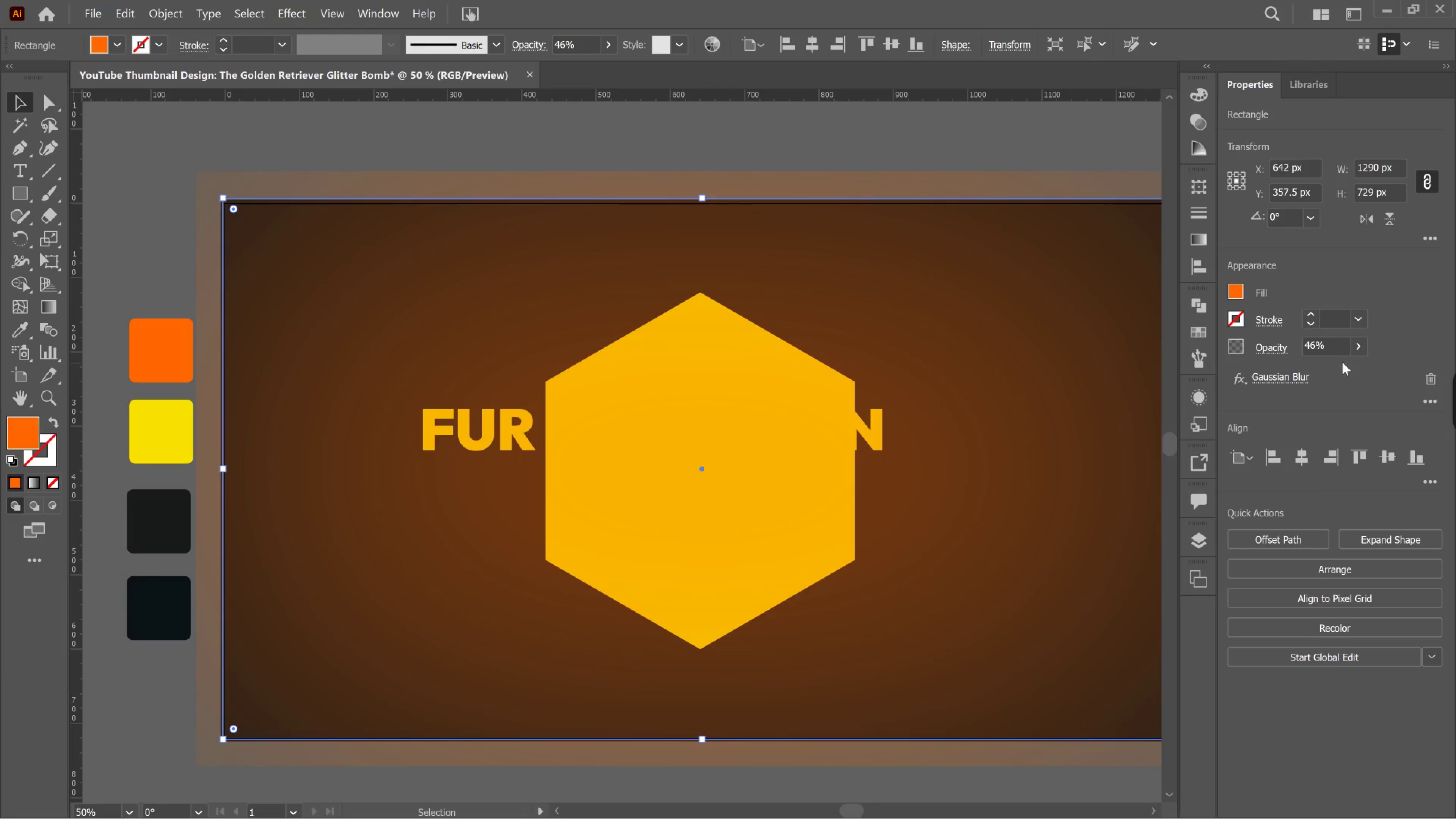 
left_click_drag(start_coordinate=[1356, 352], to_coordinate=[1360, 351])
 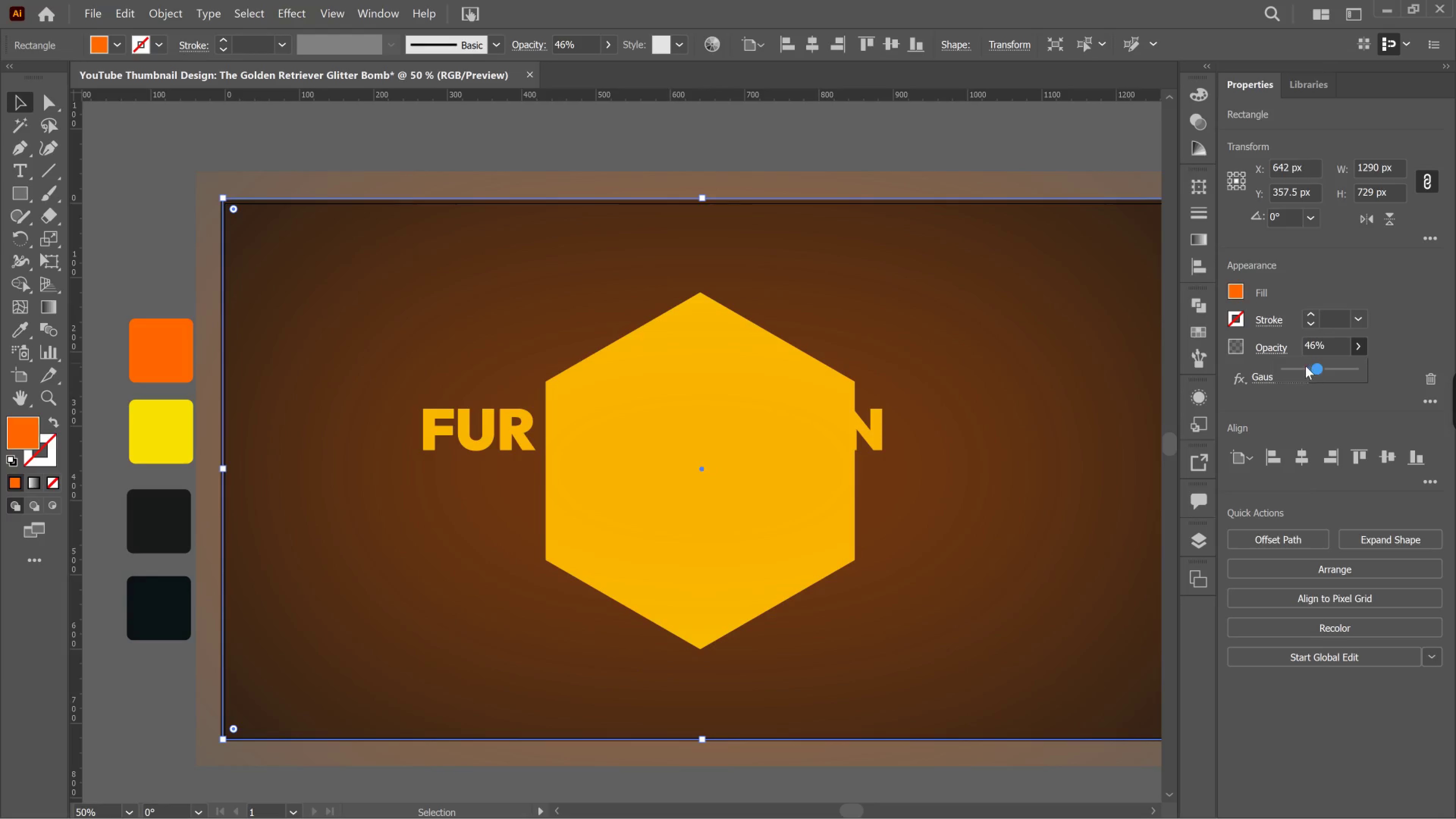 
left_click([1303, 364])
 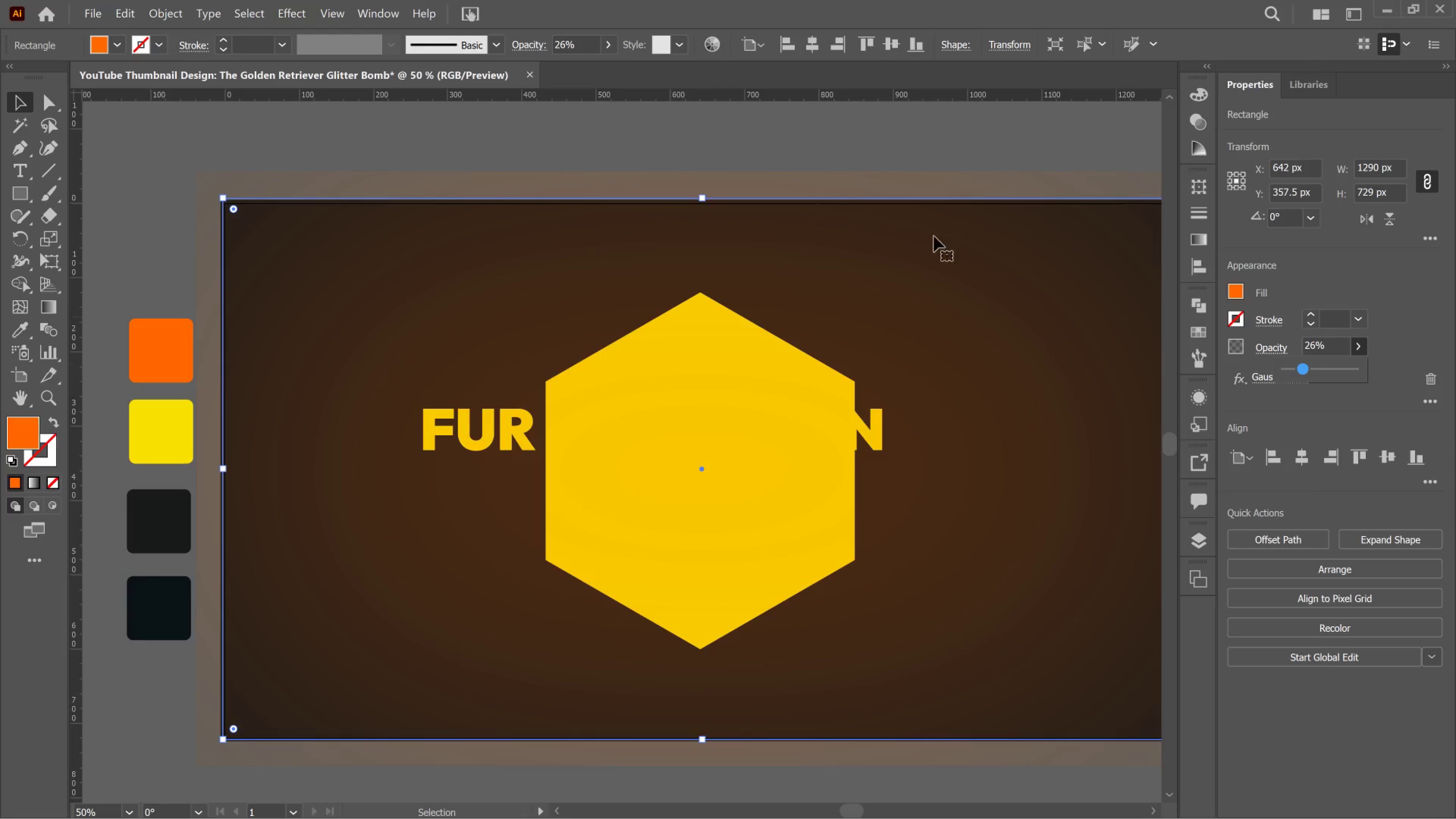 
left_click_drag(start_coordinate=[834, 140], to_coordinate=[838, 144])
 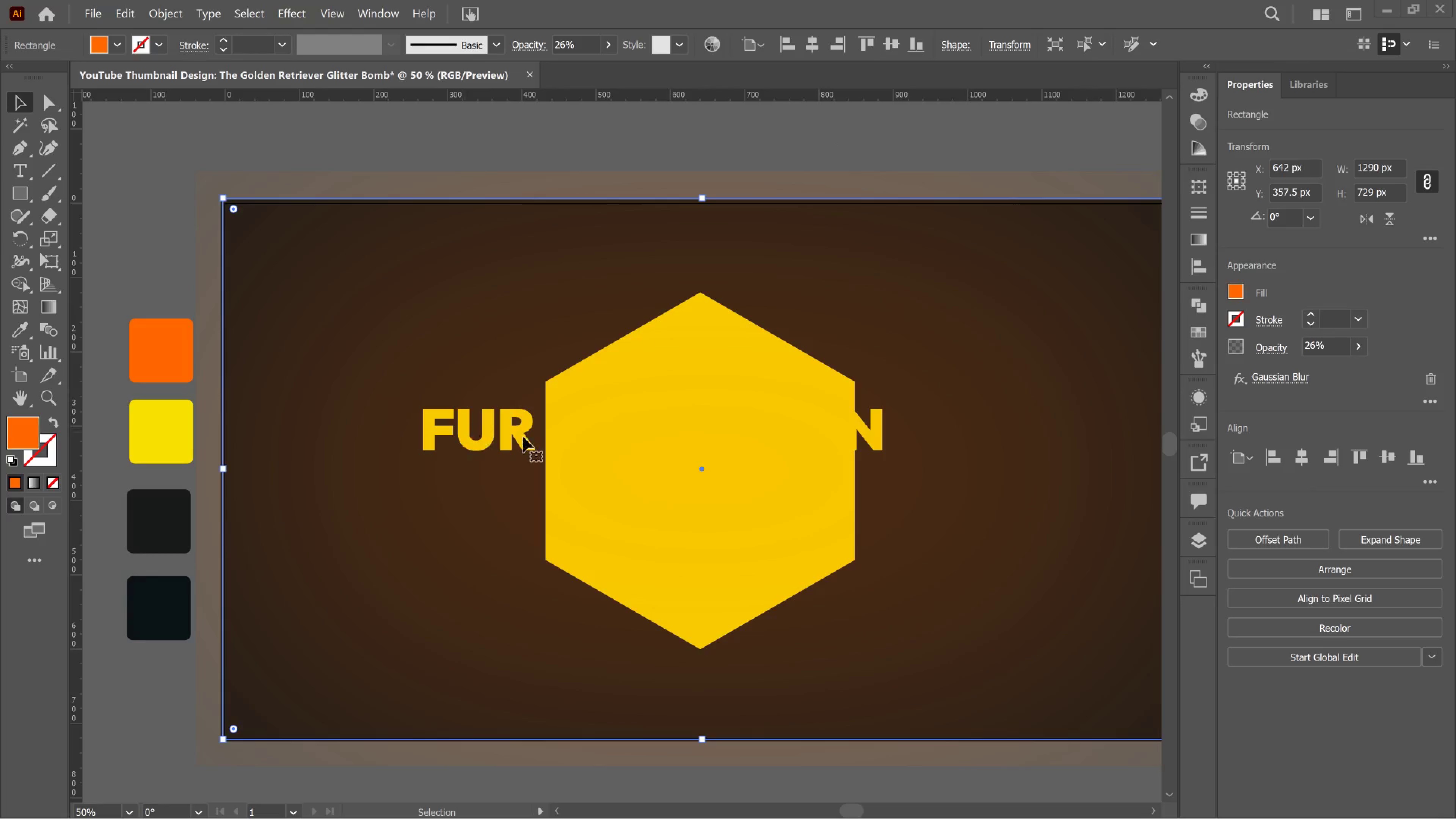 
left_click([683, 467])
 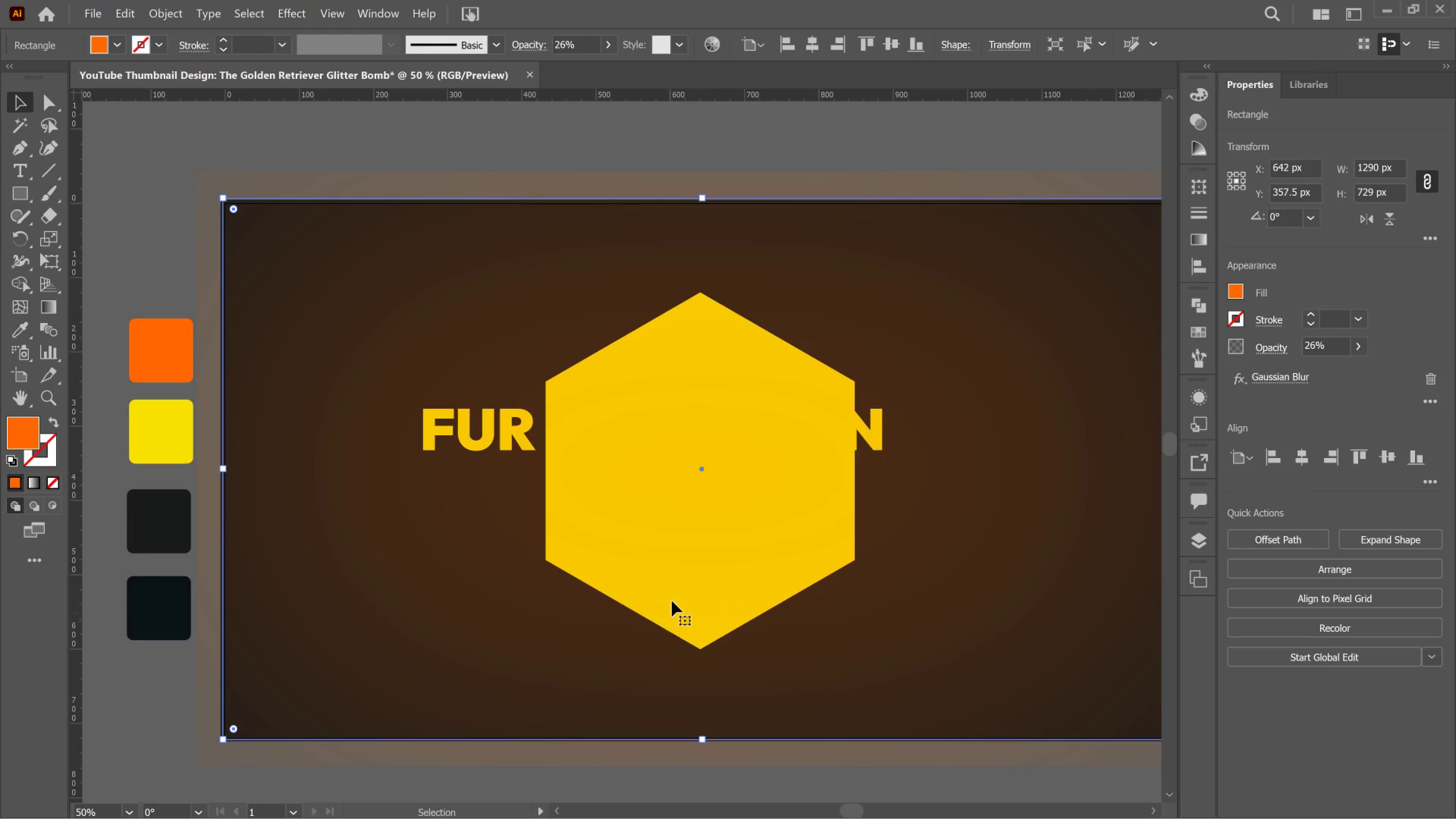 
left_click([672, 601])
 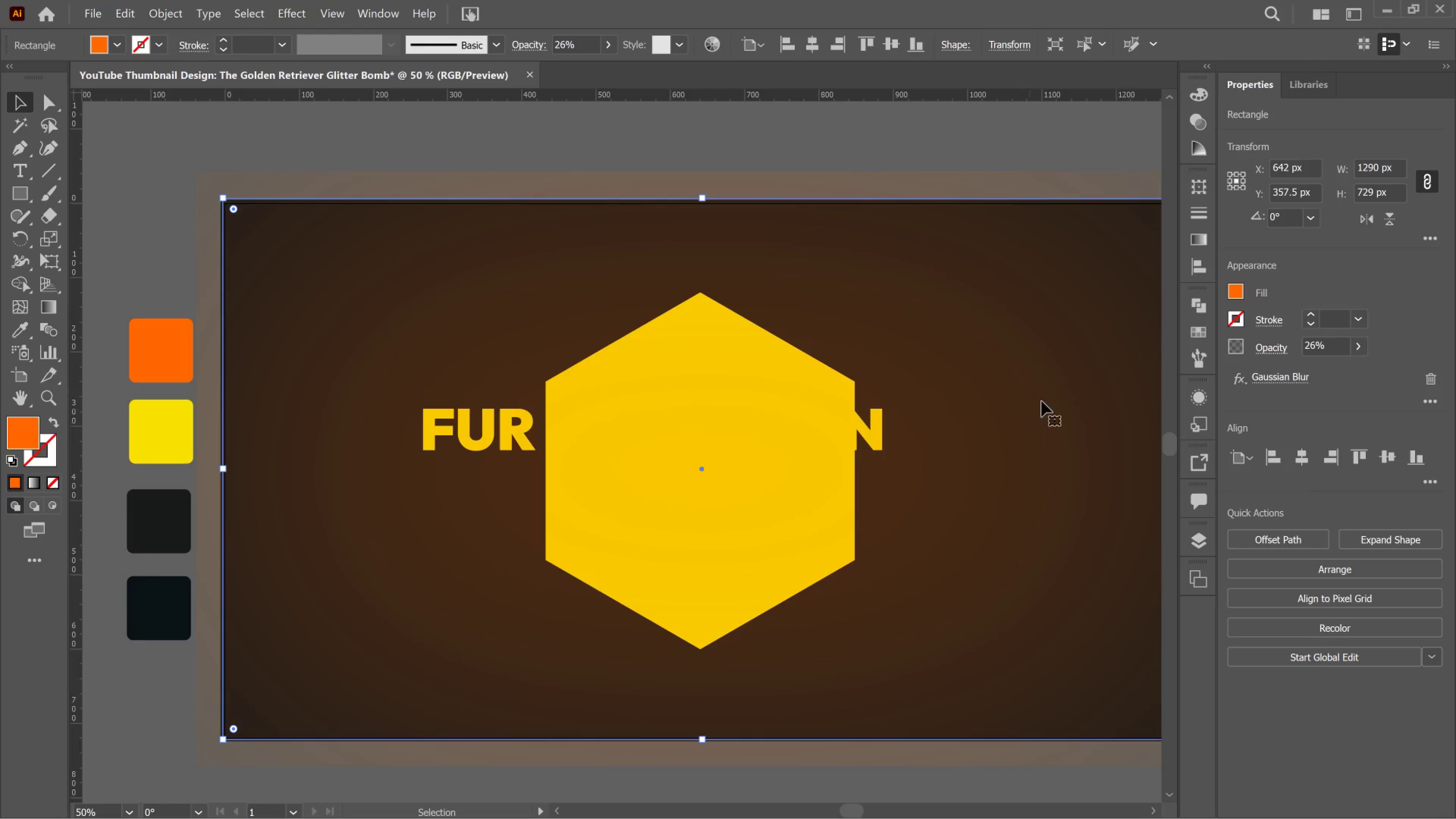 
left_click([1196, 240])
 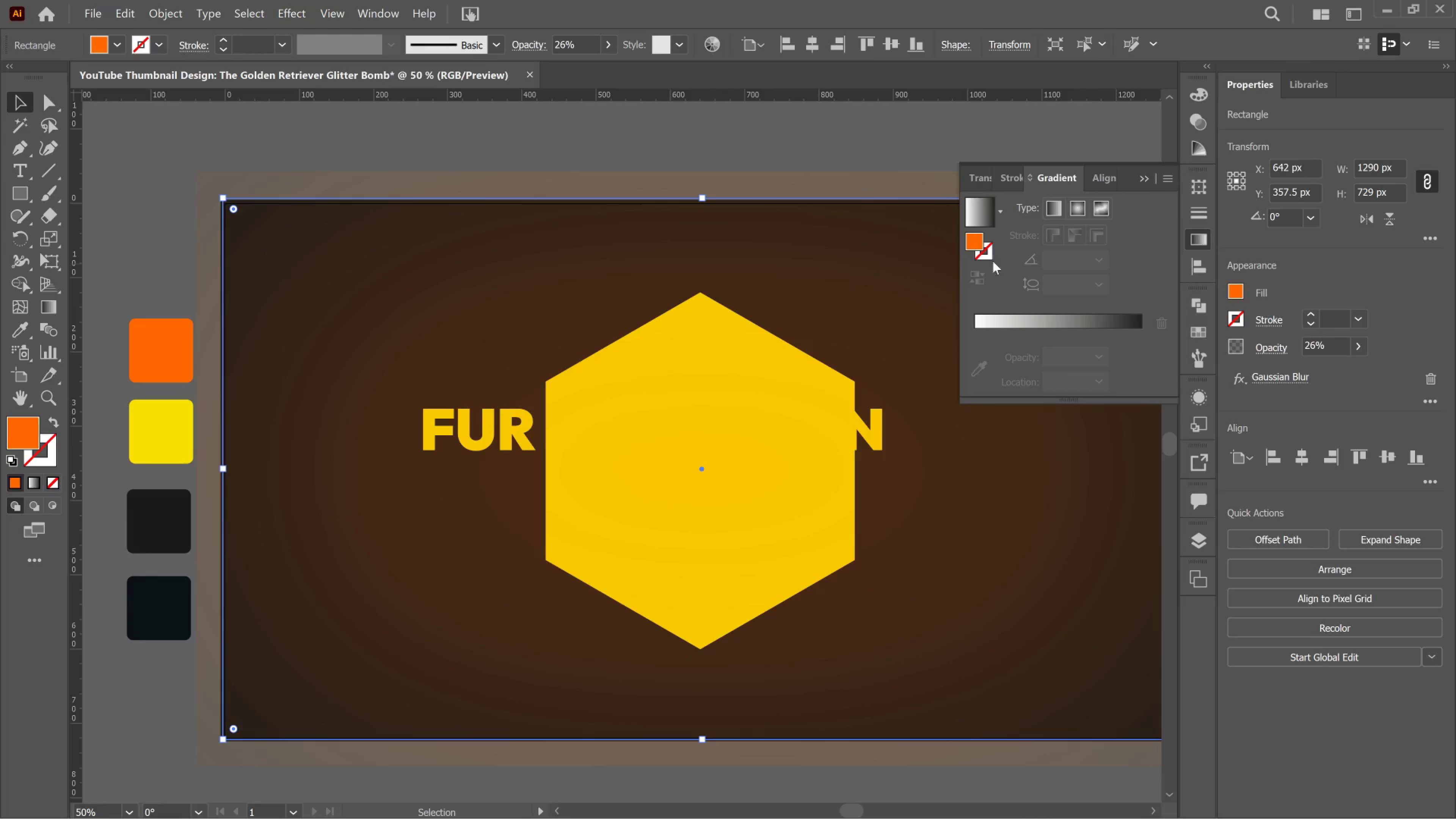 
left_click_drag(start_coordinate=[973, 213], to_coordinate=[977, 217])
 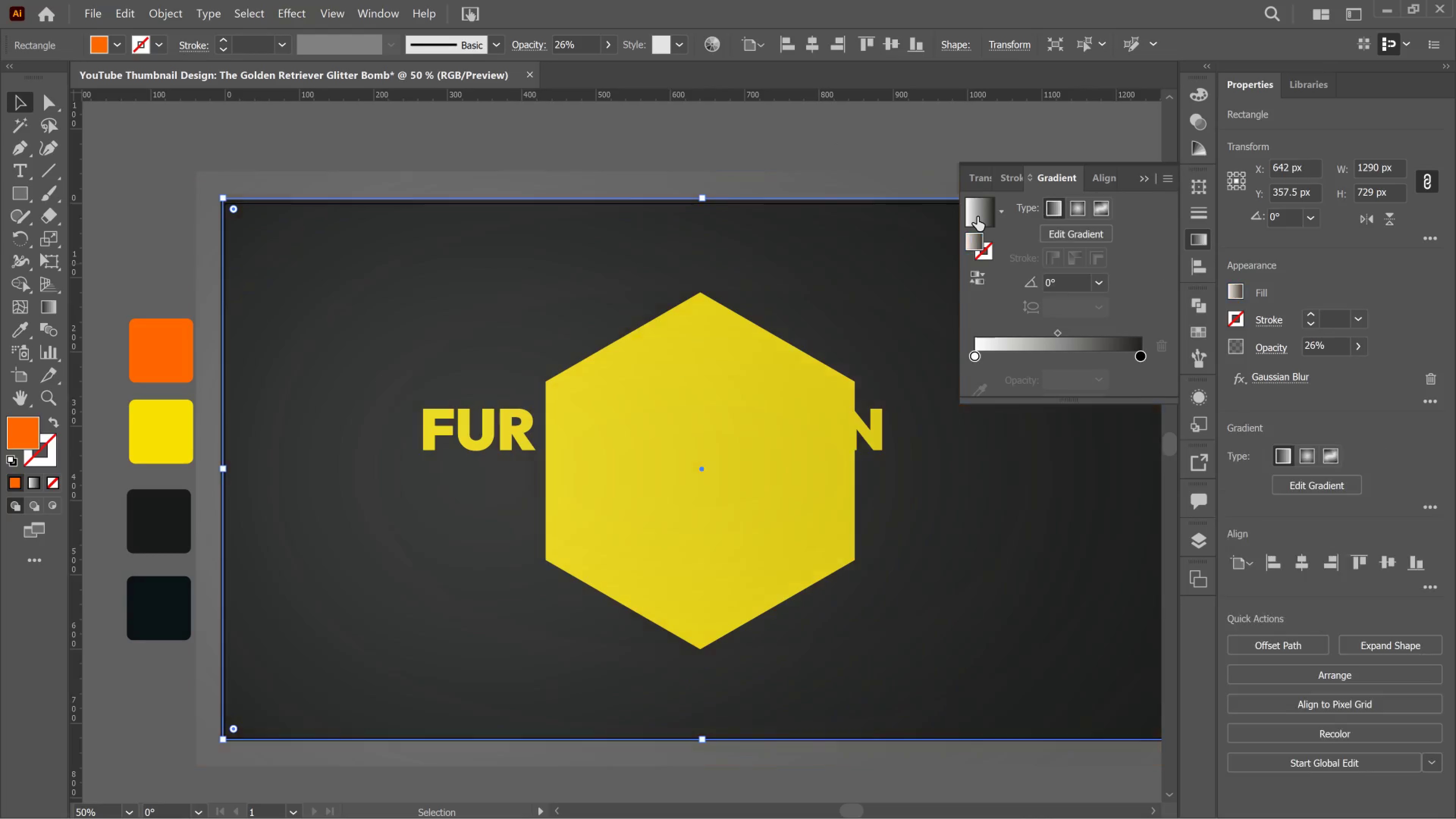 
left_click([977, 217])
 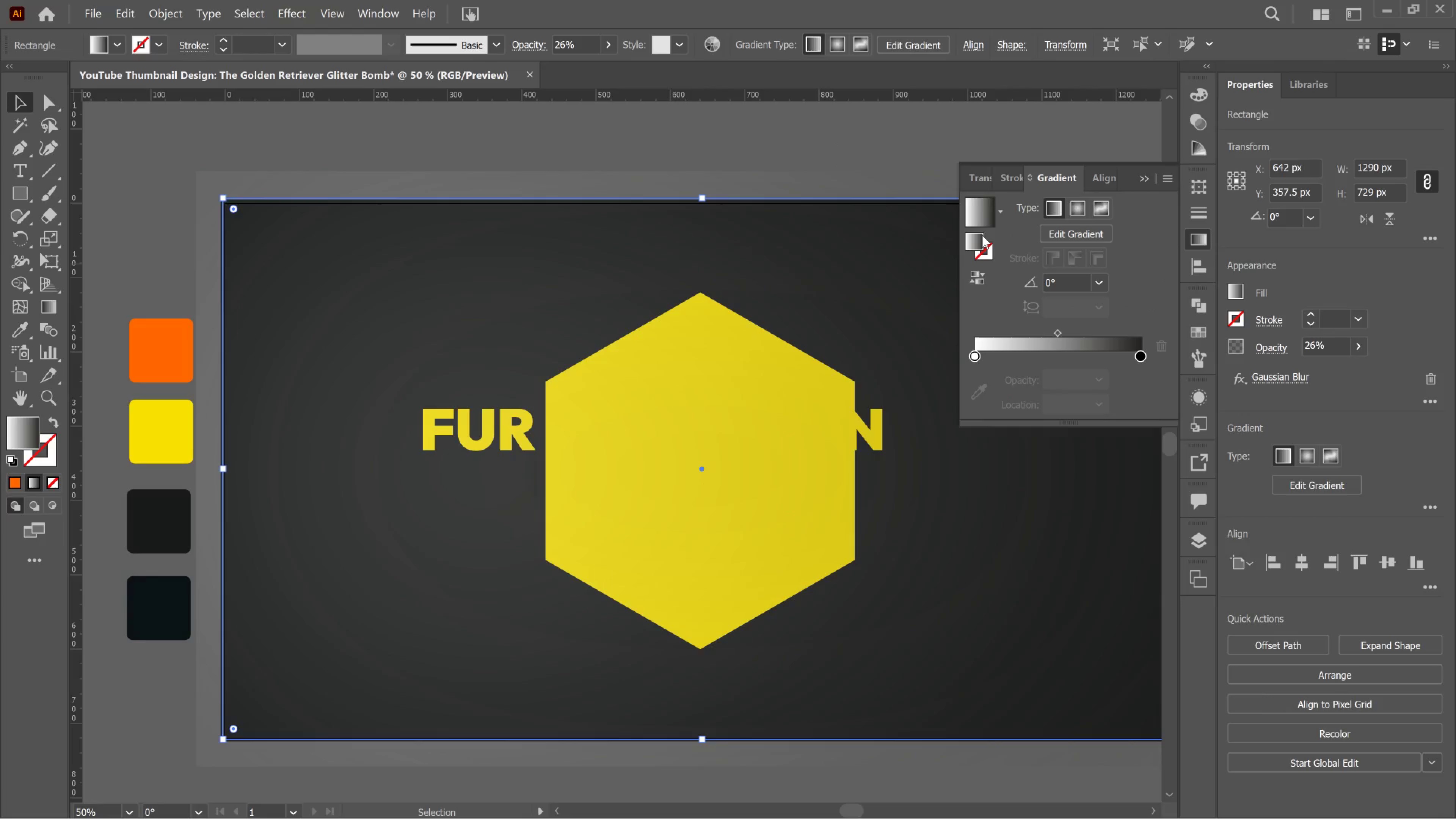 
key(Control+Z)
 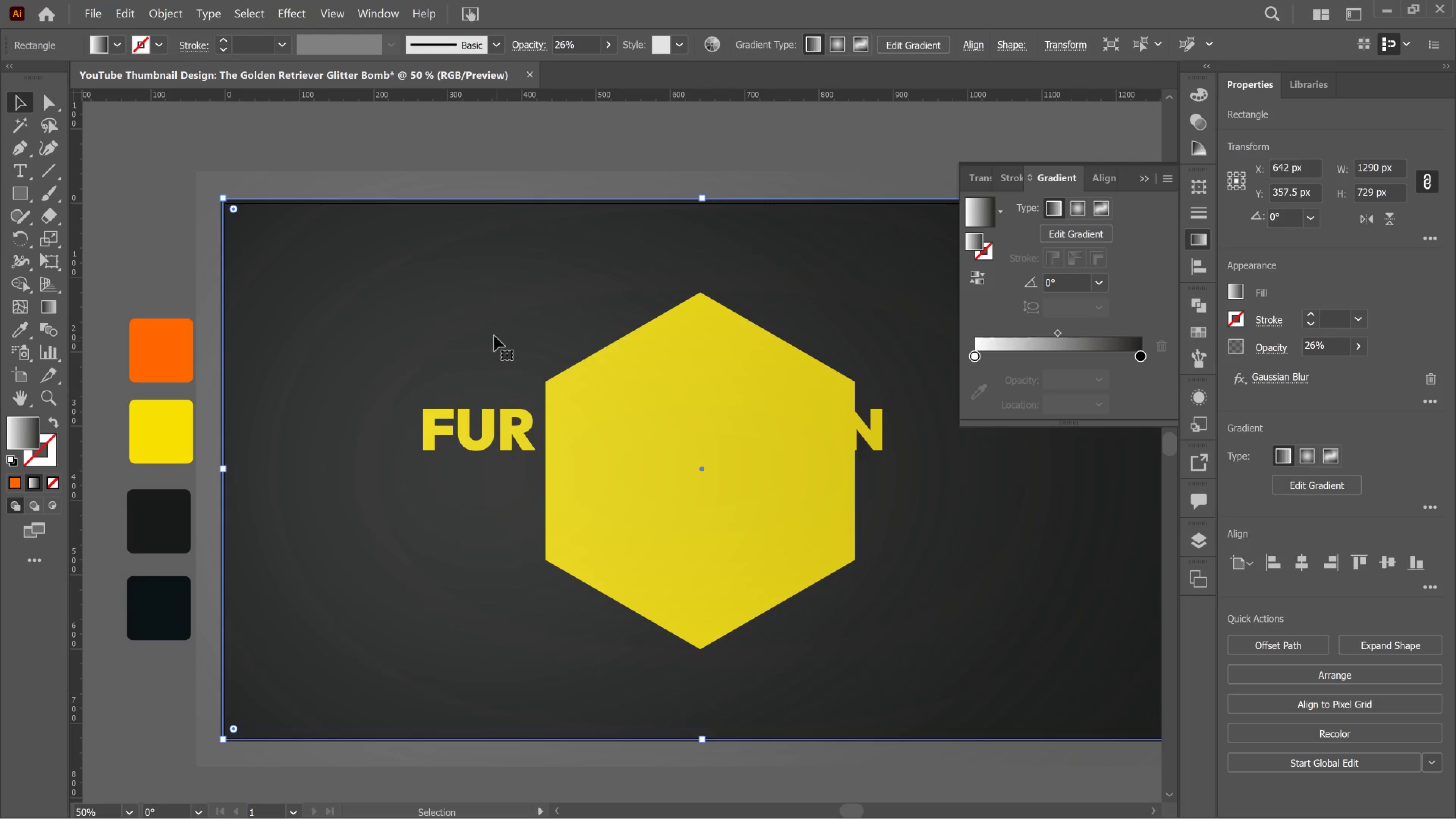 
key(Control+Z)
 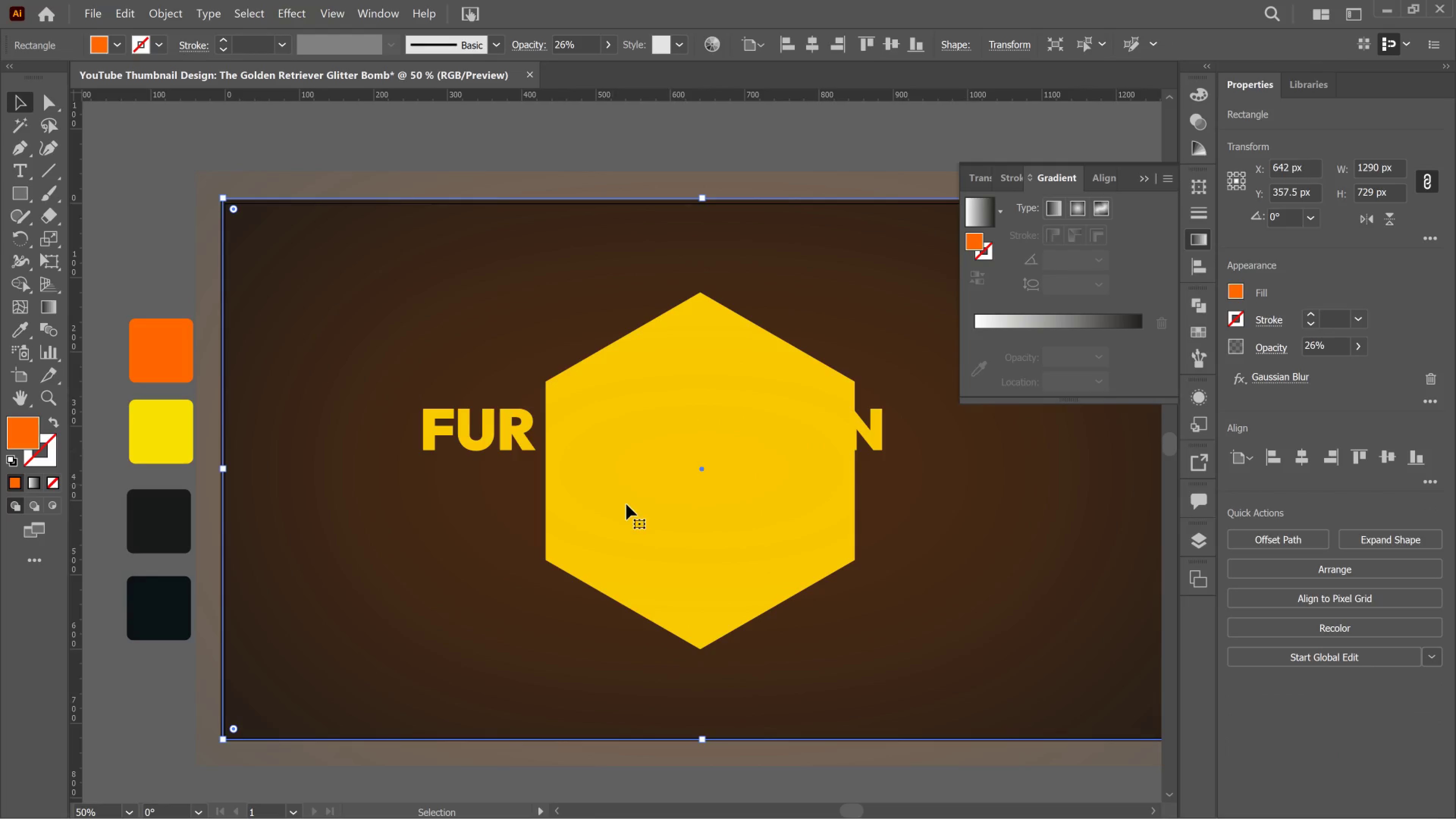 
left_click([626, 504])
 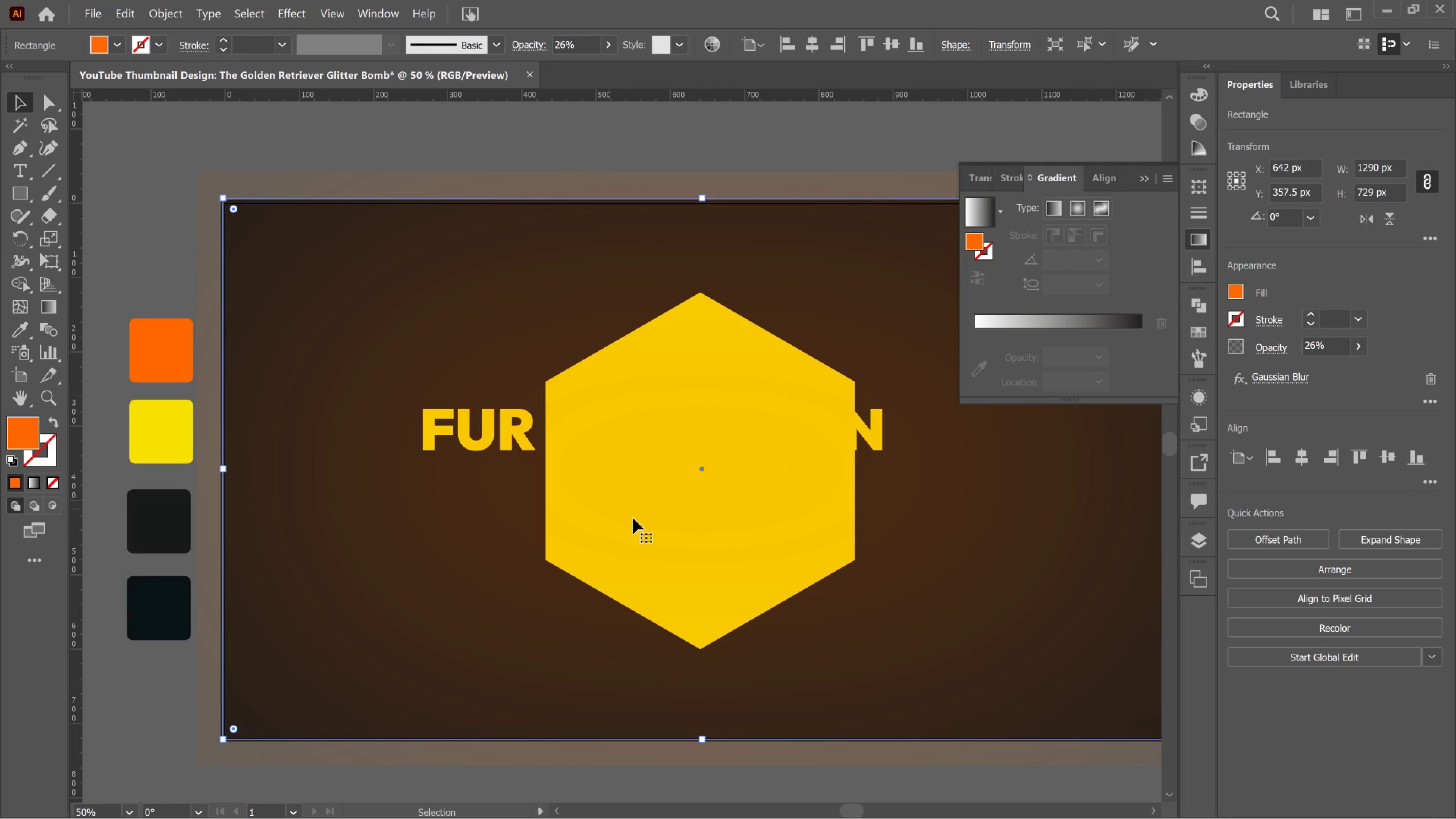 
key(Control+Shift+BracketLeft)
 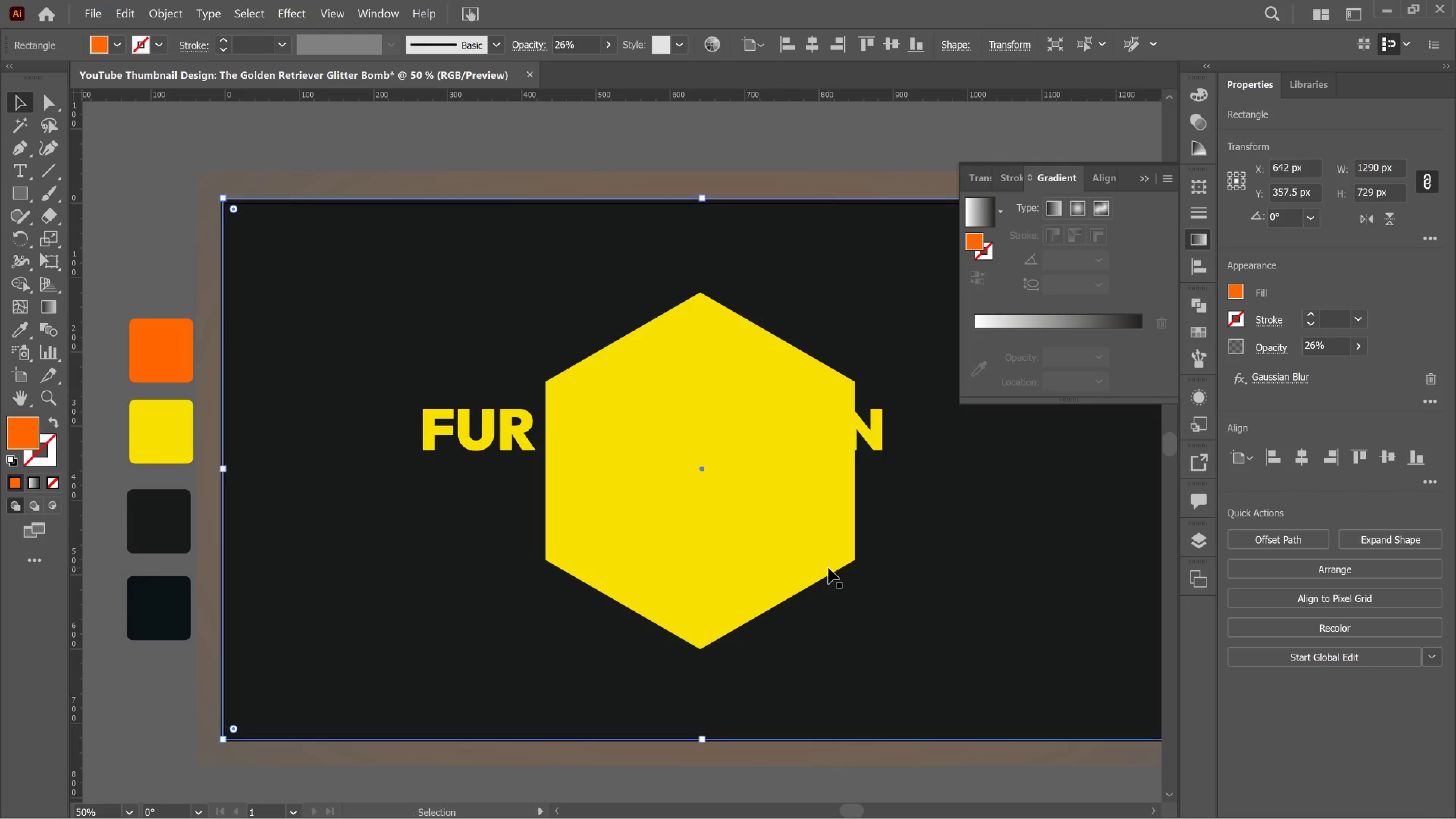 
key(Control+ControlLeft)
 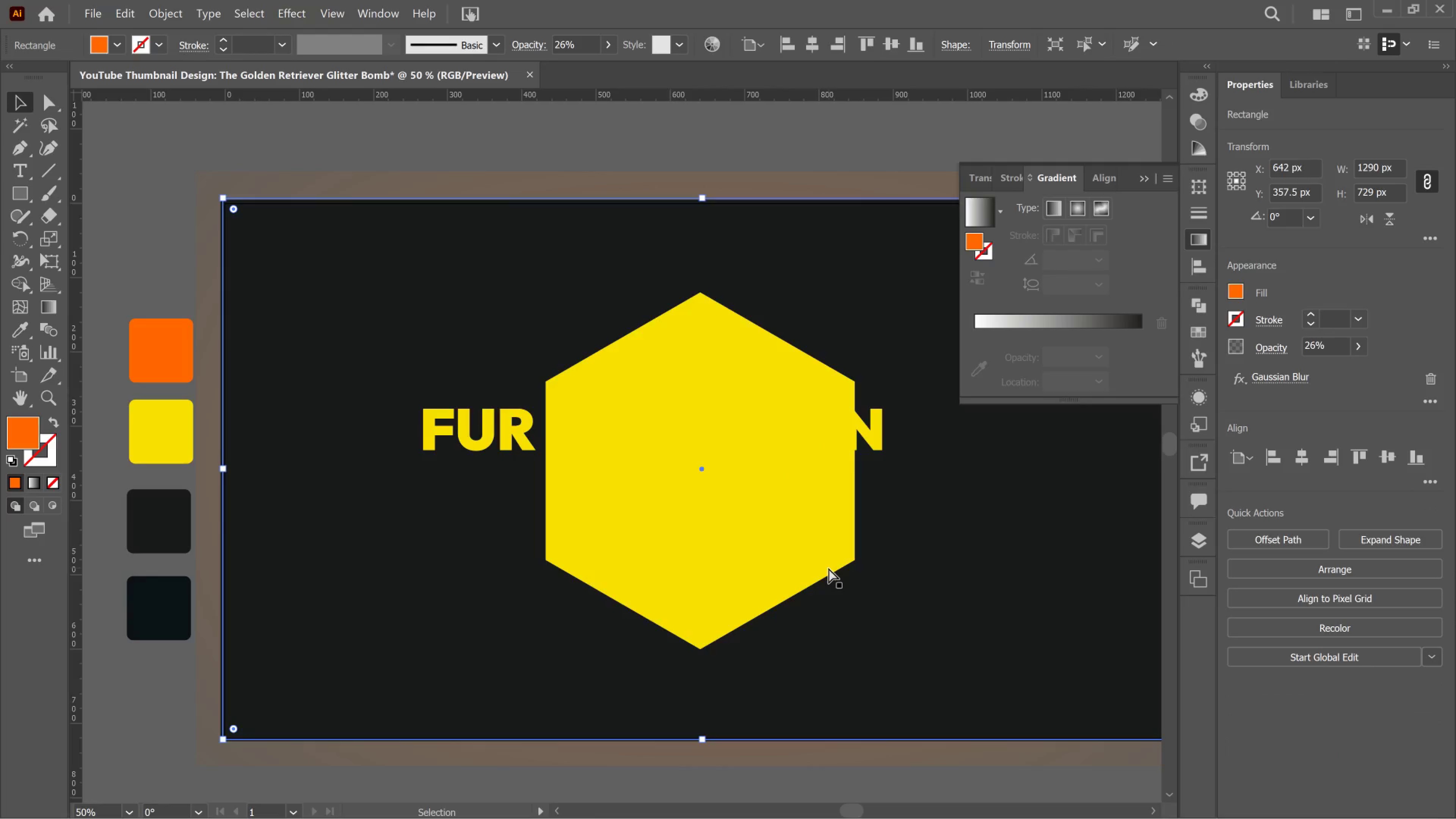 
key(Control+BracketRight)
 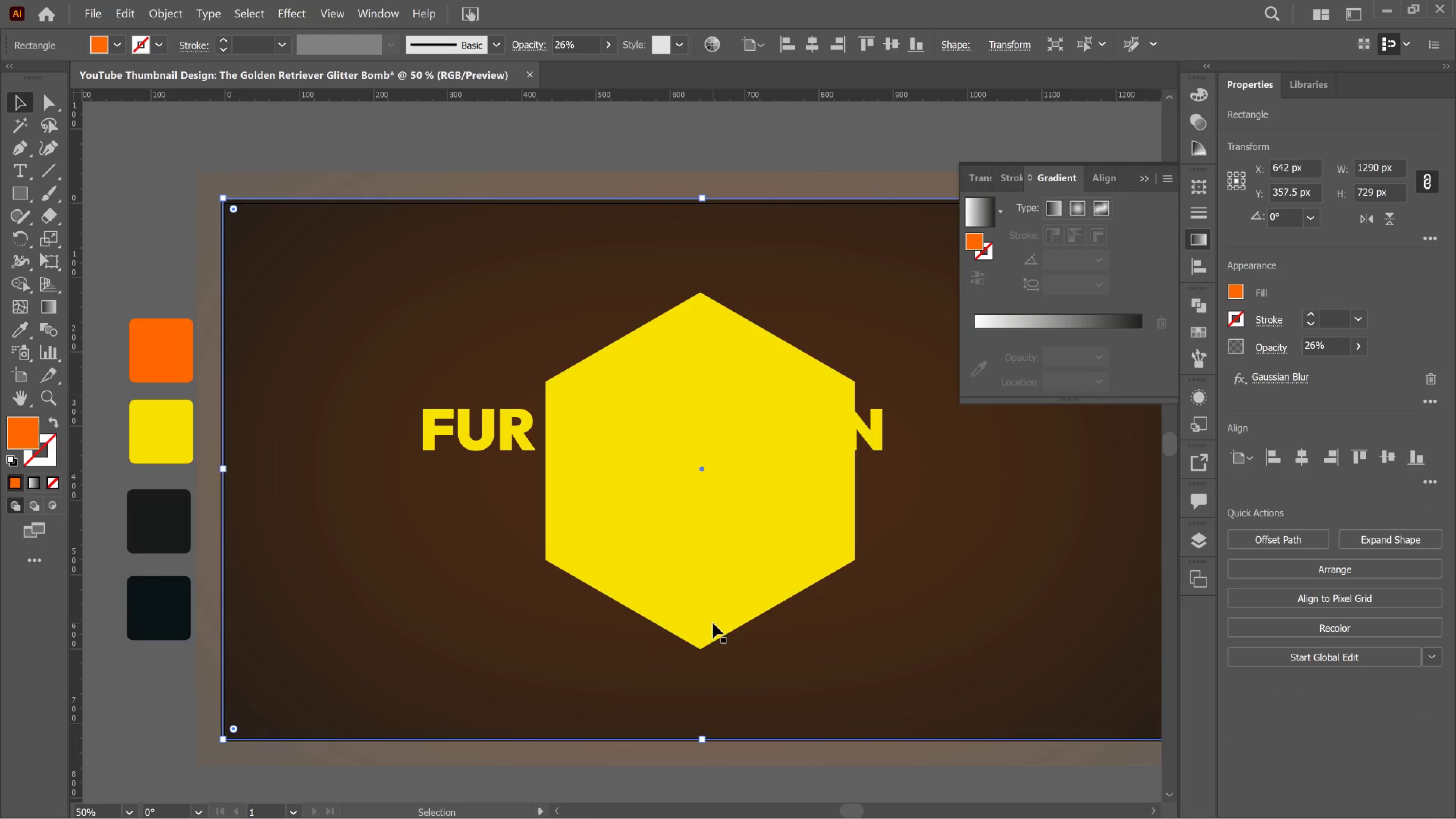 
left_click([724, 617])
 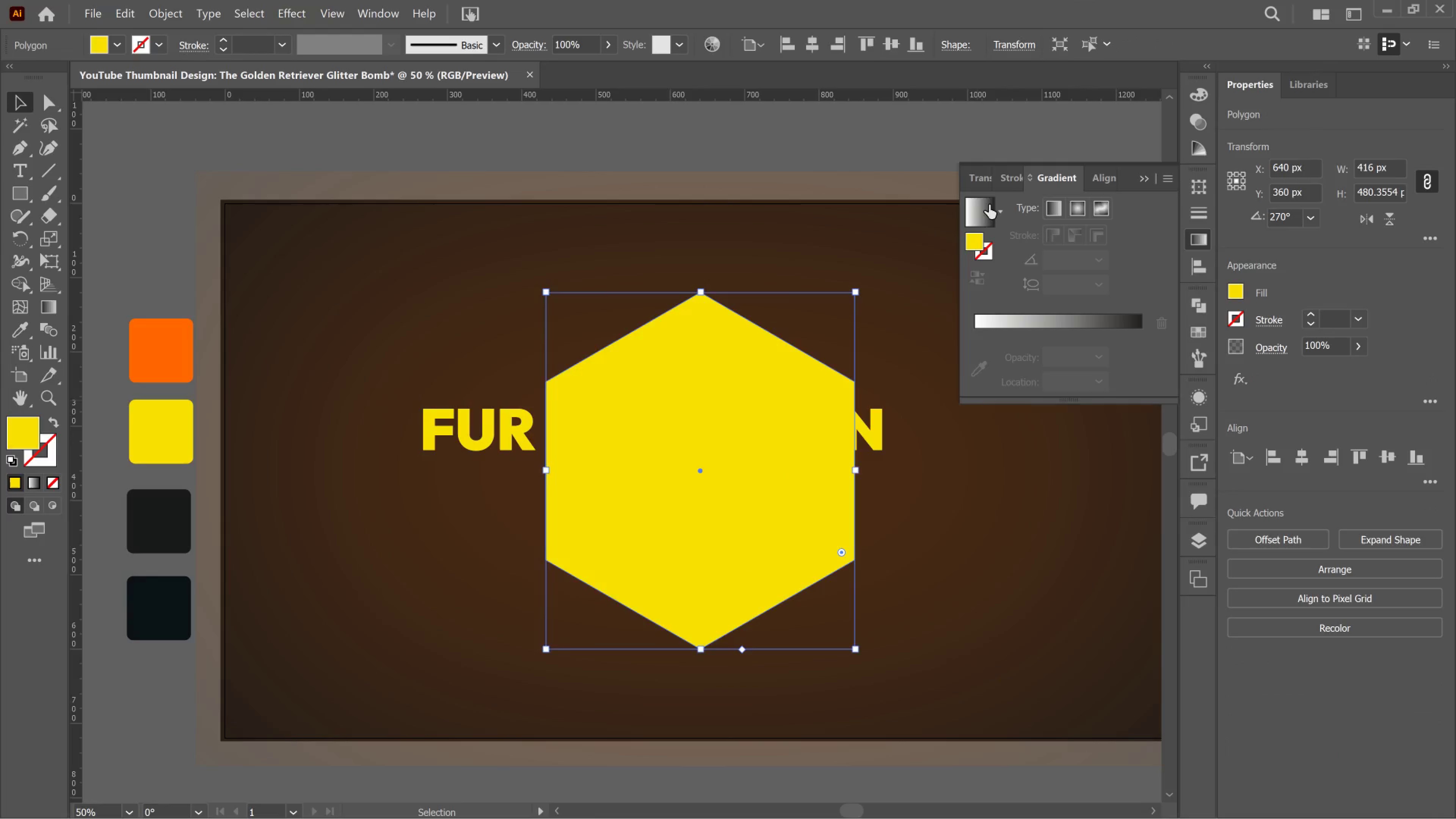 
left_click_drag(start_coordinate=[992, 220], to_coordinate=[992, 222])
 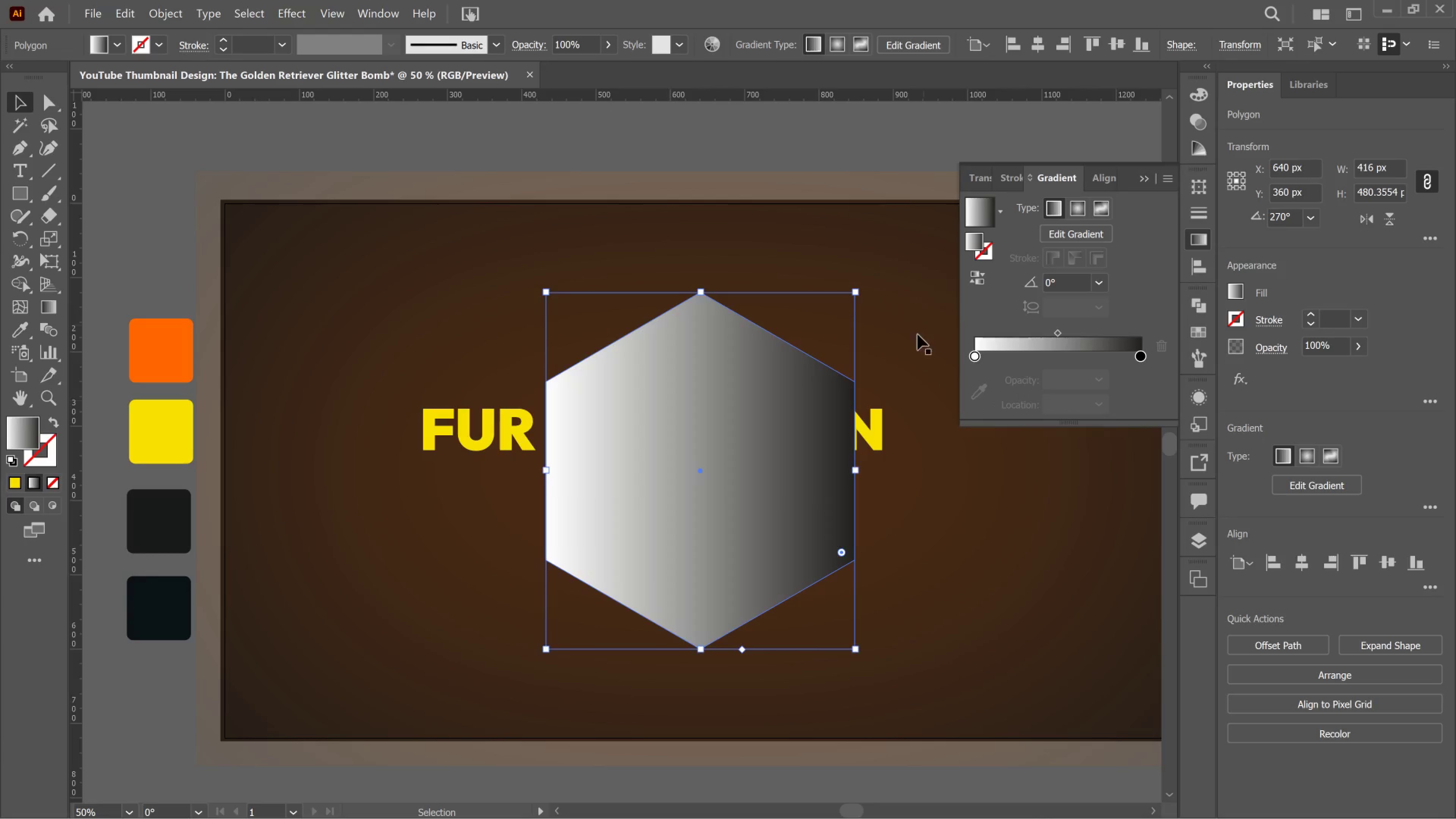 
left_click_drag(start_coordinate=[737, 494], to_coordinate=[710, 490])
 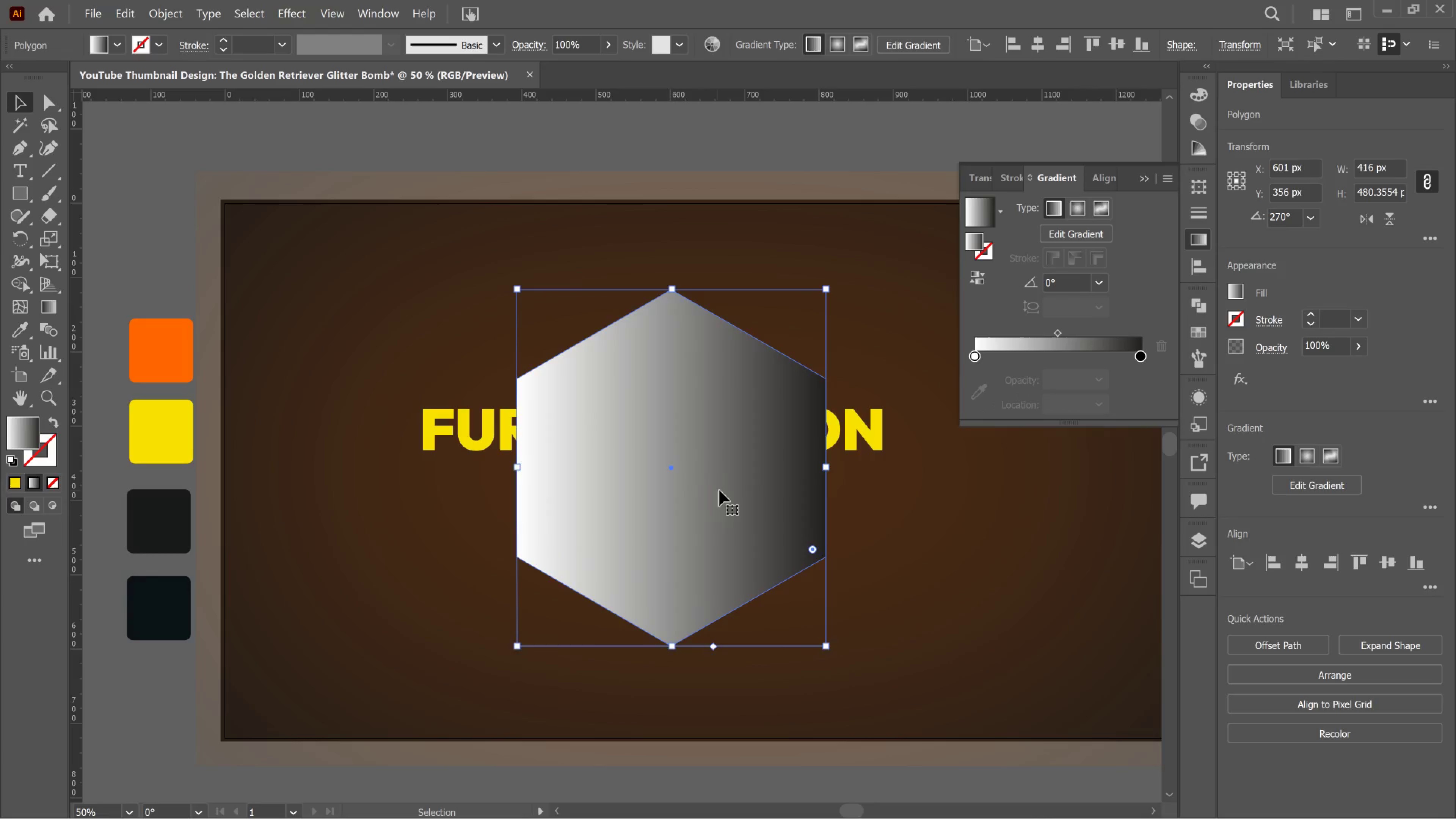 
key(Control+Z)
 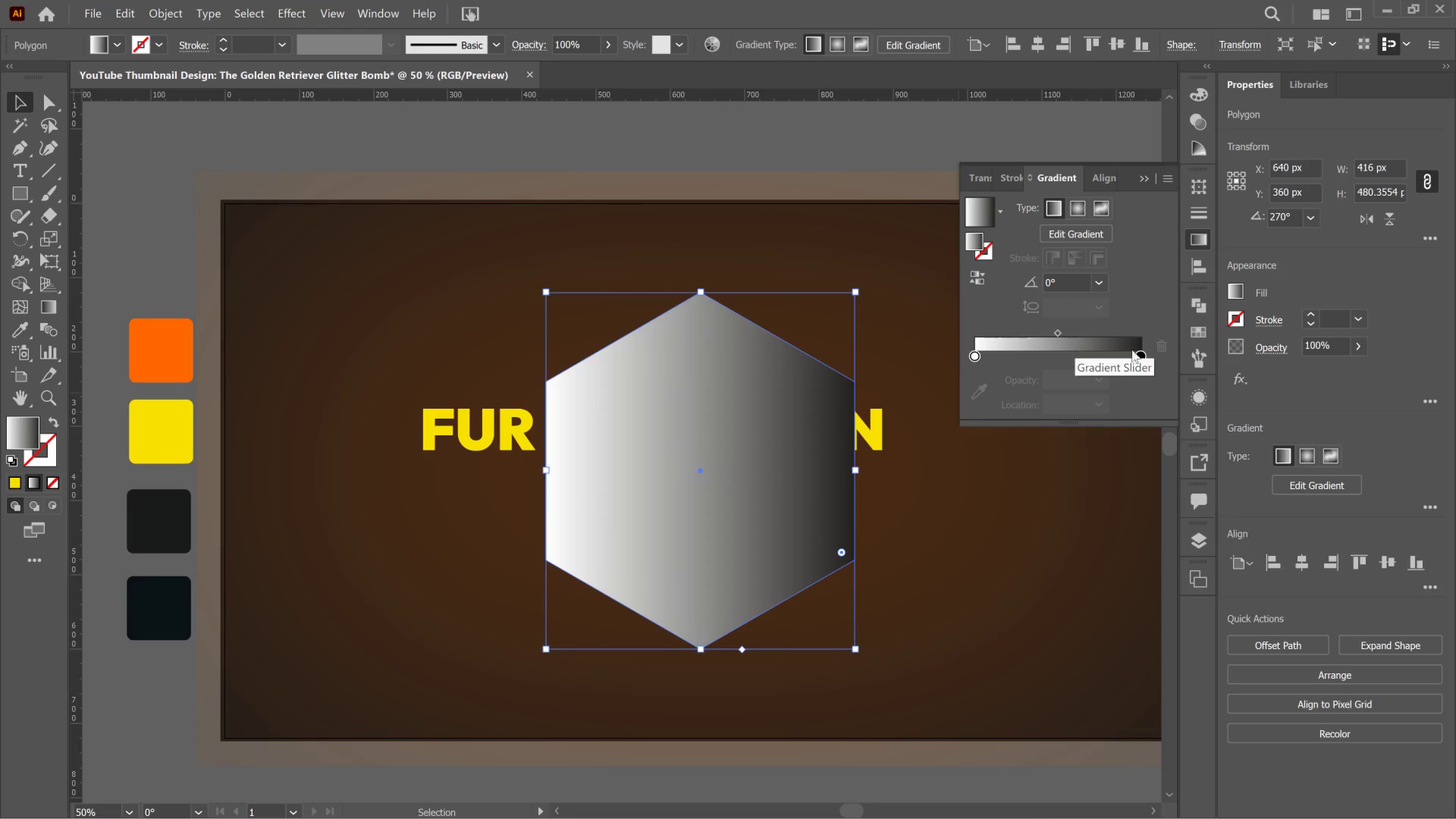 
wait(5.76)
 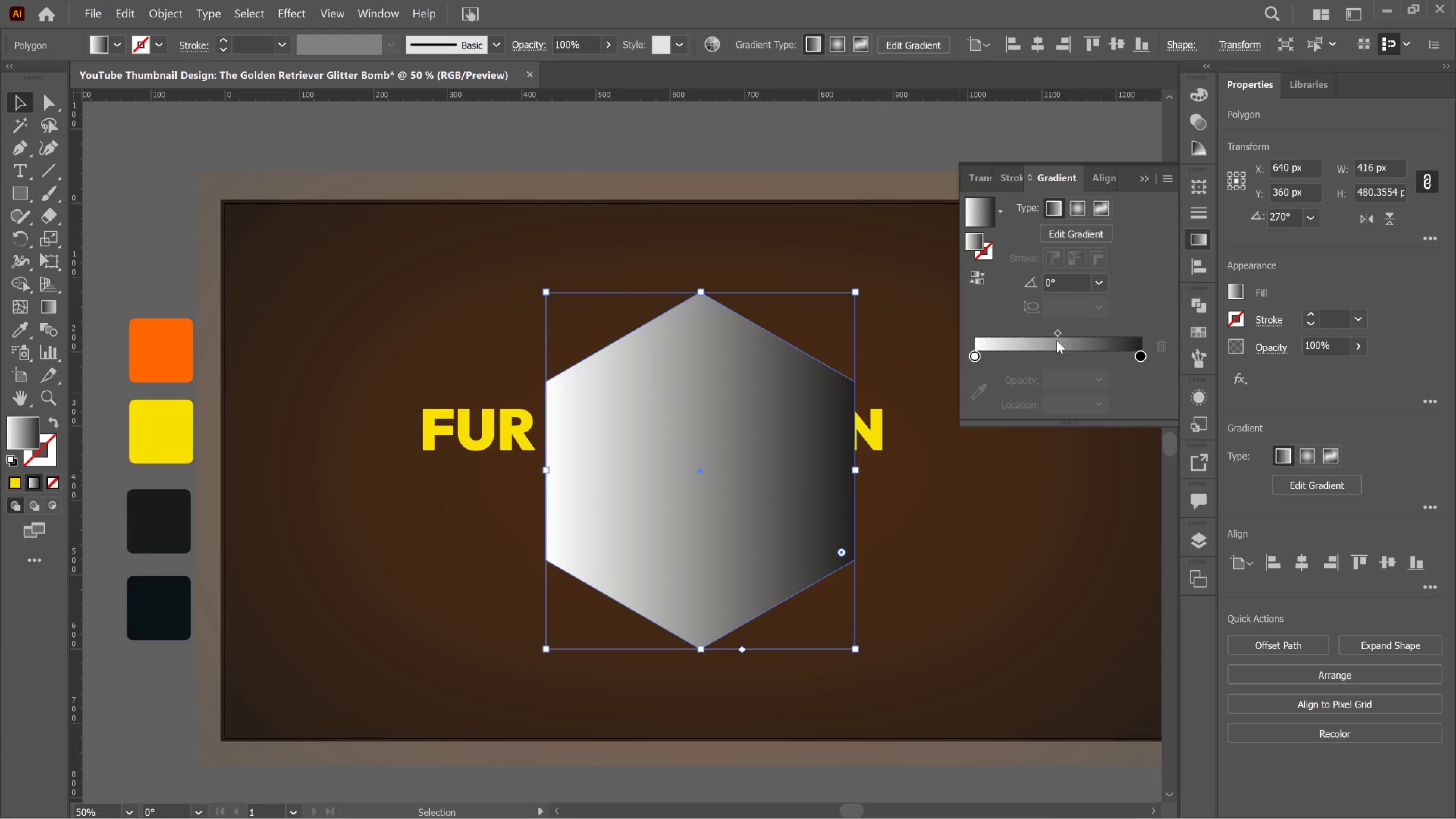 
left_click([978, 358])
 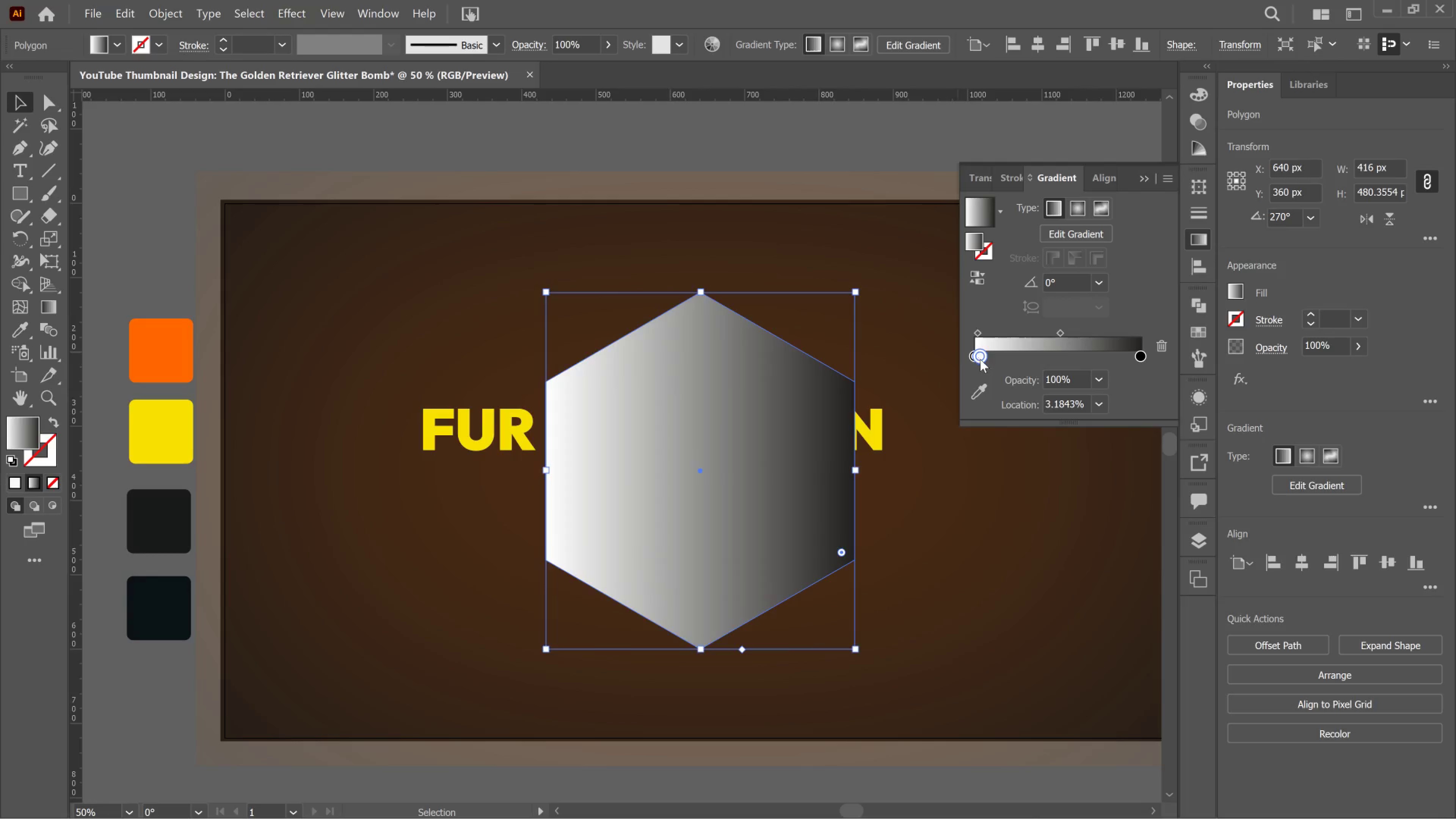 
key(Control+Z)
 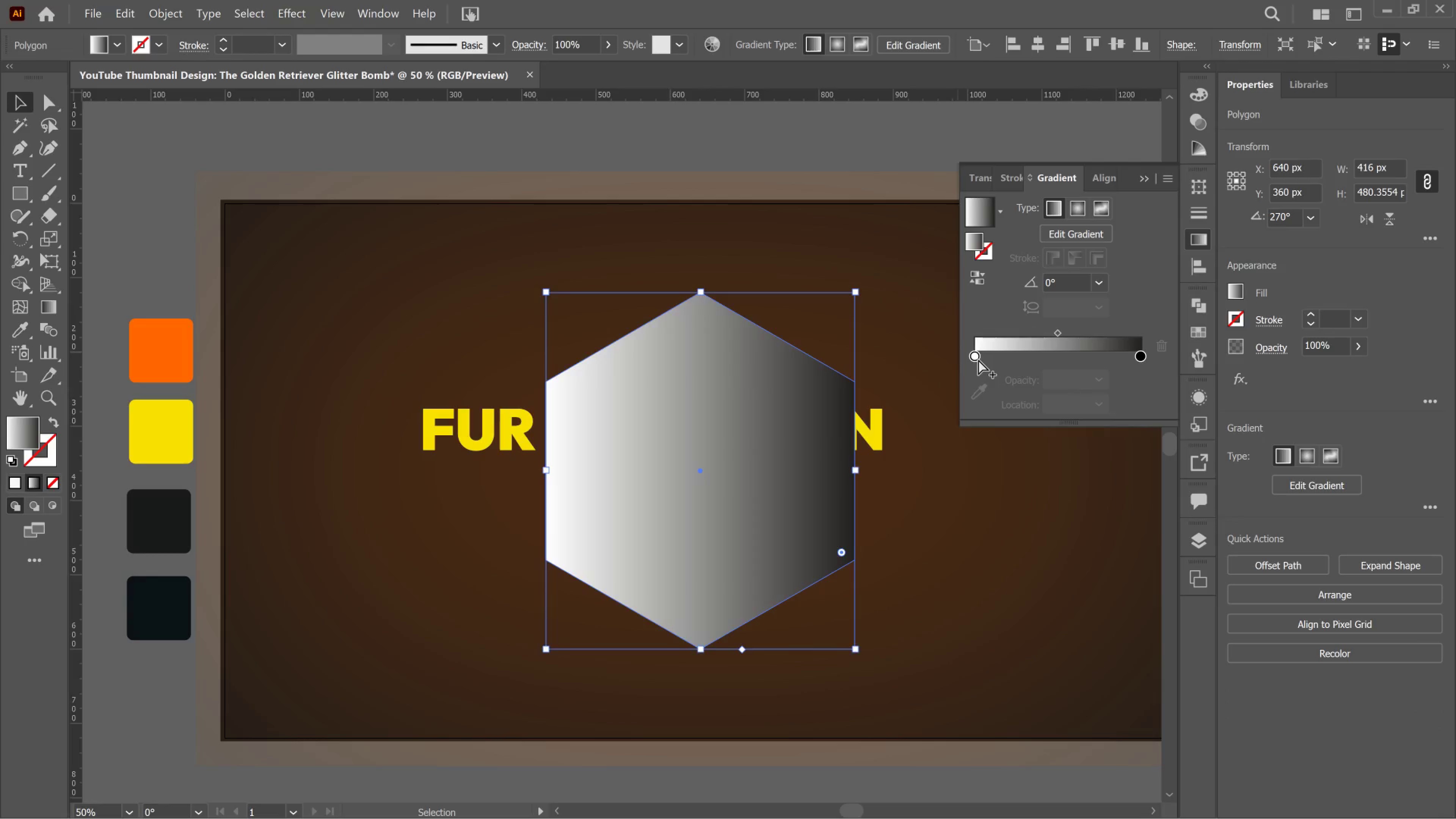 
left_click([978, 358])
 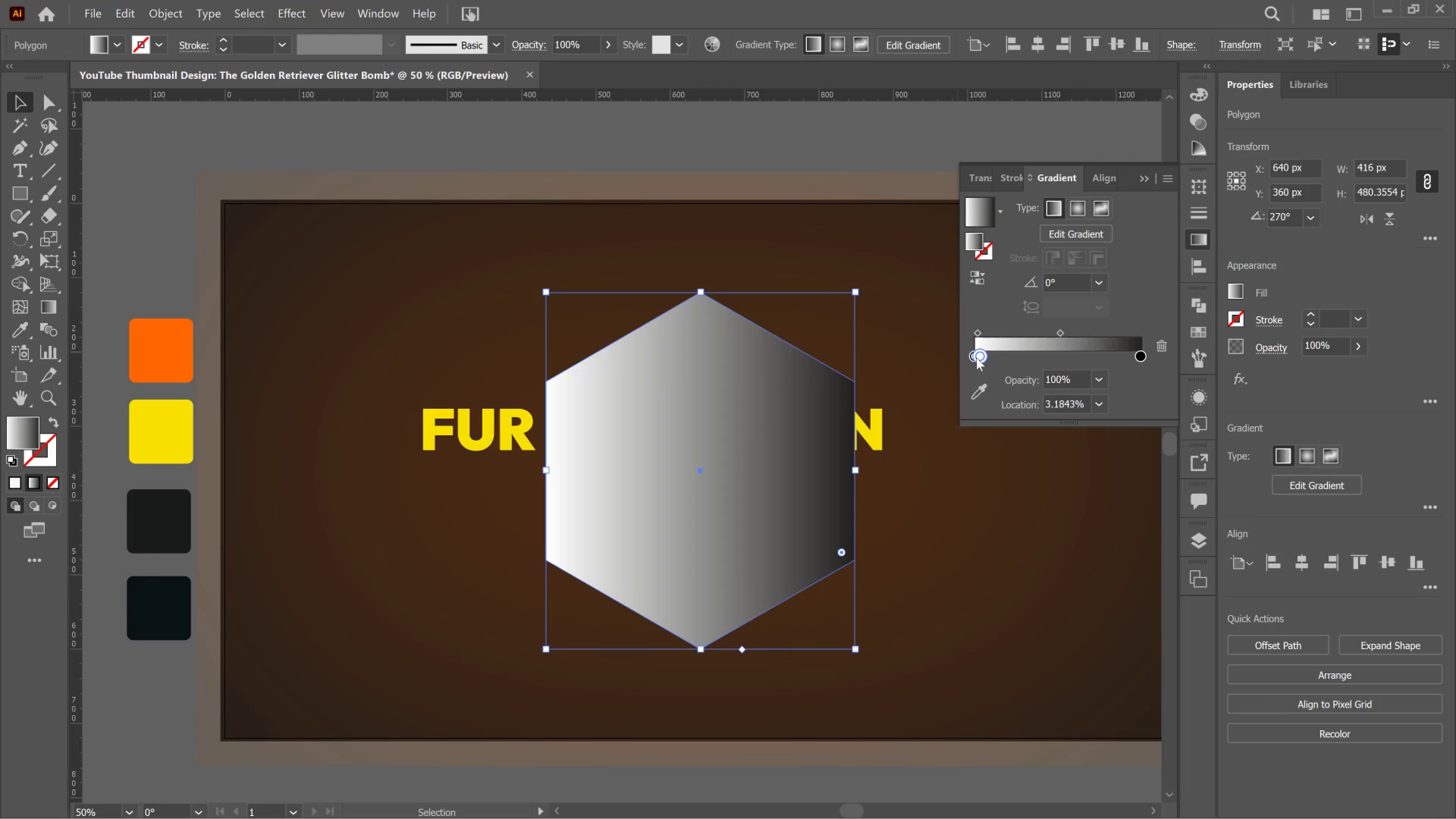 
key(Control+Z)
 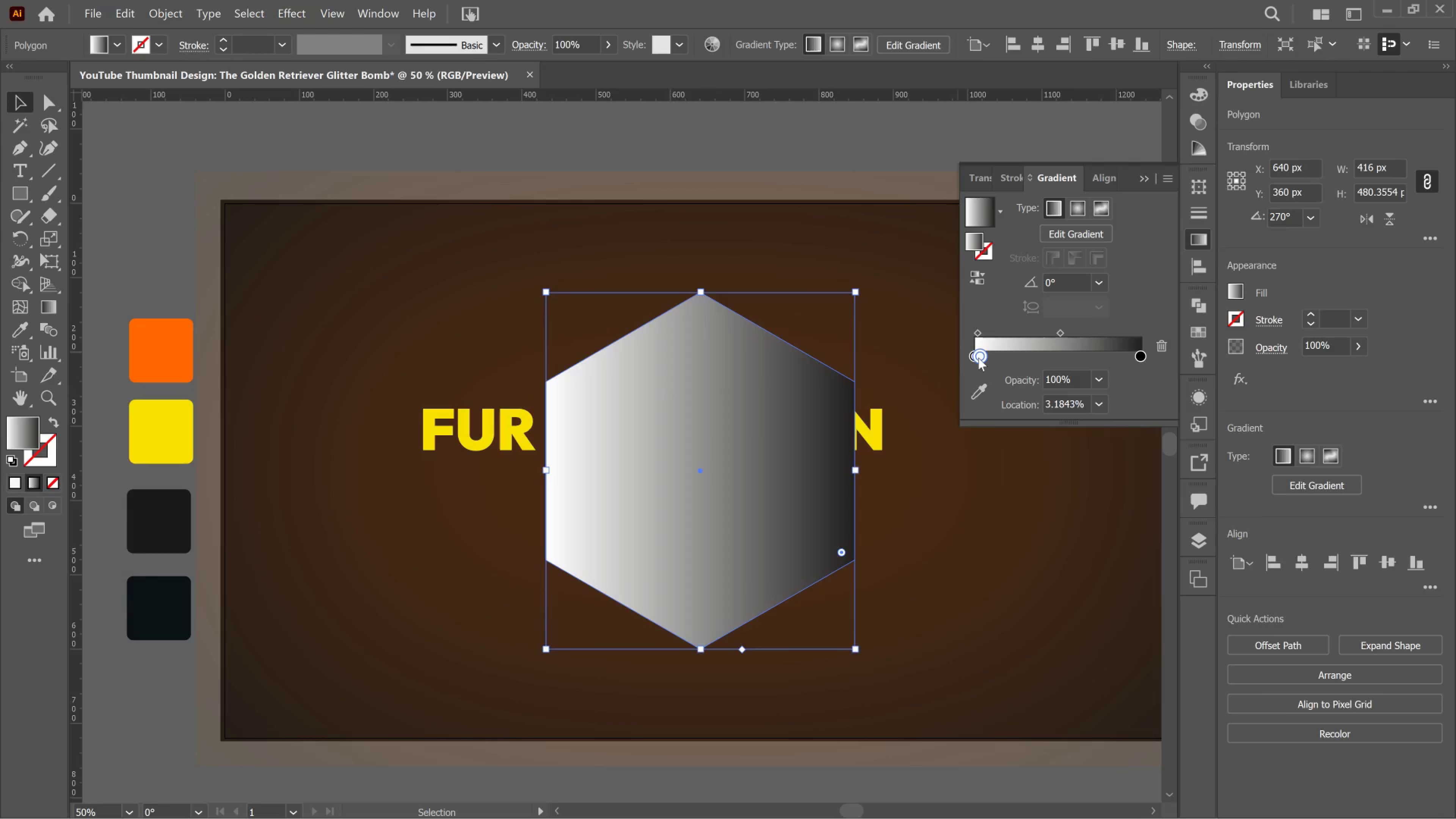 
key(Control+Z)
 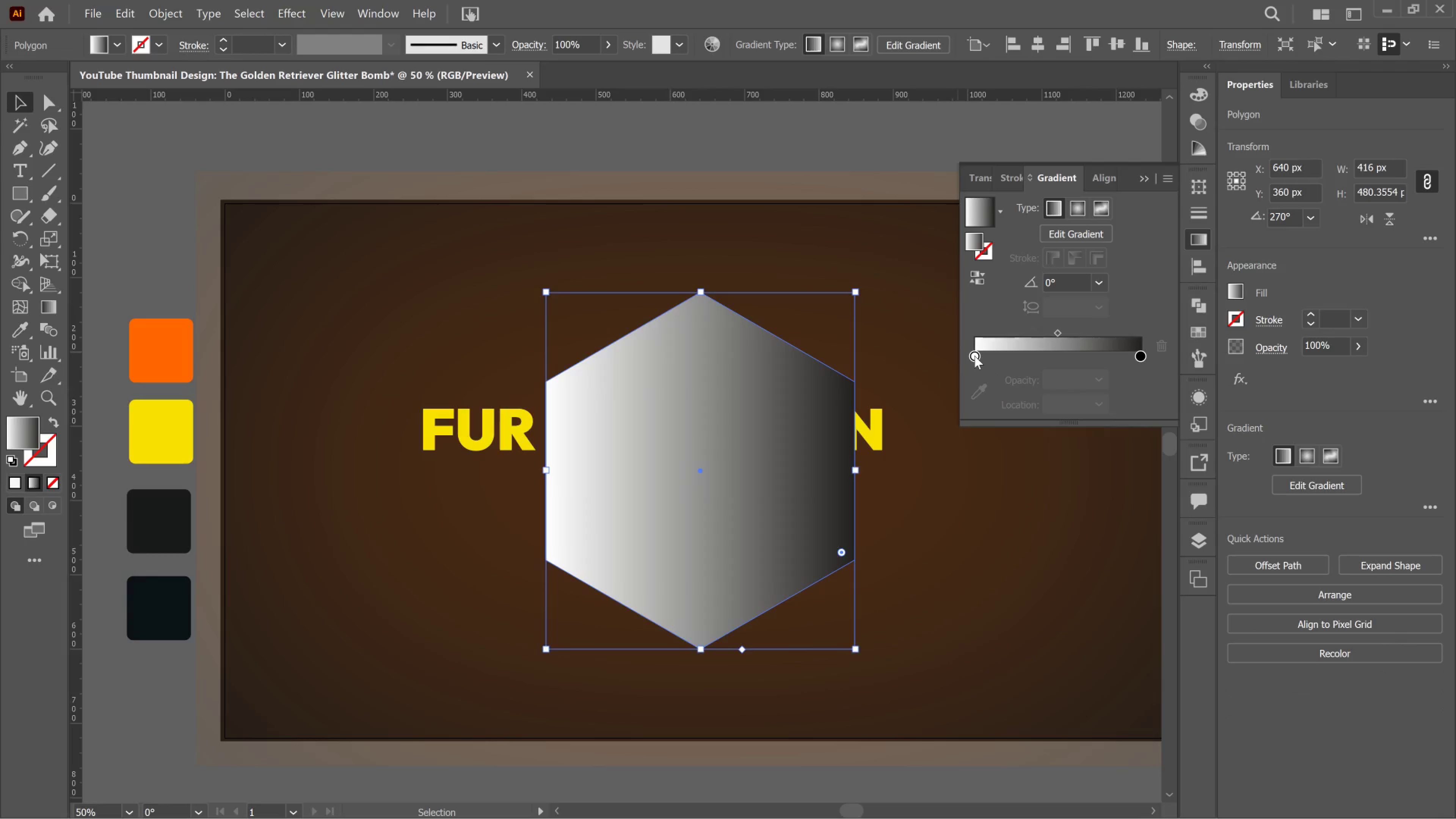 
left_click([974, 356])
 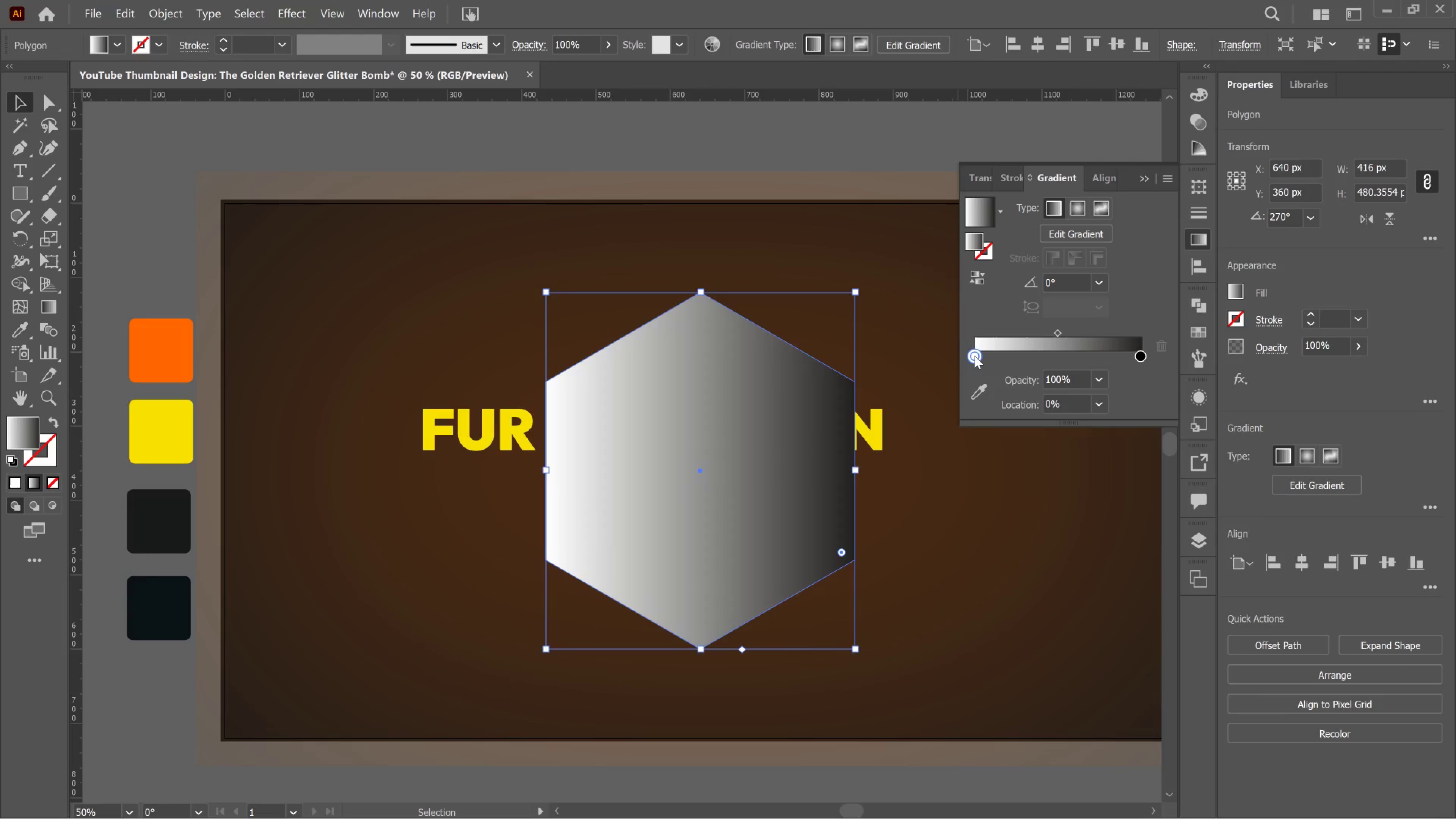 
mouse_move([976, 384])
 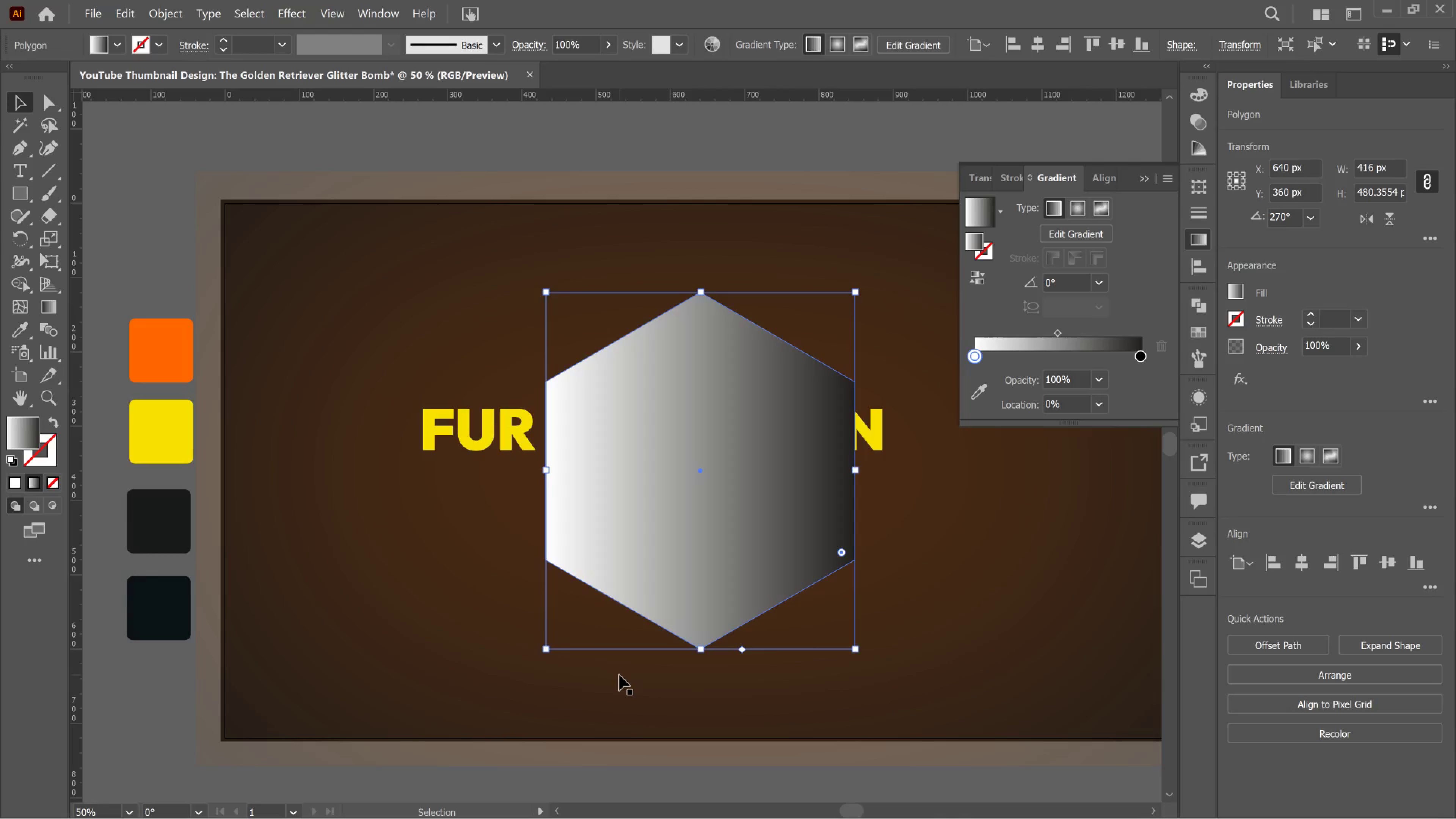 
wait(72.93)
 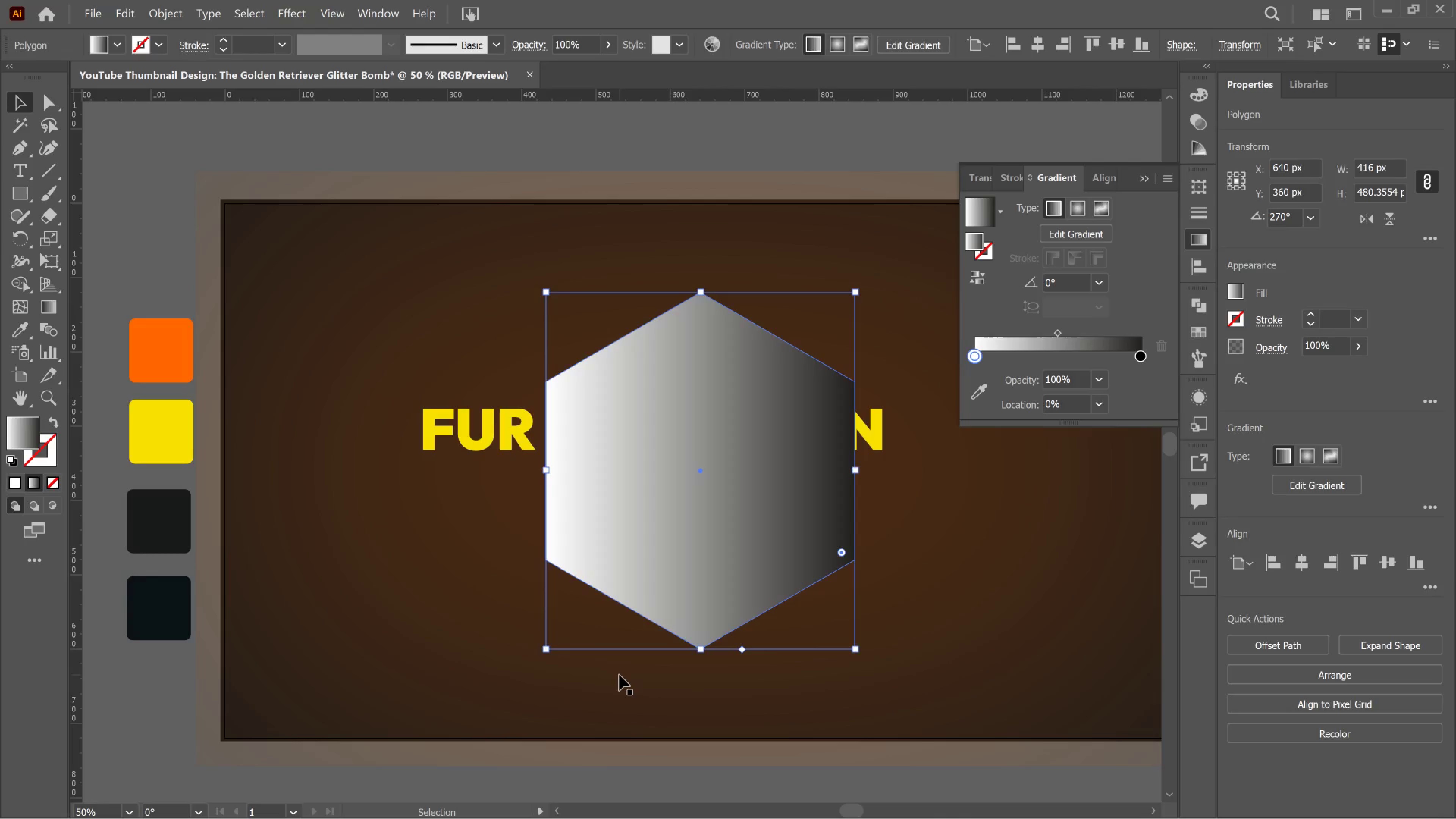 
left_click_drag(start_coordinate=[840, 554], to_coordinate=[799, 542])
 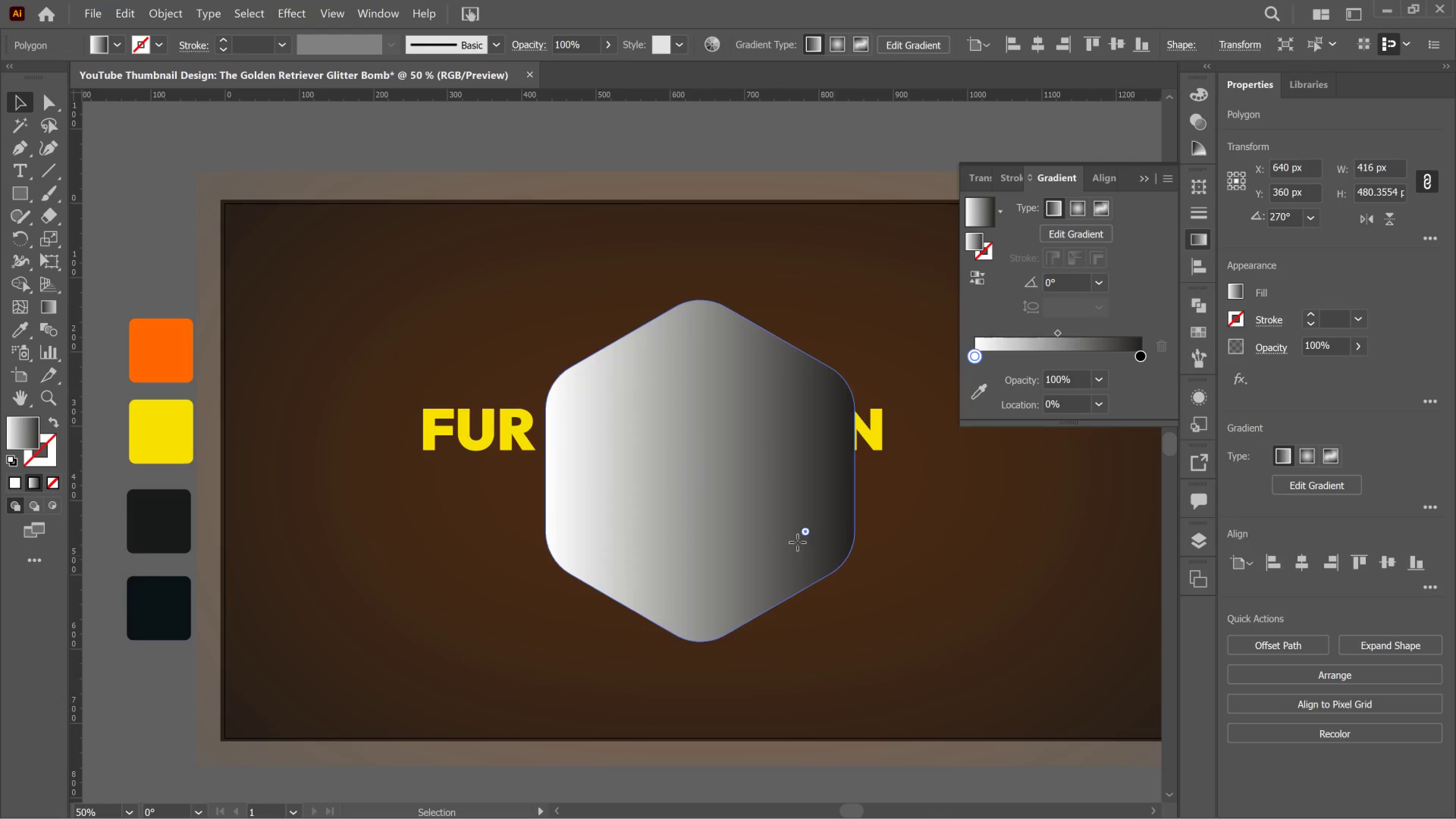 
left_click_drag(start_coordinate=[797, 542], to_coordinate=[806, 534])
 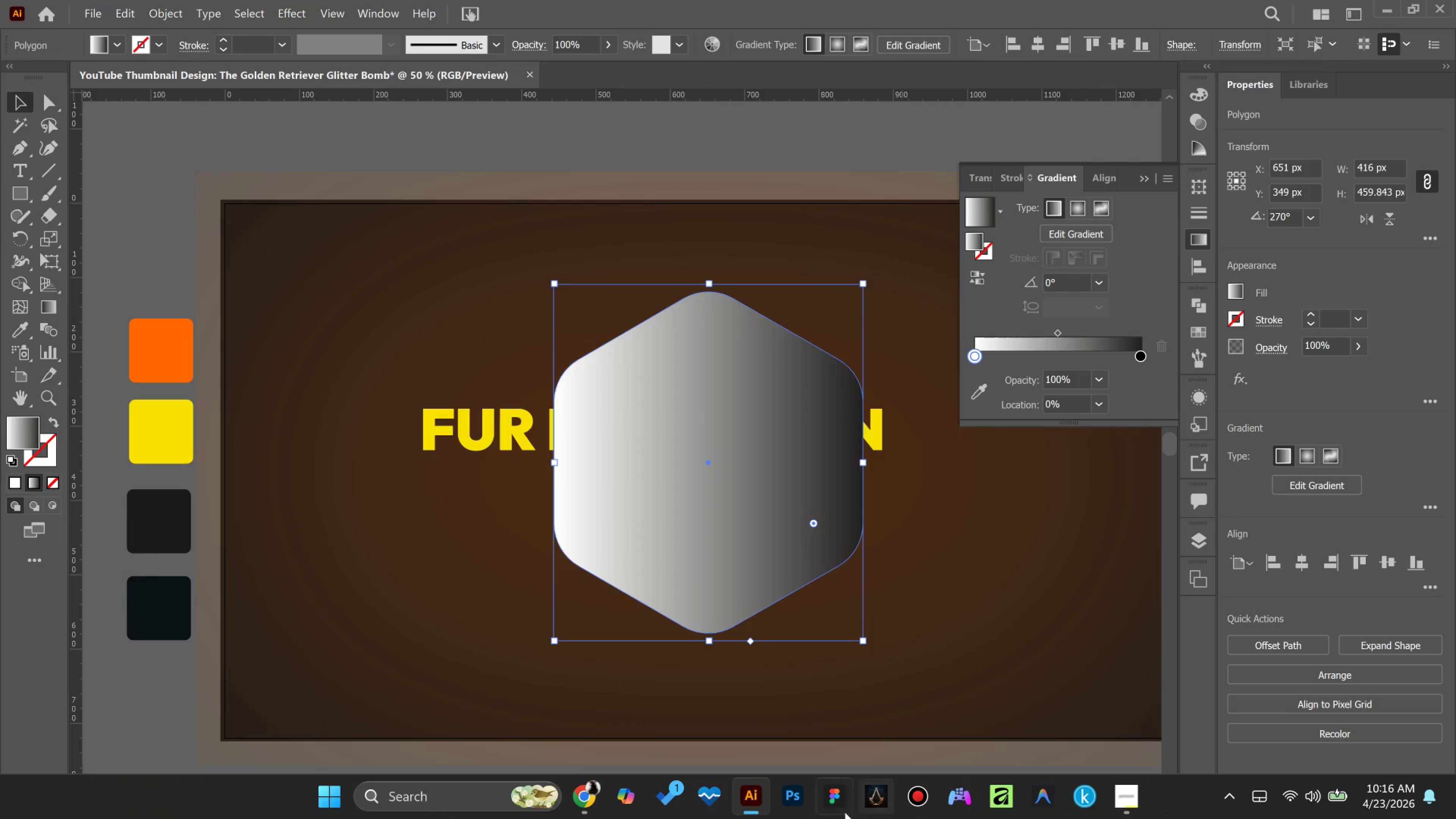 
left_click([579, 795])
 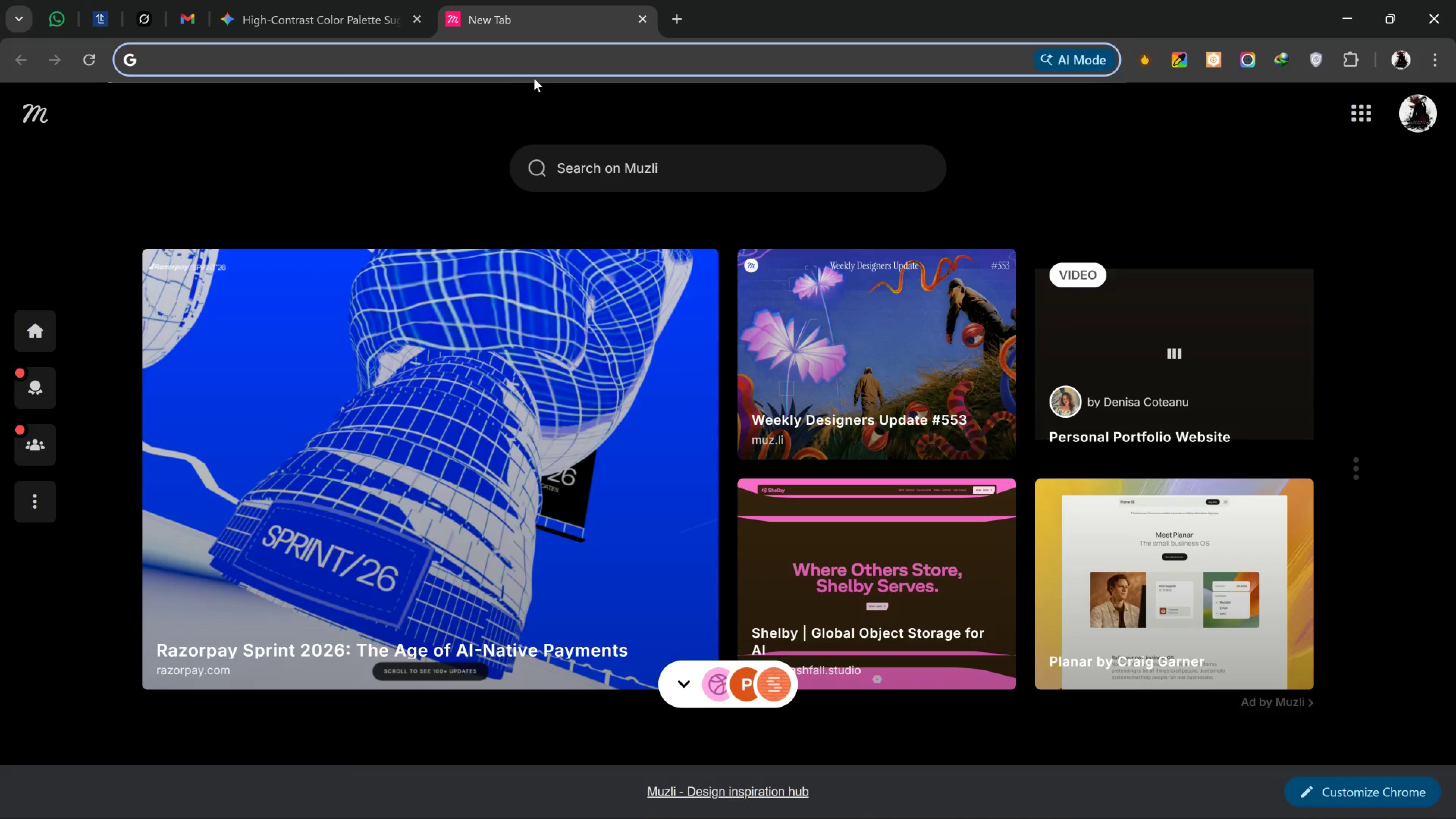 
left_click([519, 66])
 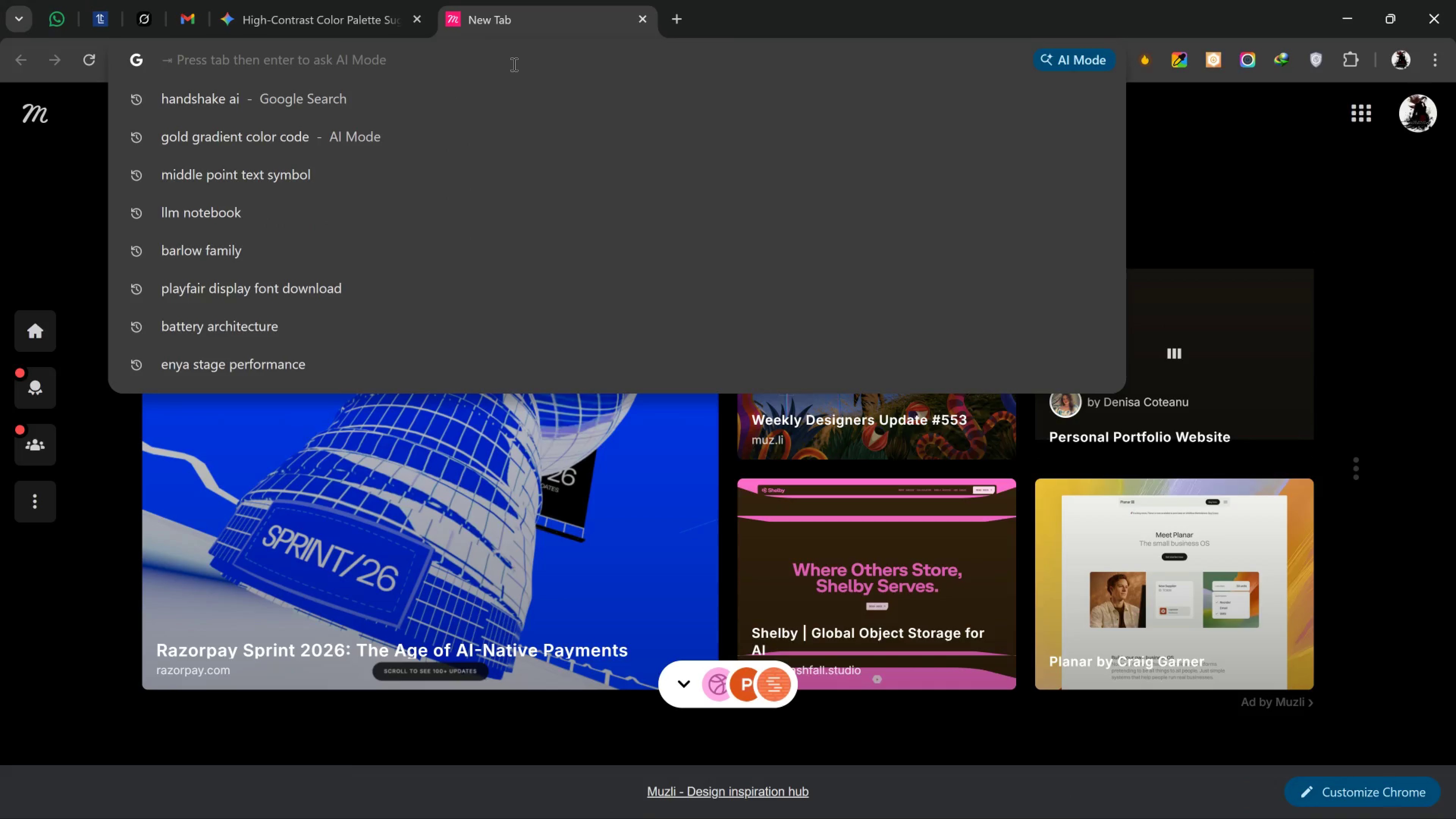 
type(un)
 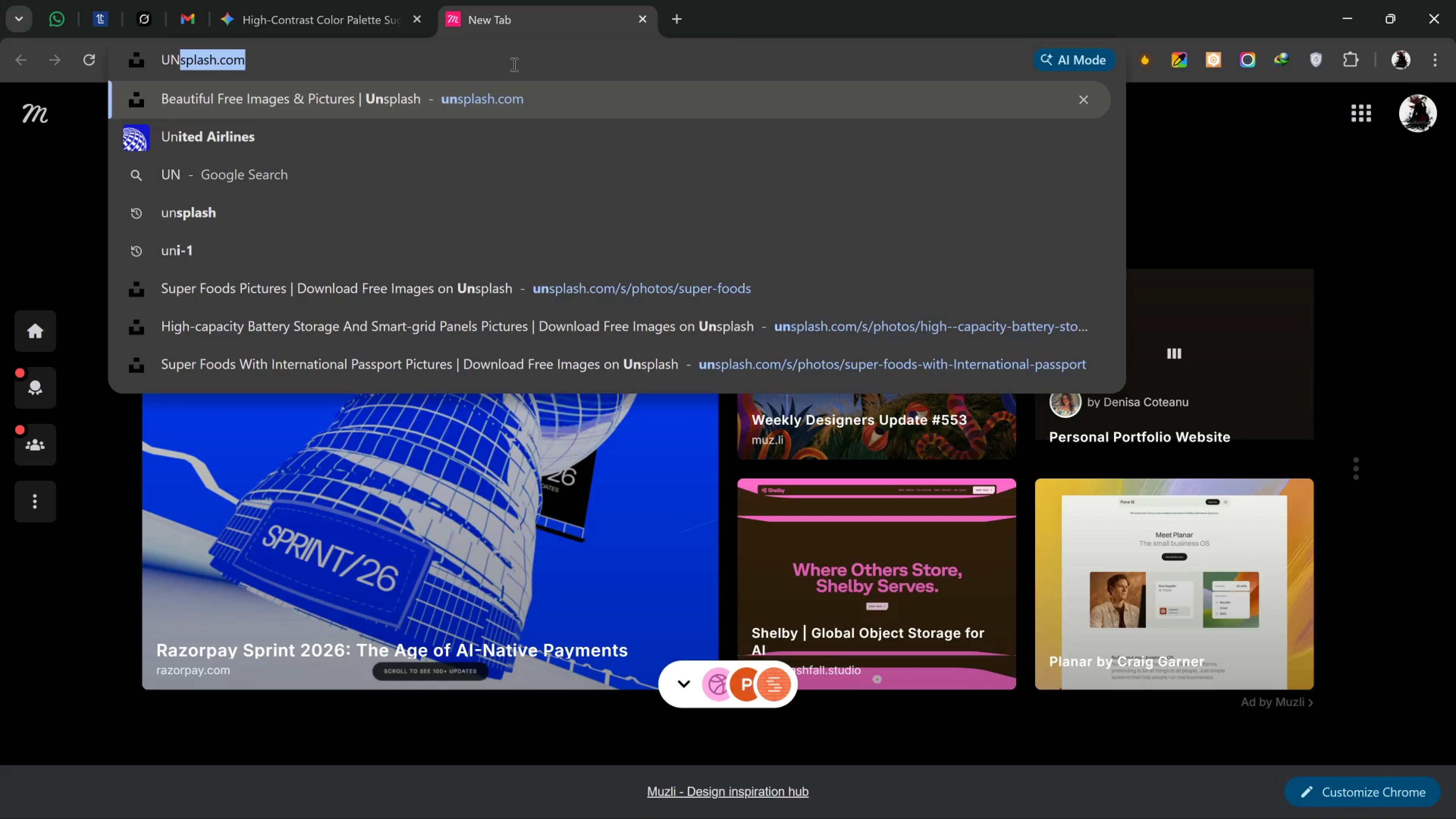 
key(Enter)
 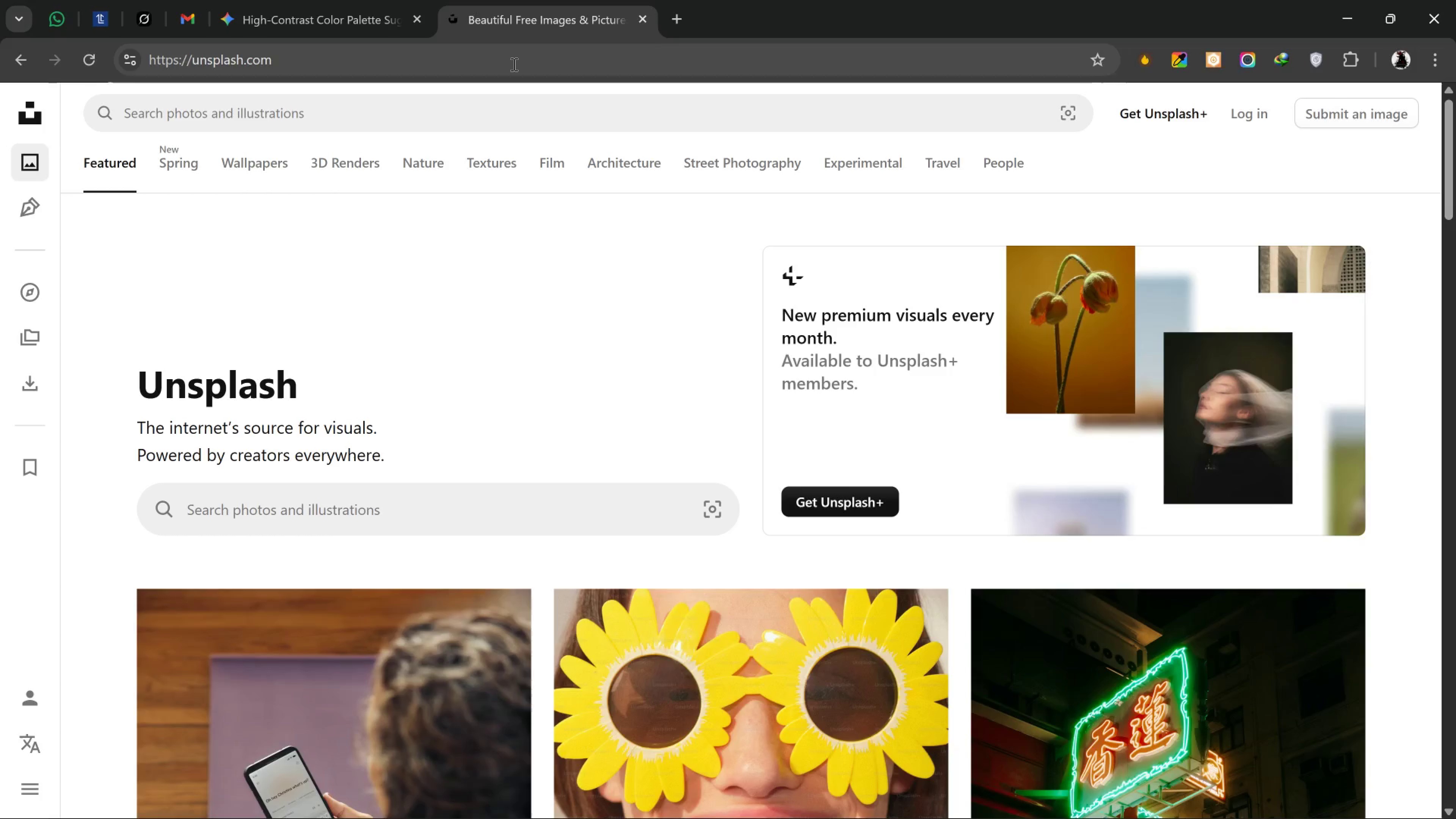 
left_click([488, 51])
 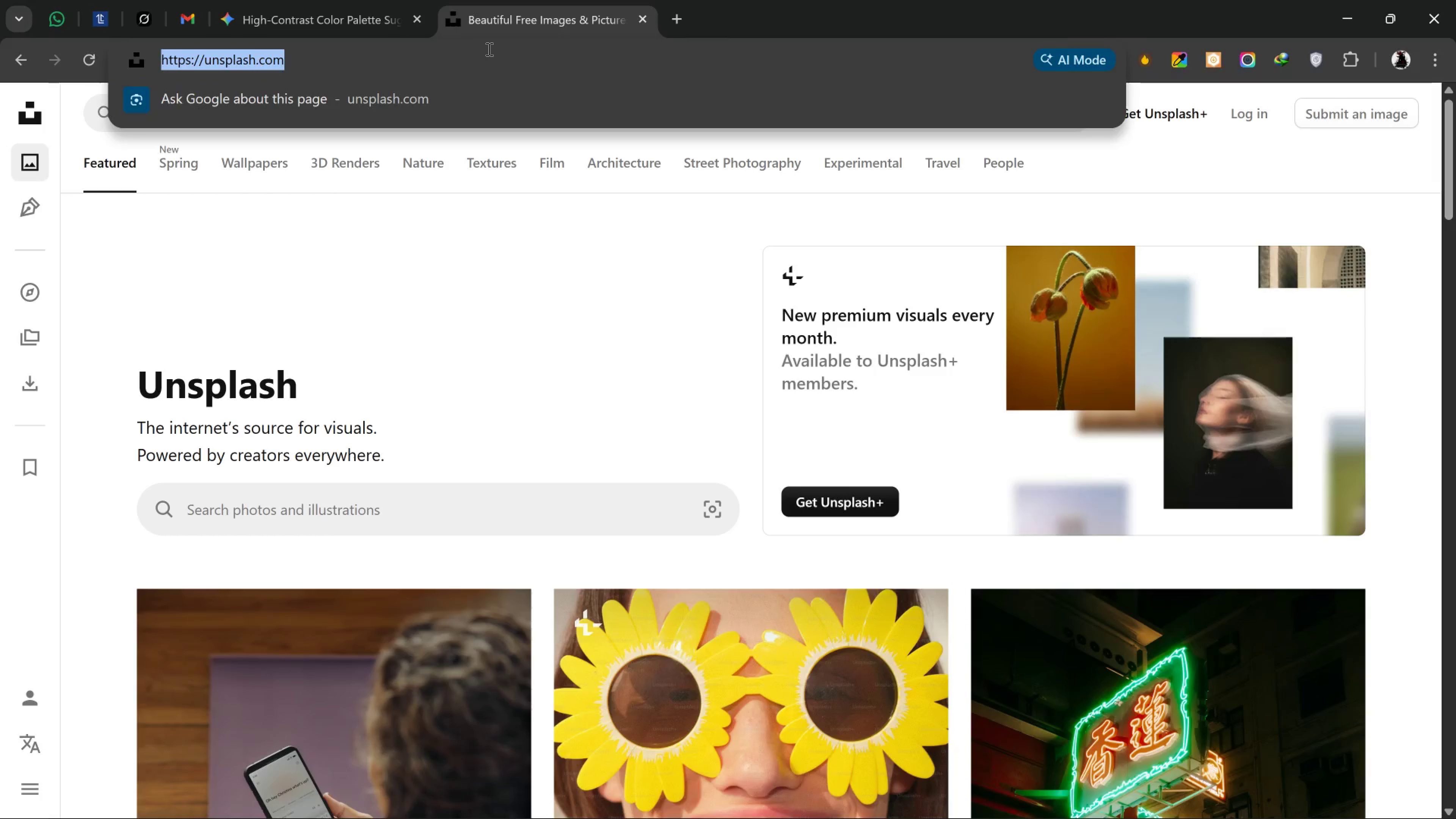 
type(frr)
key(Backspace)
type(r)
key(Backspace)
key(Backspace)
type(ree)
 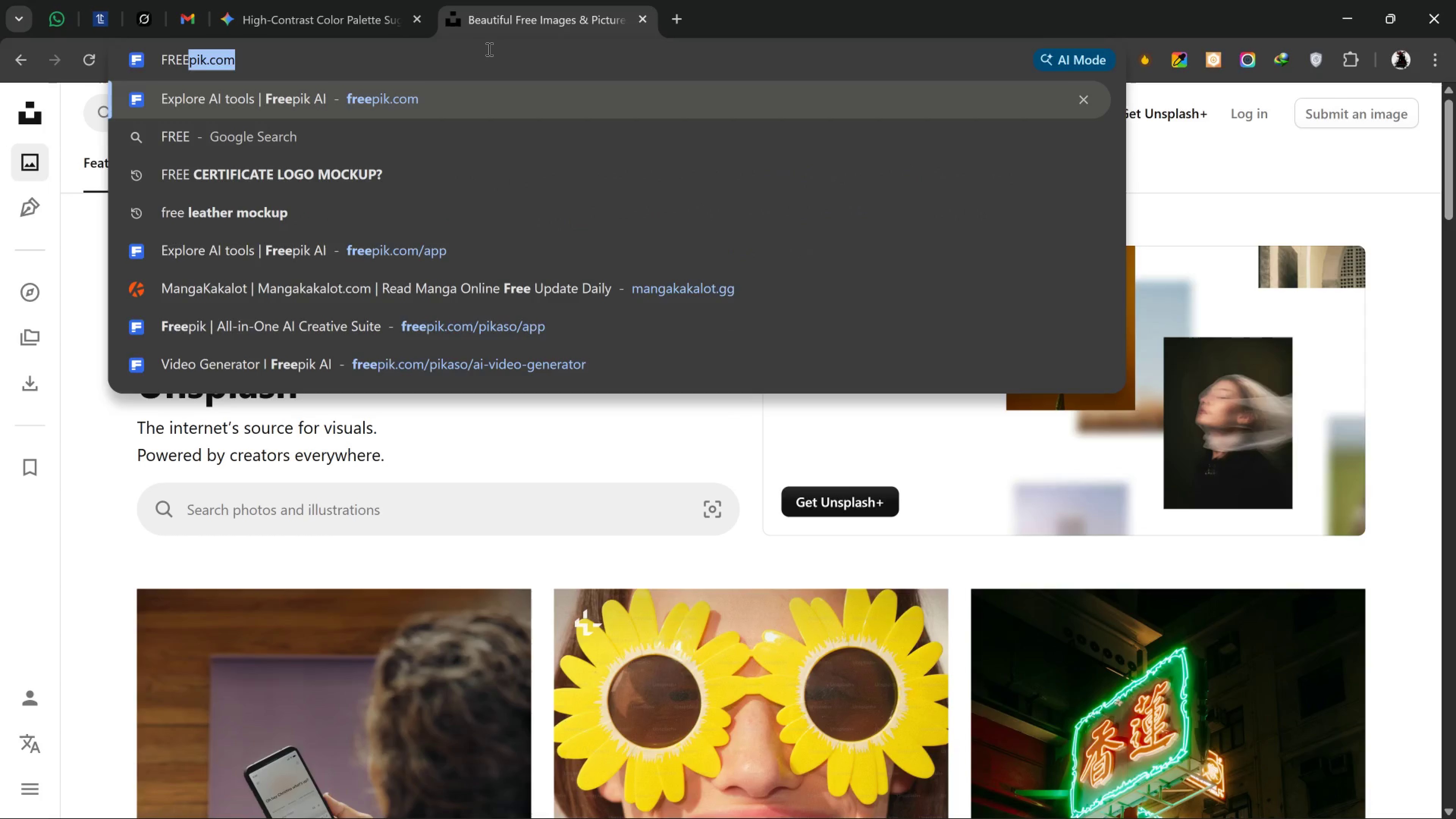 
key(Enter)
 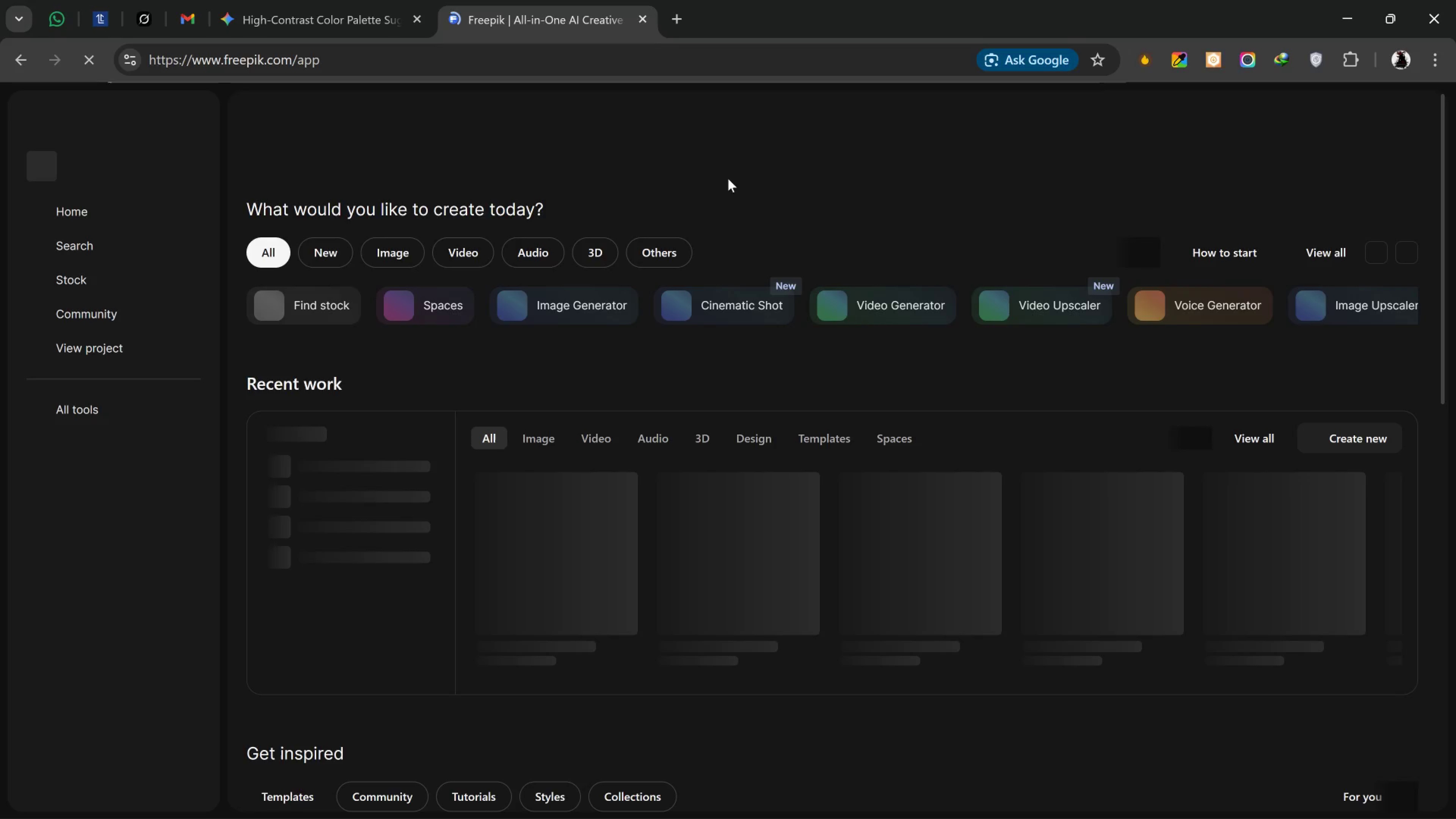 
wait(5.97)
 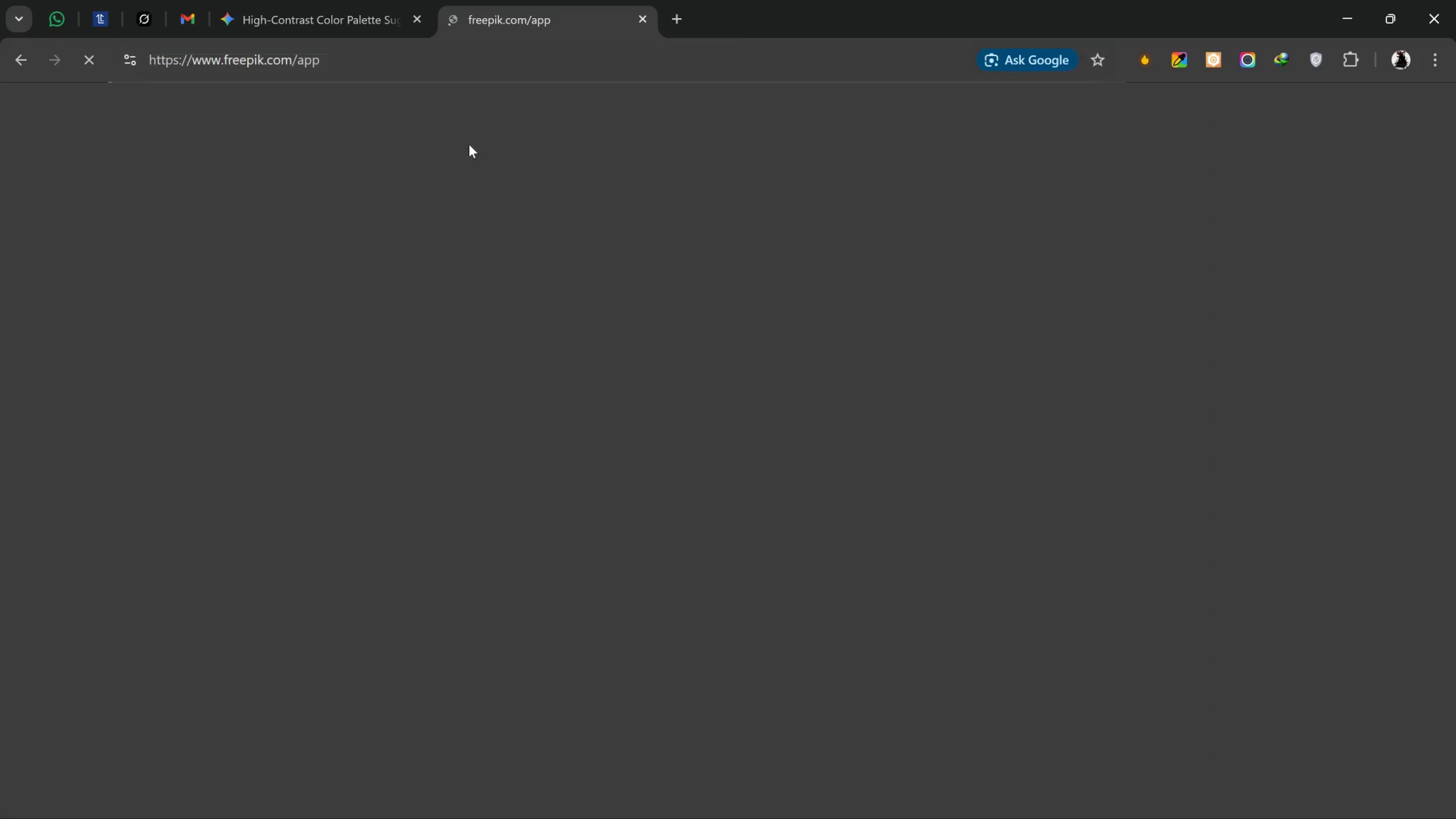 
left_click_drag(start_coordinate=[413, 15], to_coordinate=[417, 17])
 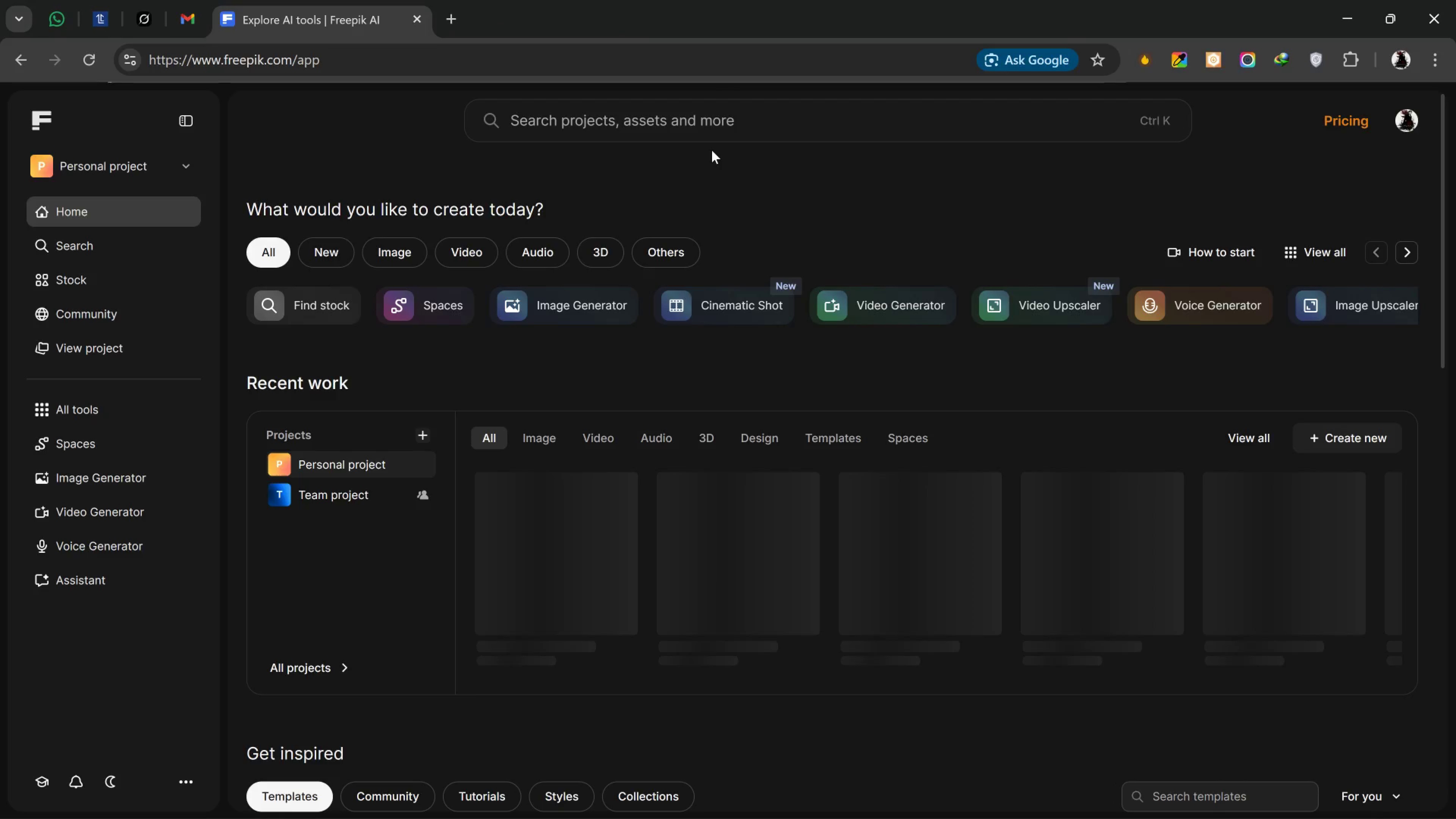 
left_click([730, 125])
 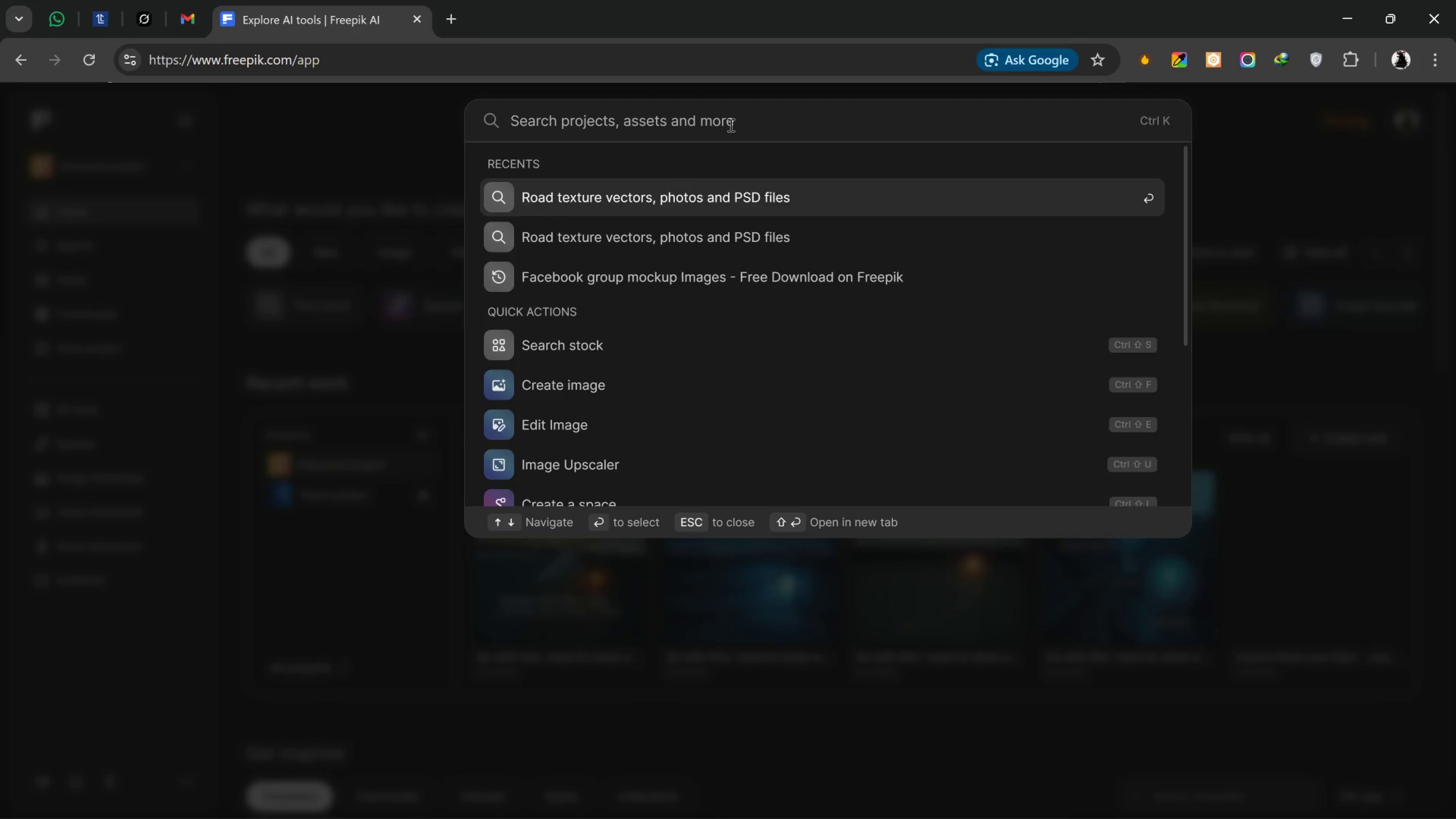 
type(dog)
 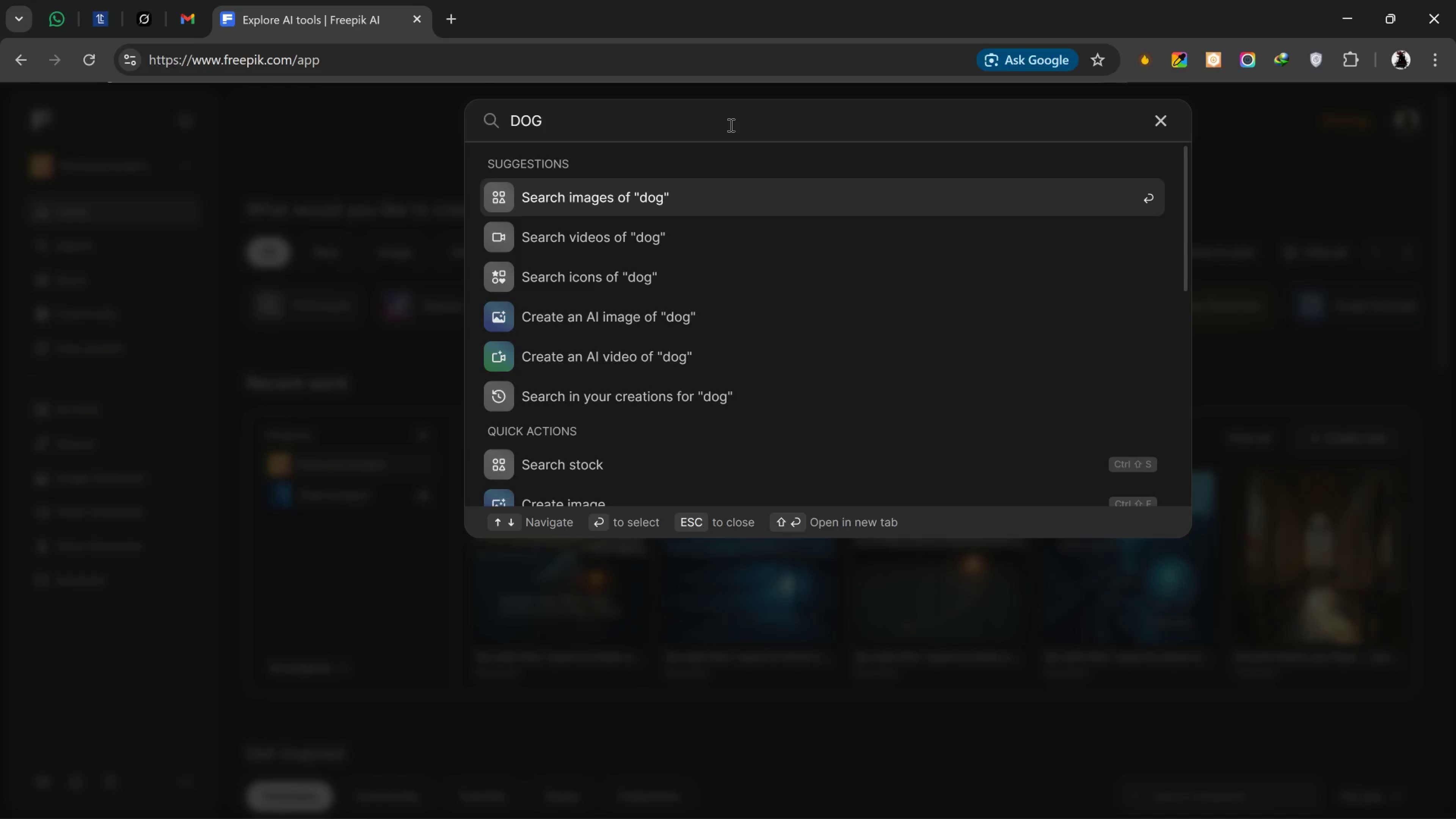 
wait(10.48)
 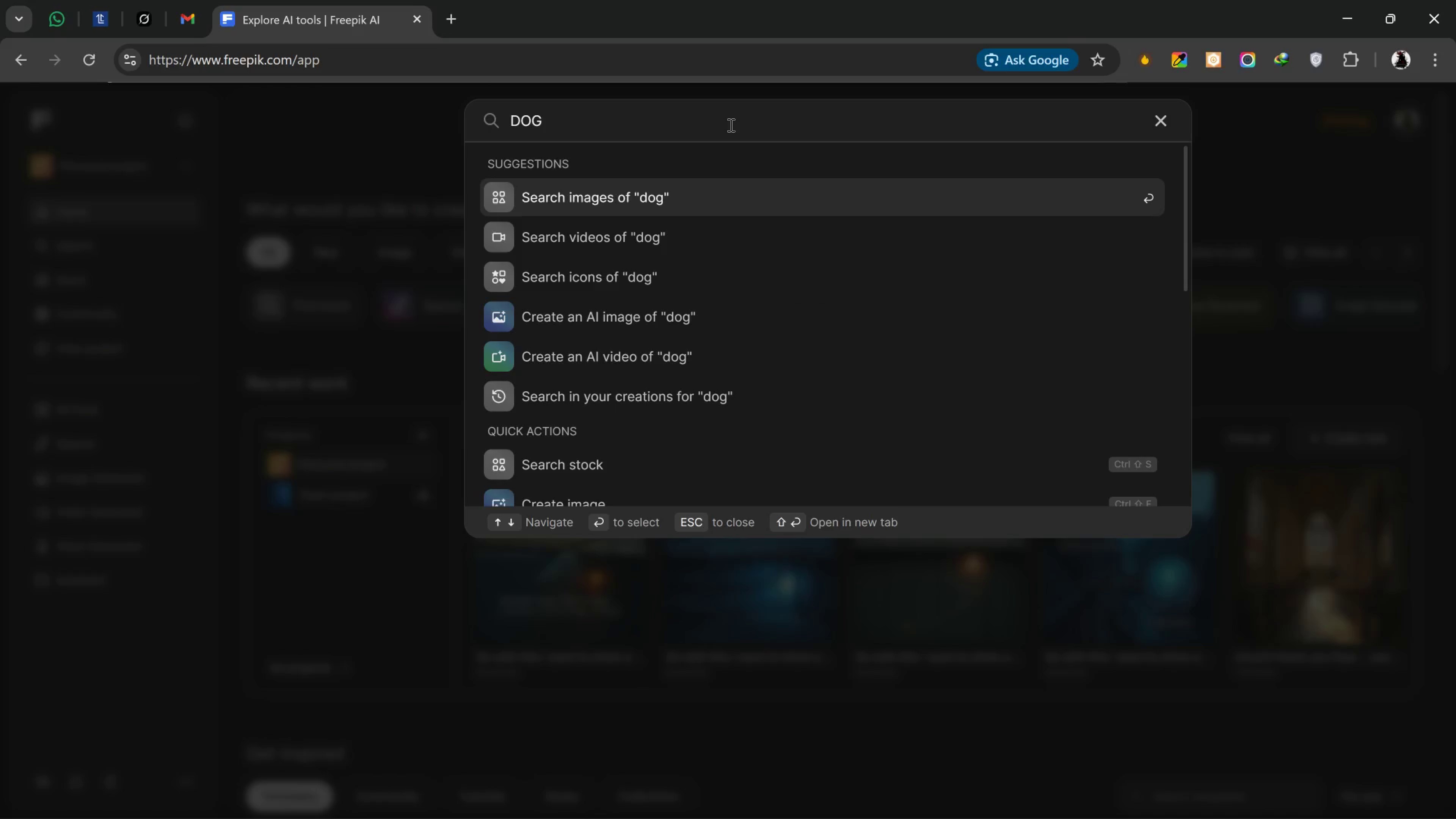 
key(Enter)
 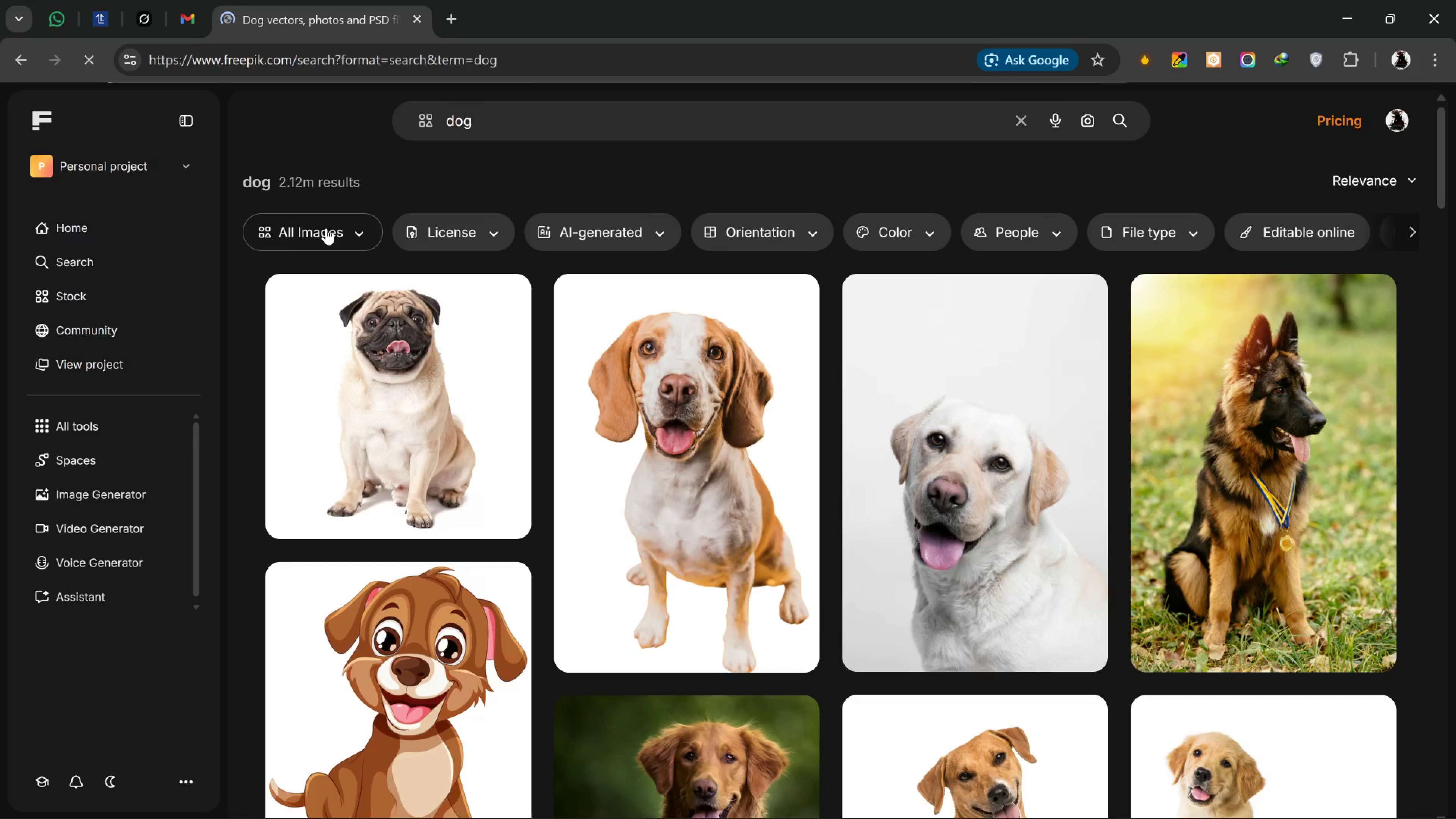 
wait(7.68)
 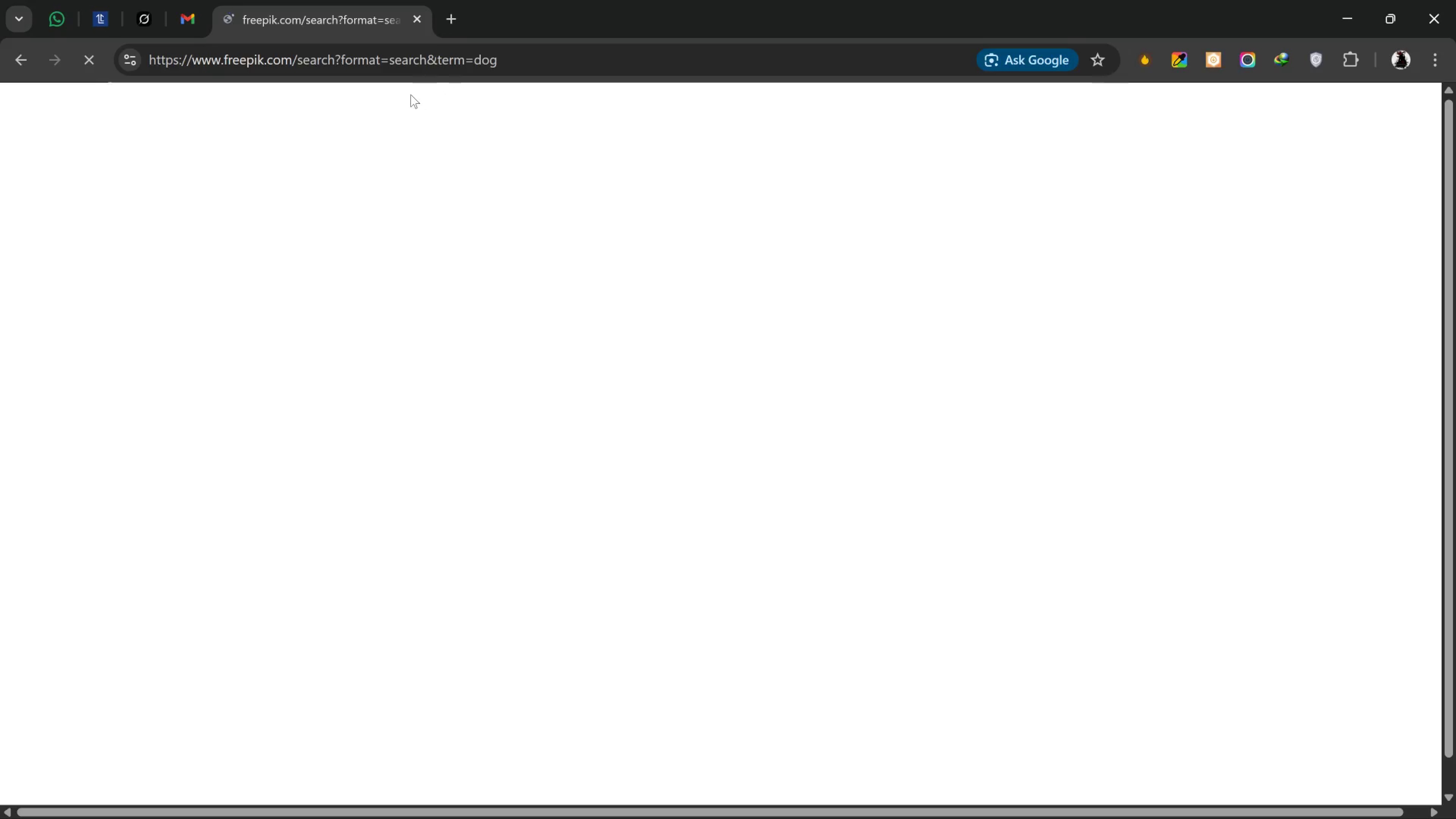 
scroll: coordinate [315, 236], scroll_direction: down, amount: 2.0
 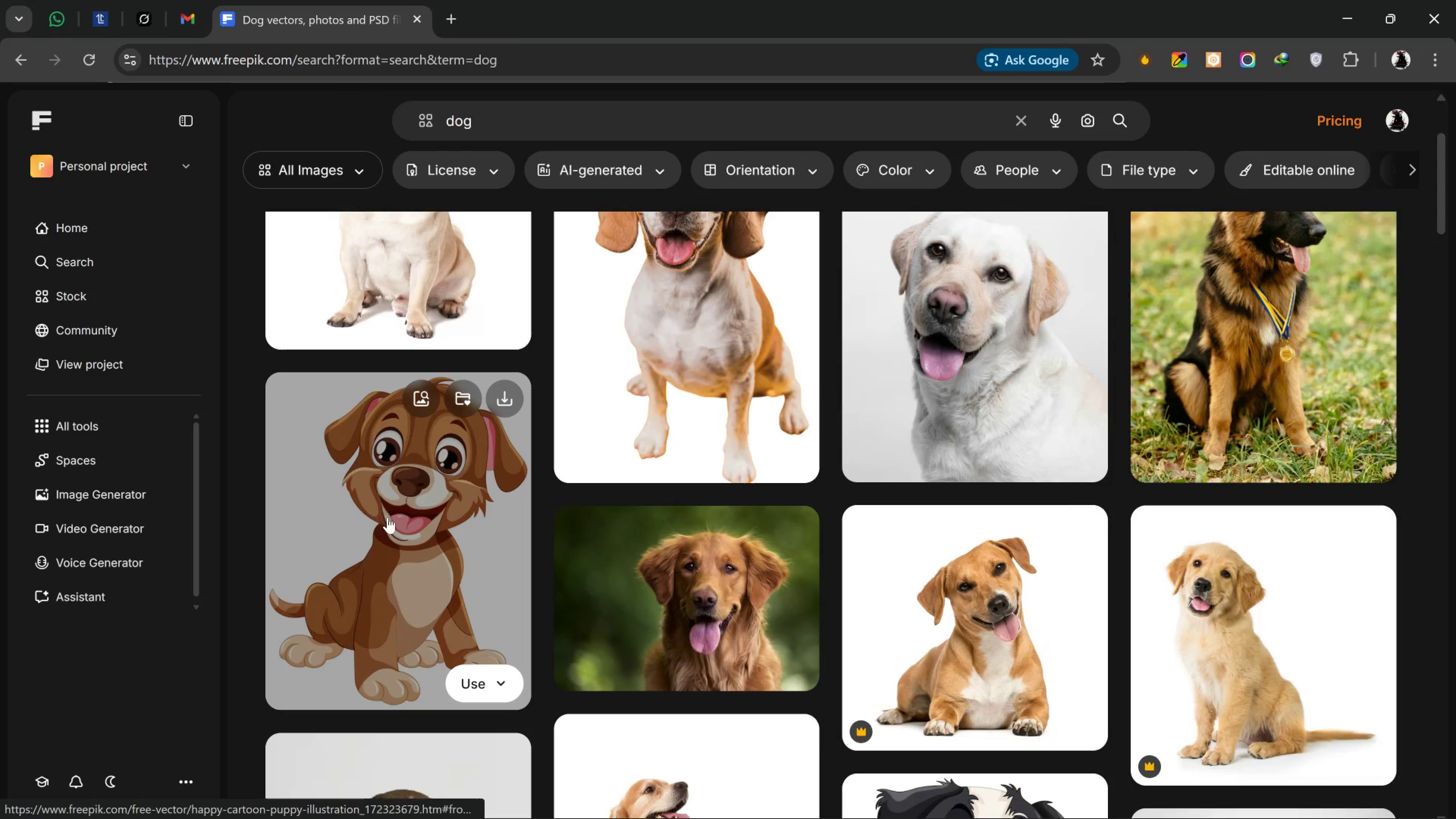 
wait(6.56)
 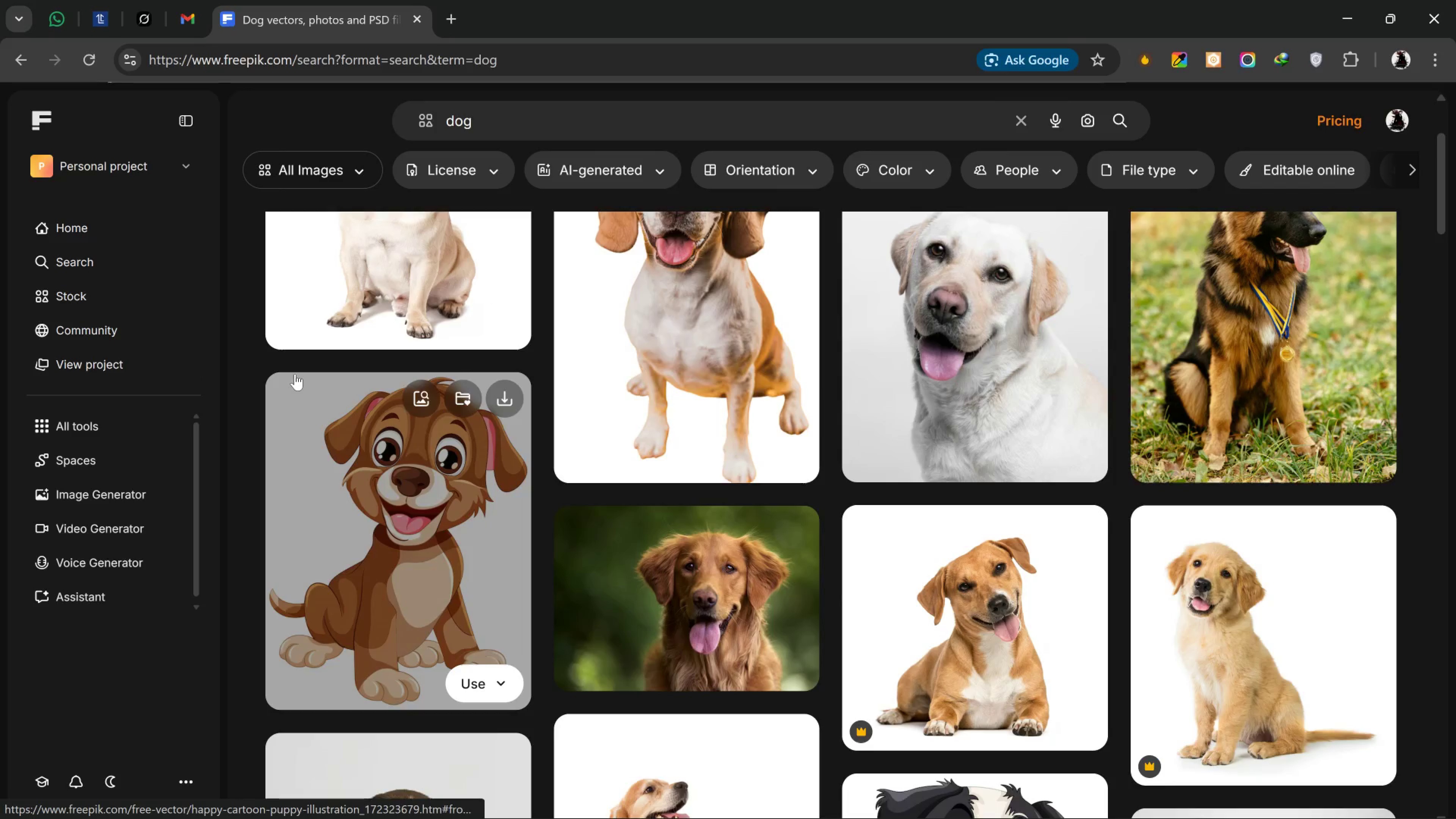 
left_click([497, 689])
 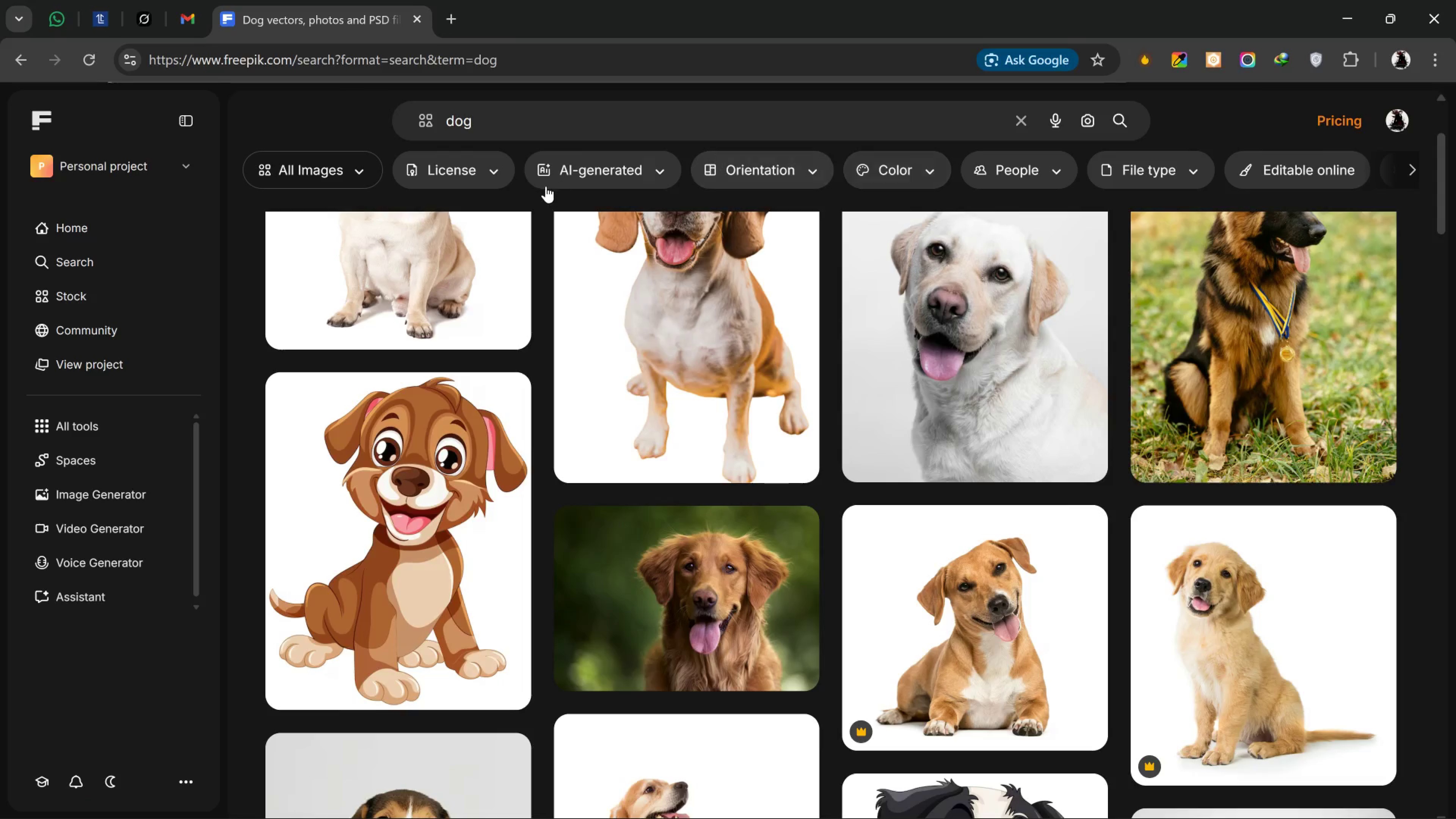 
wait(5.17)
 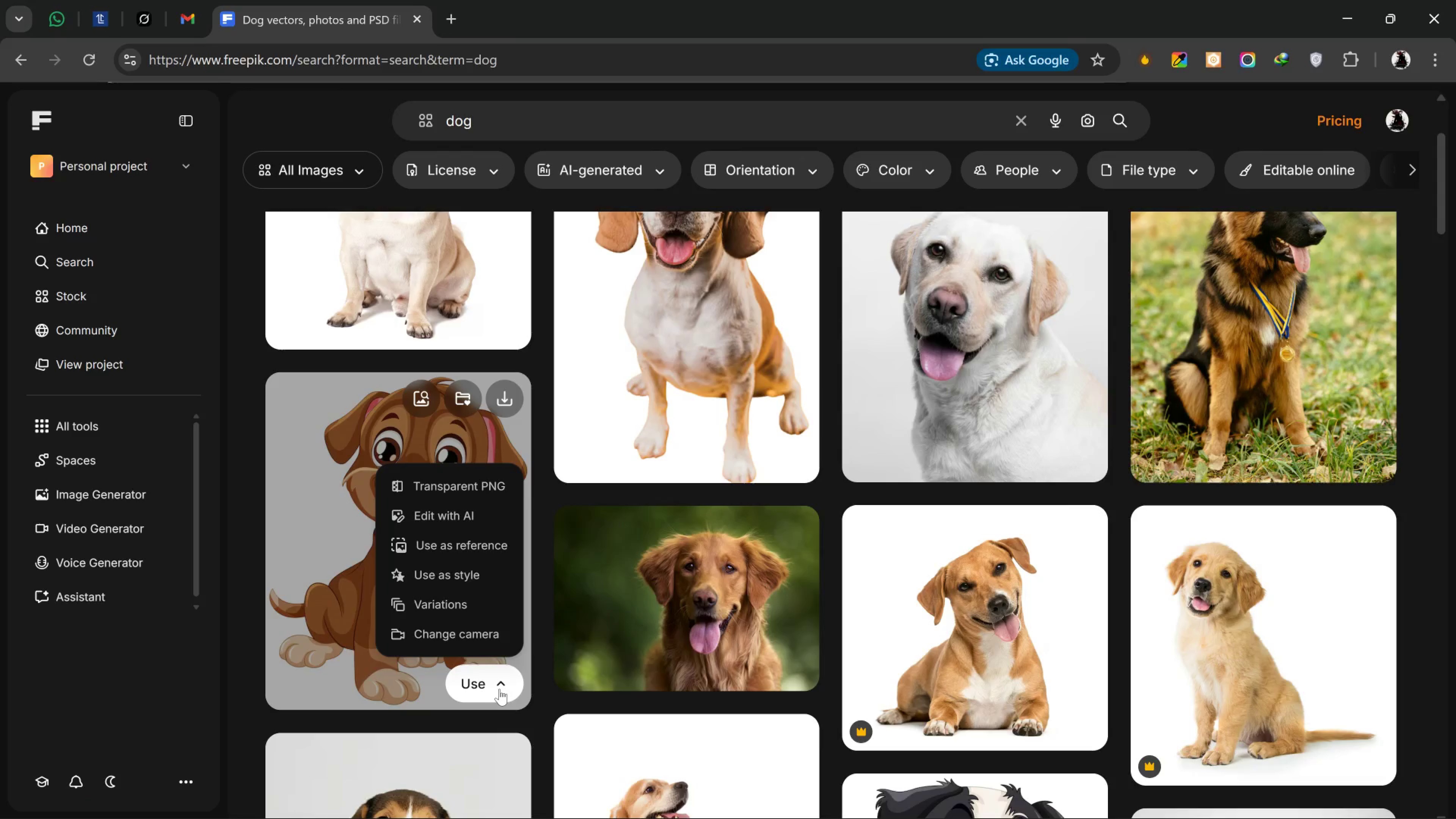 
left_click([664, 170])
 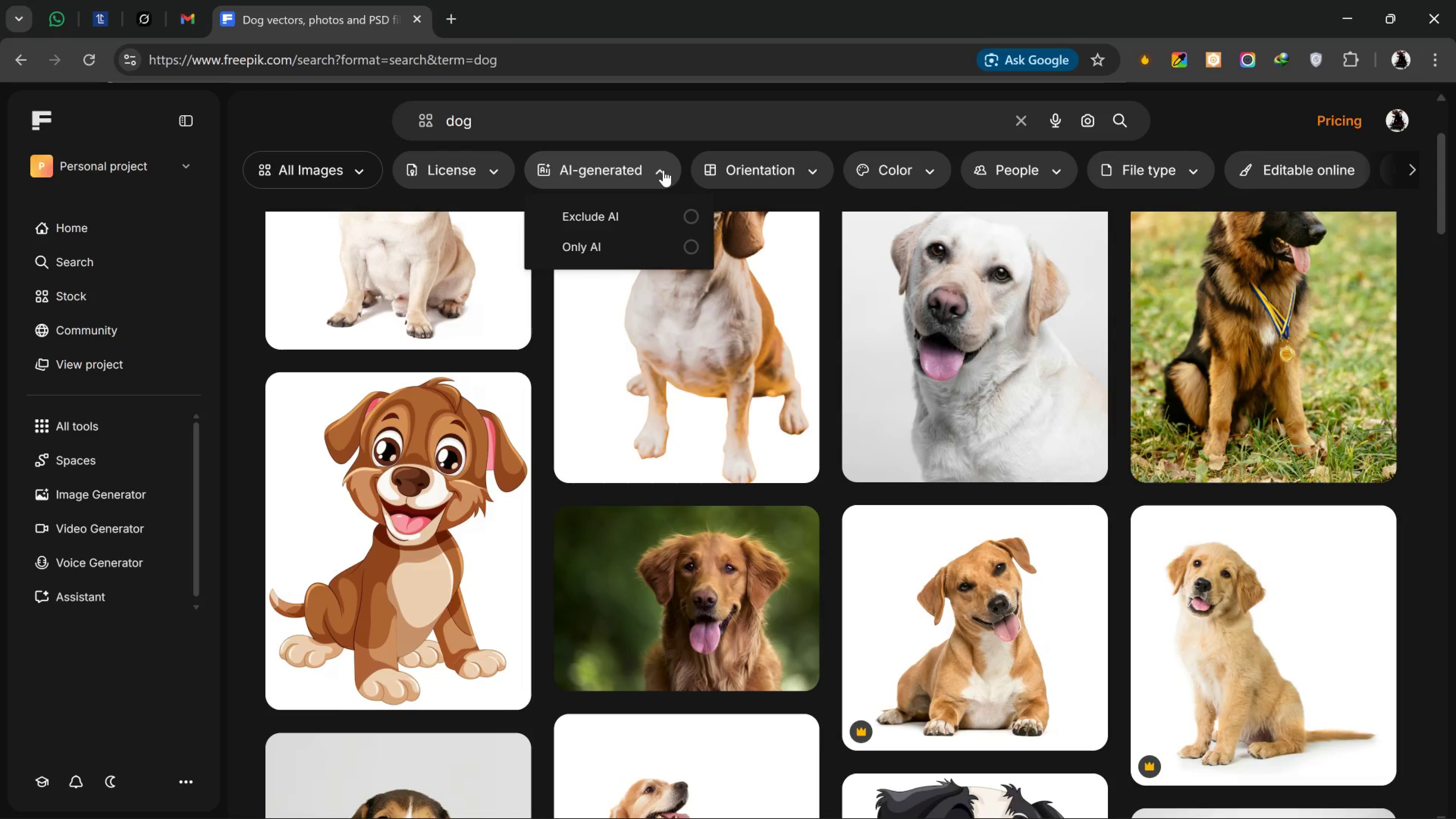 
left_click([664, 170])
 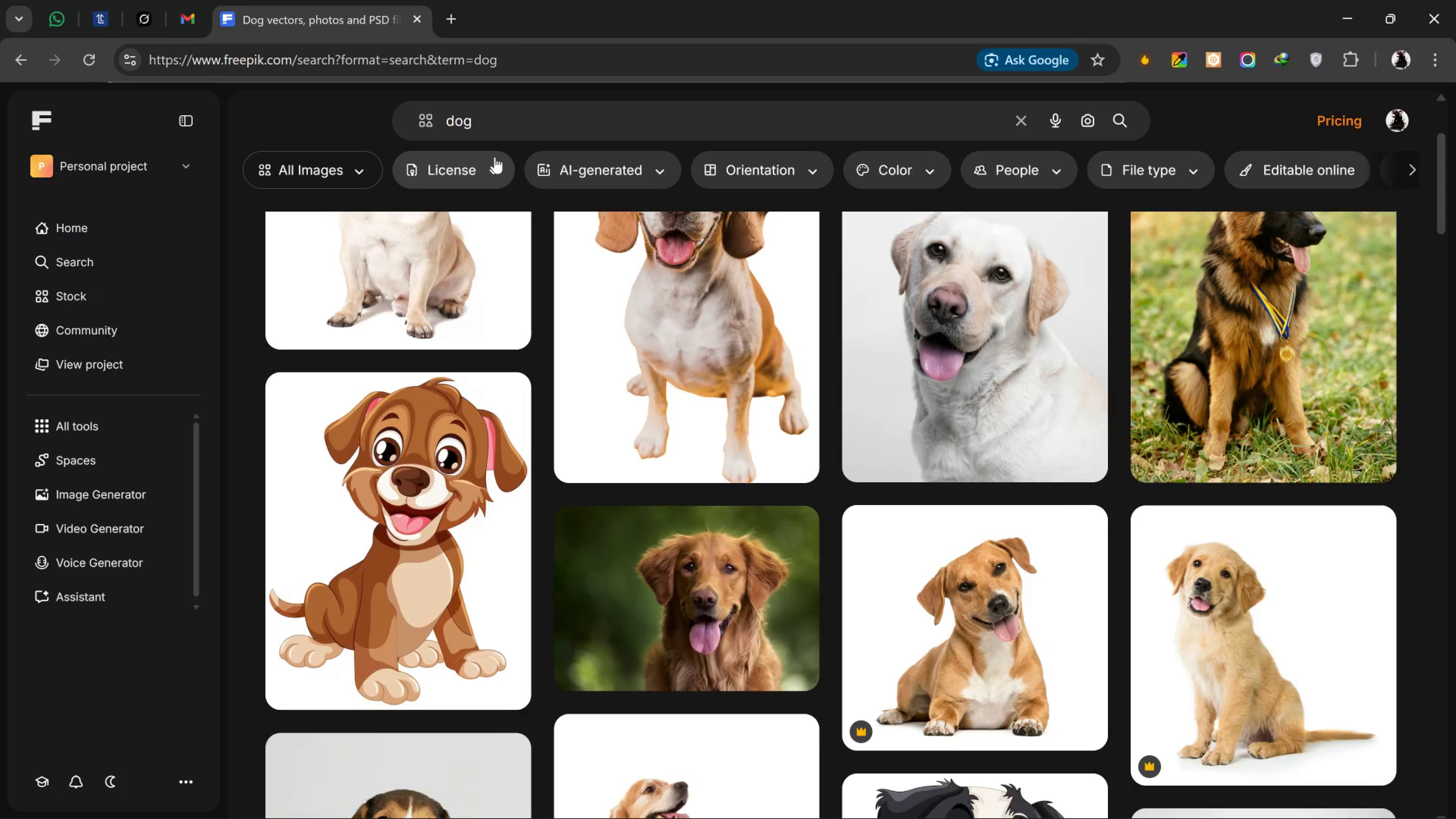 
left_click([495, 157])
 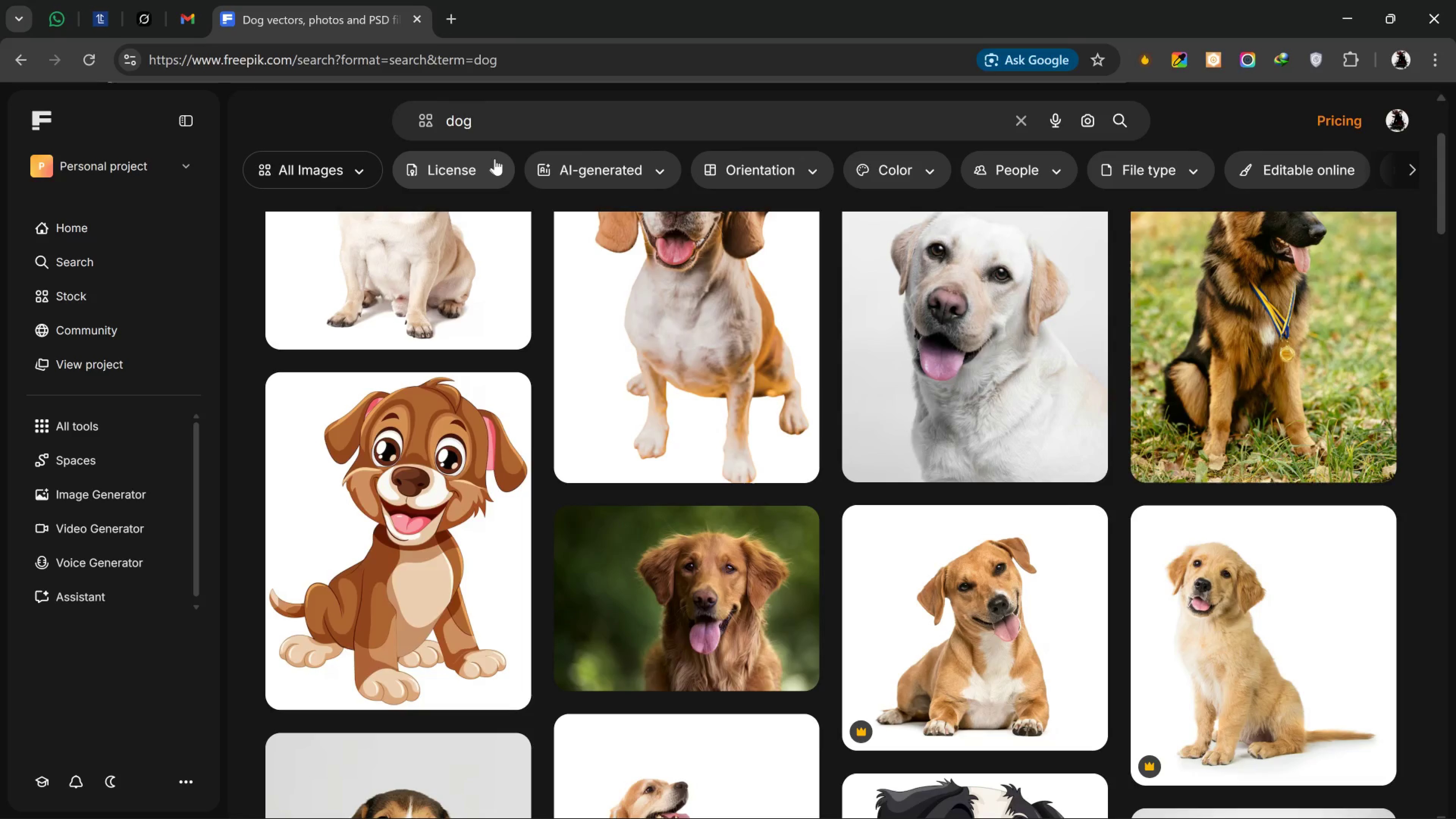 
left_click_drag(start_coordinate=[495, 157], to_coordinate=[495, 159])
 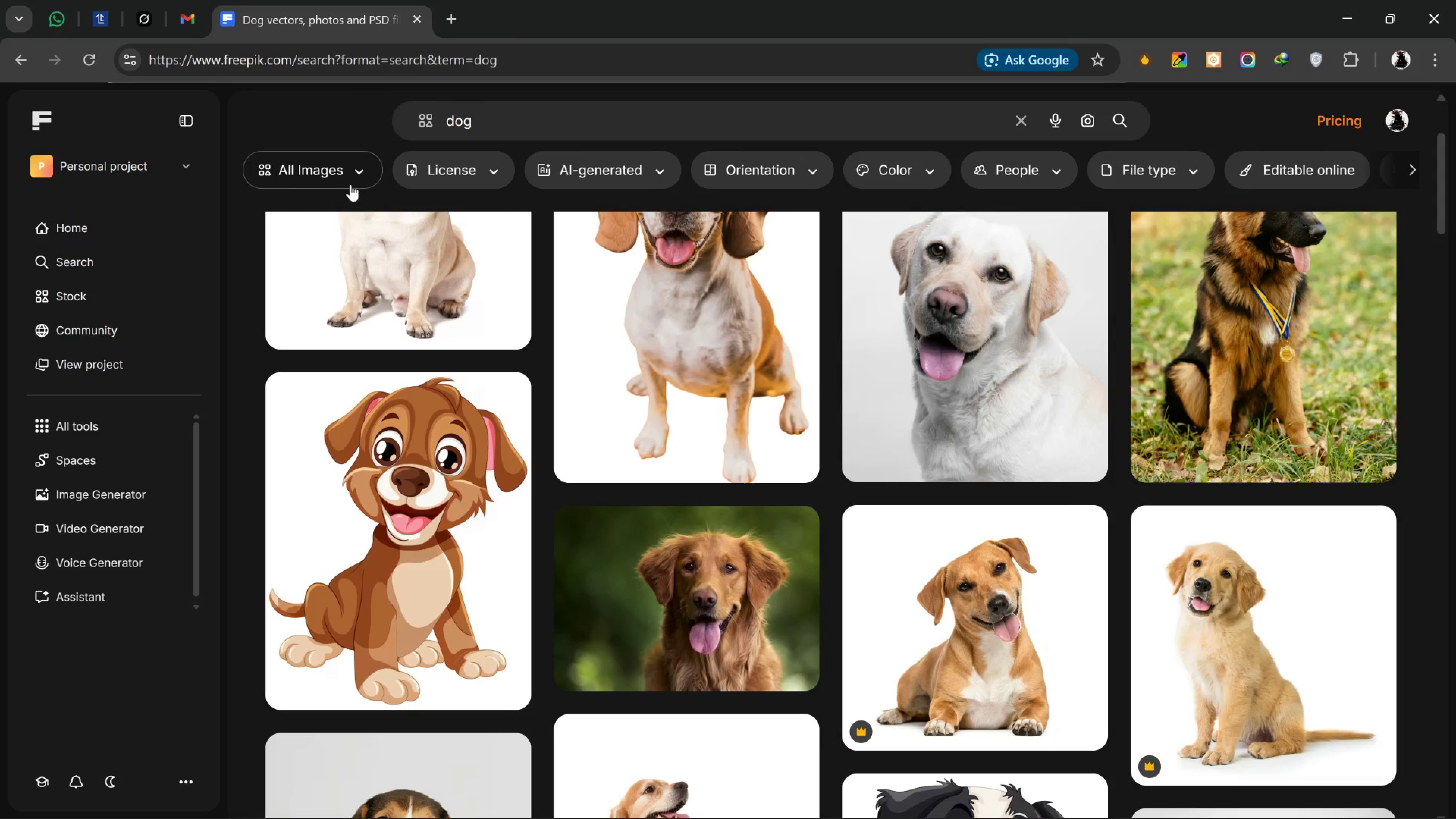 
left_click([353, 183])
 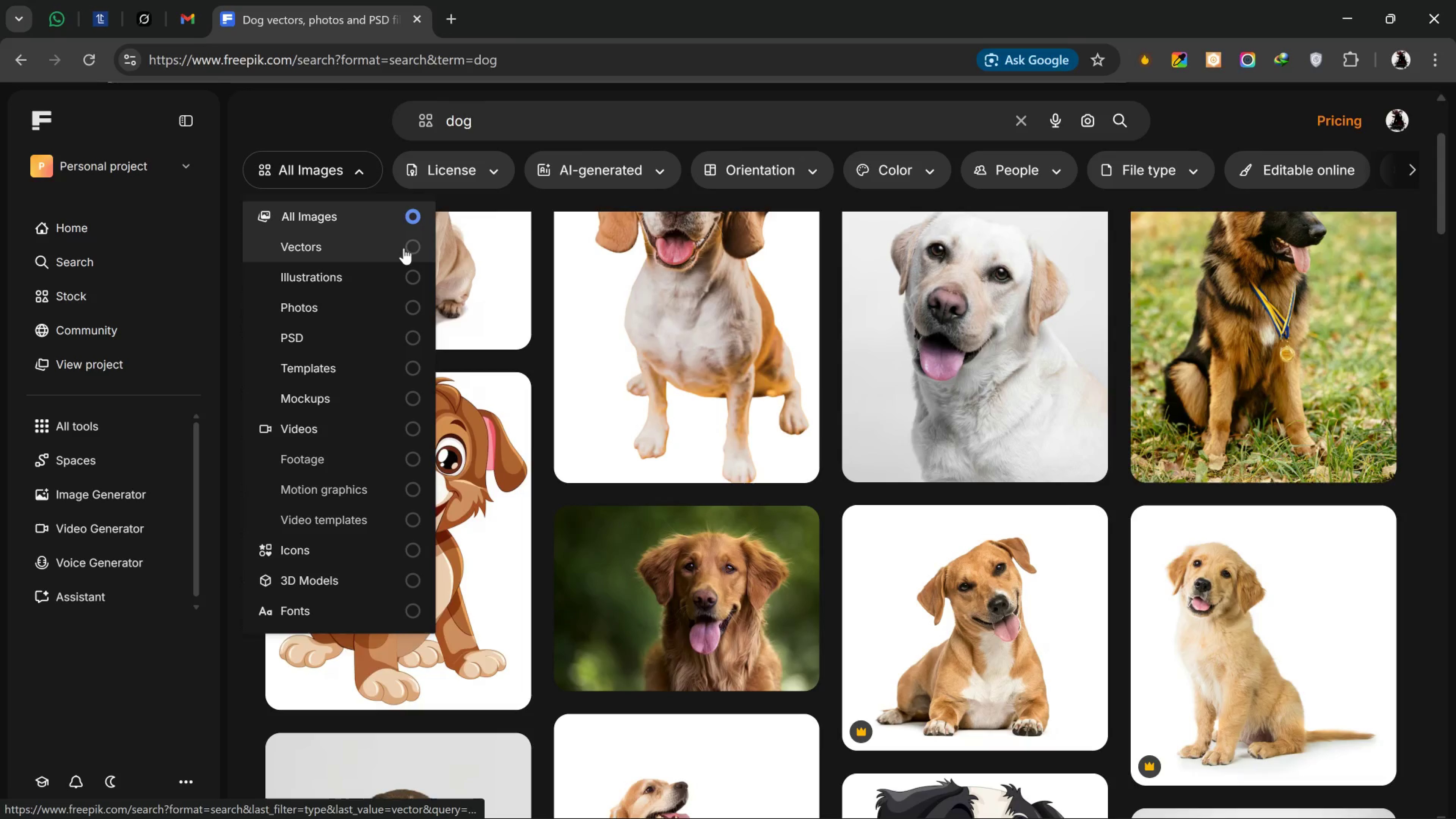 
left_click([410, 250])
 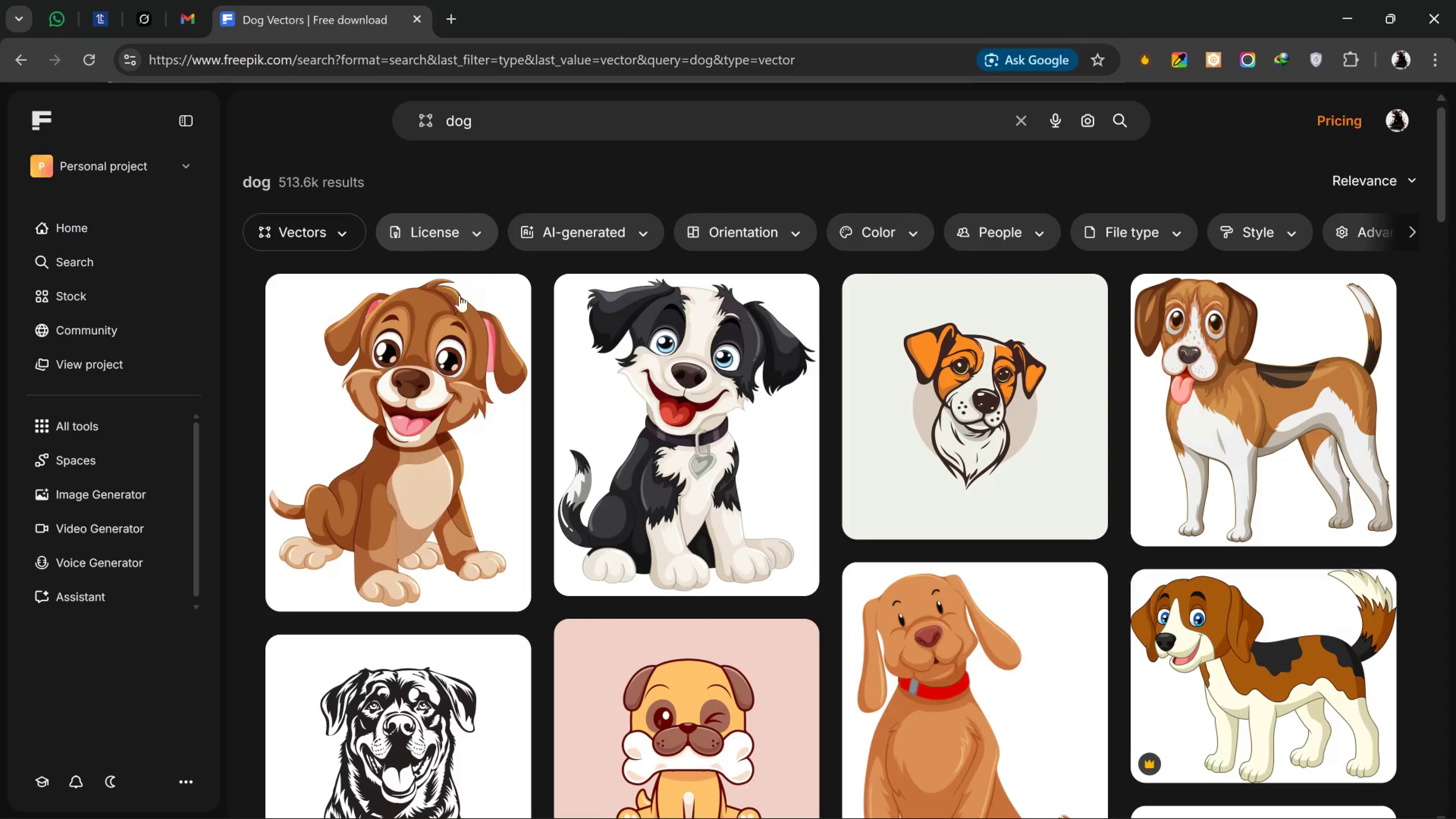 
scroll: coordinate [796, 352], scroll_direction: down, amount: 6.0
 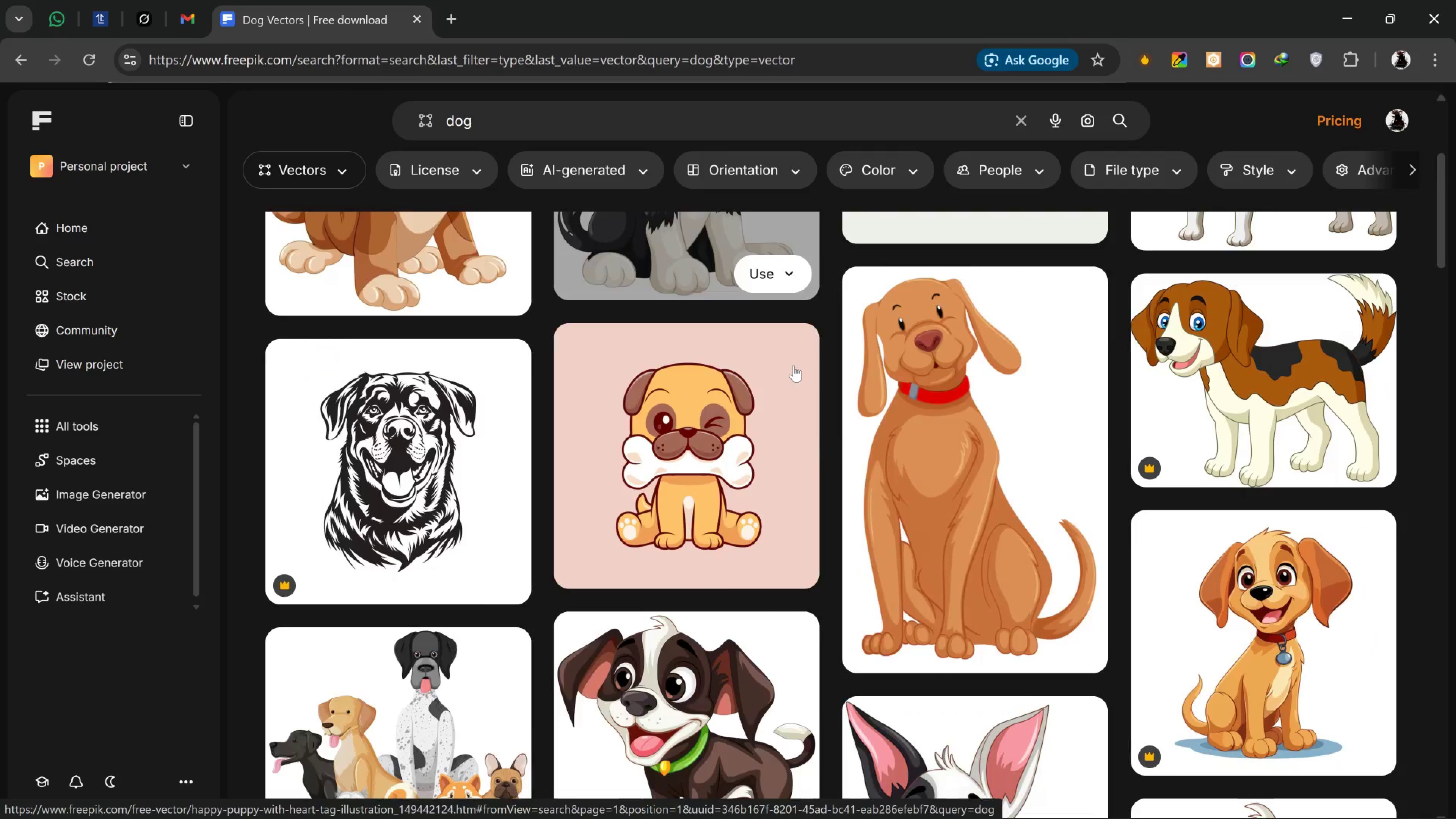 
mouse_move([792, 376])
 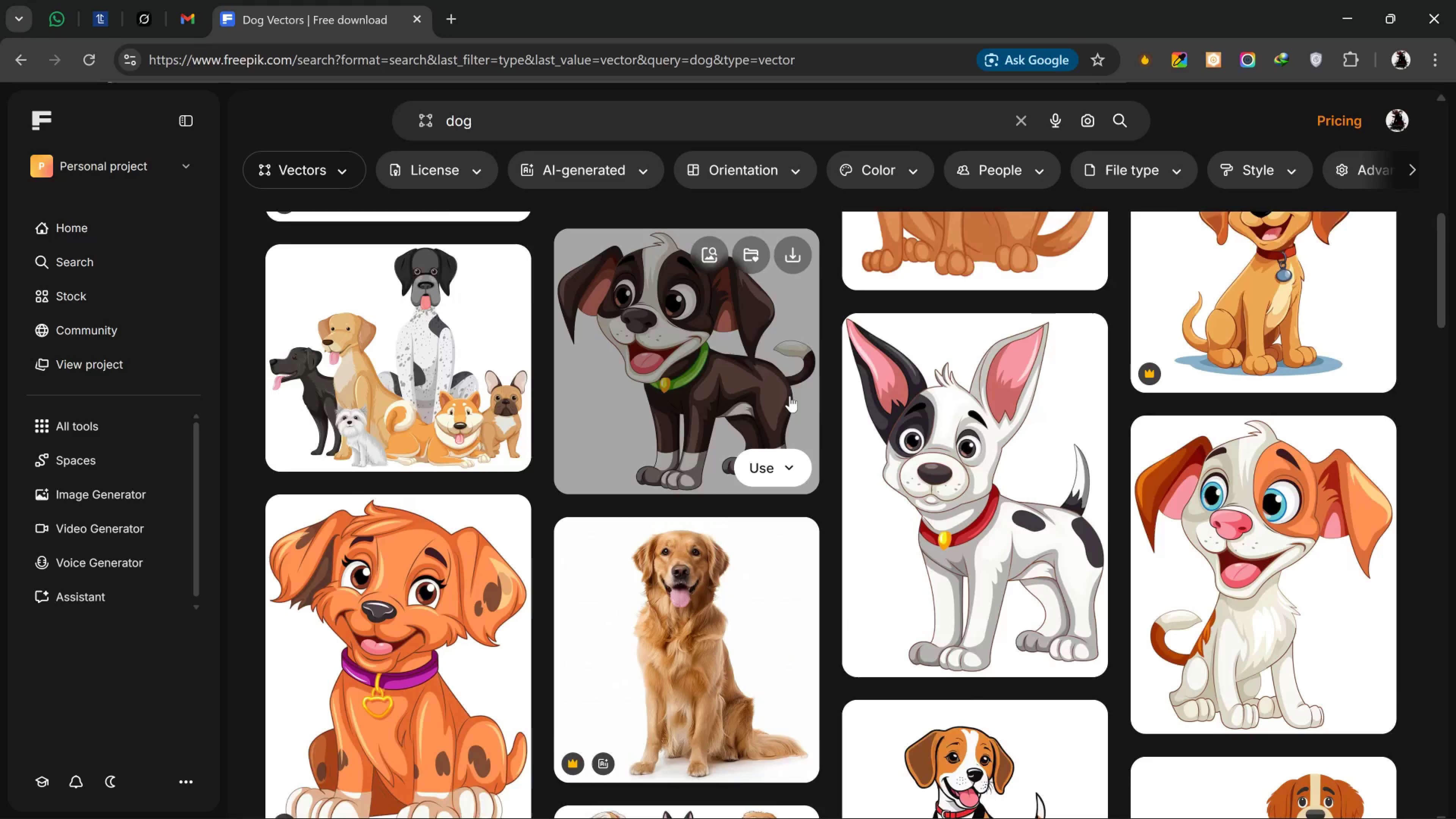 
scroll: coordinate [737, 416], scroll_direction: down, amount: 4.0
 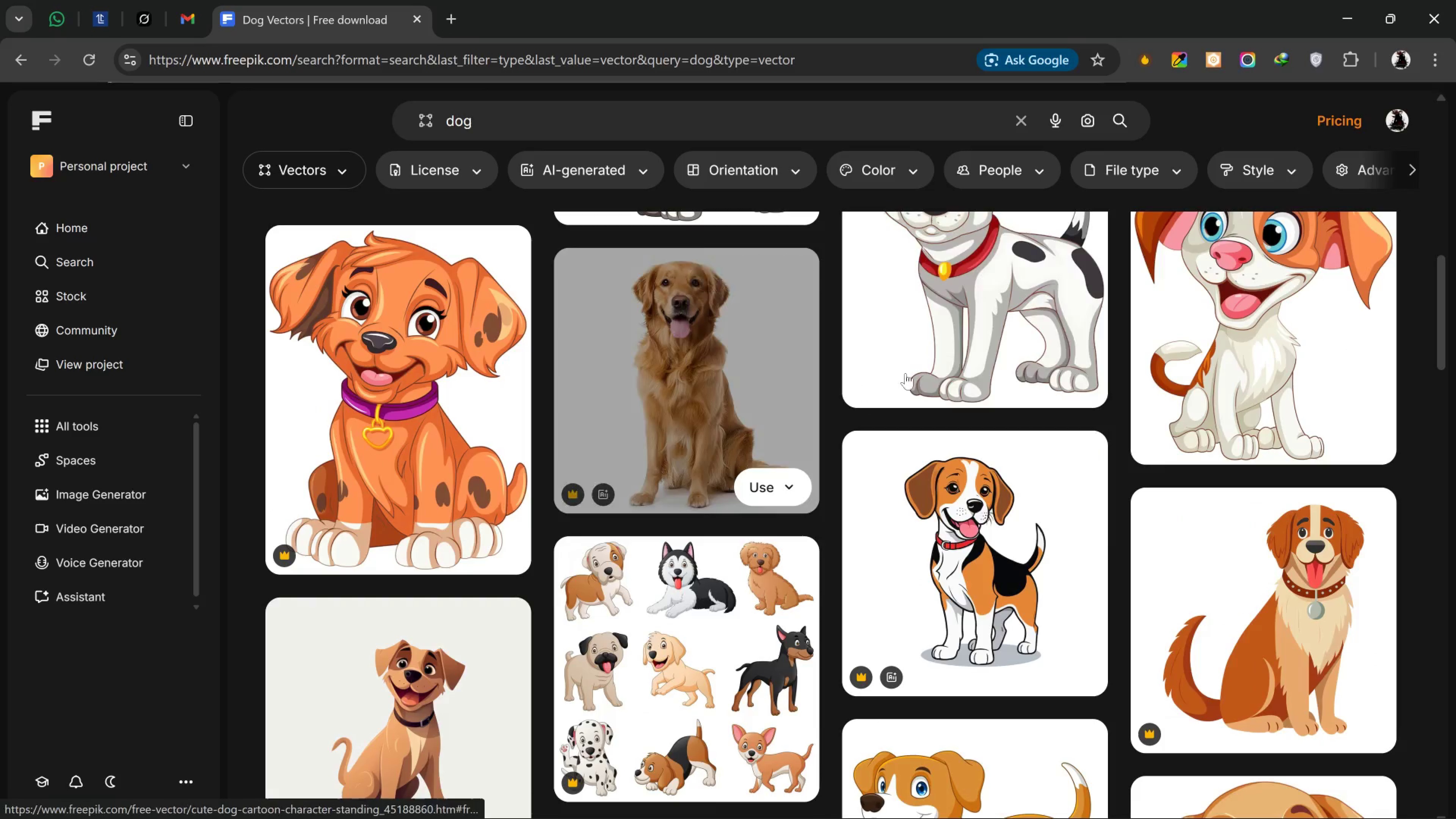 
scroll: coordinate [689, 372], scroll_direction: up, amount: 10.0
 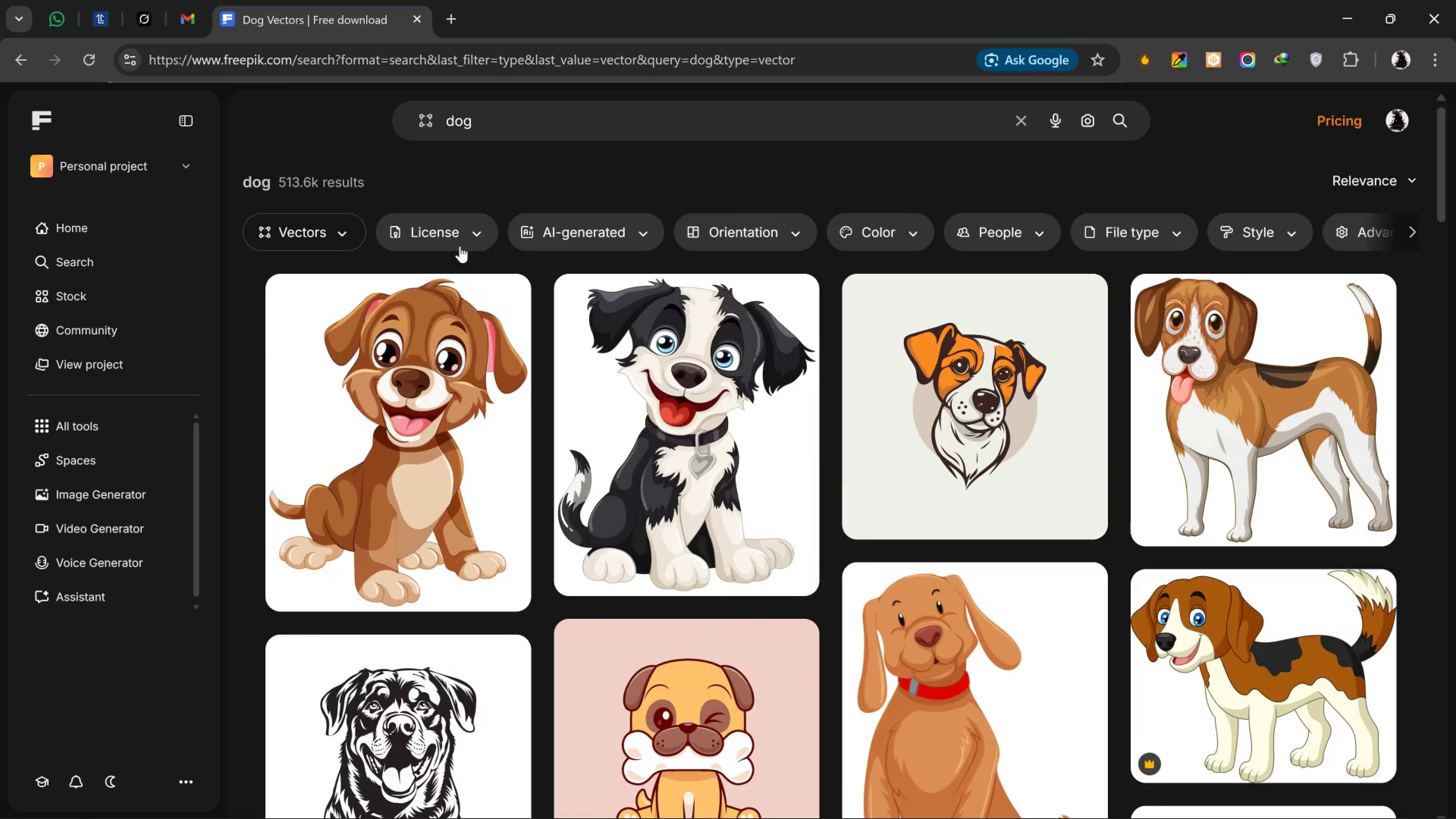 
left_click([466, 244])
 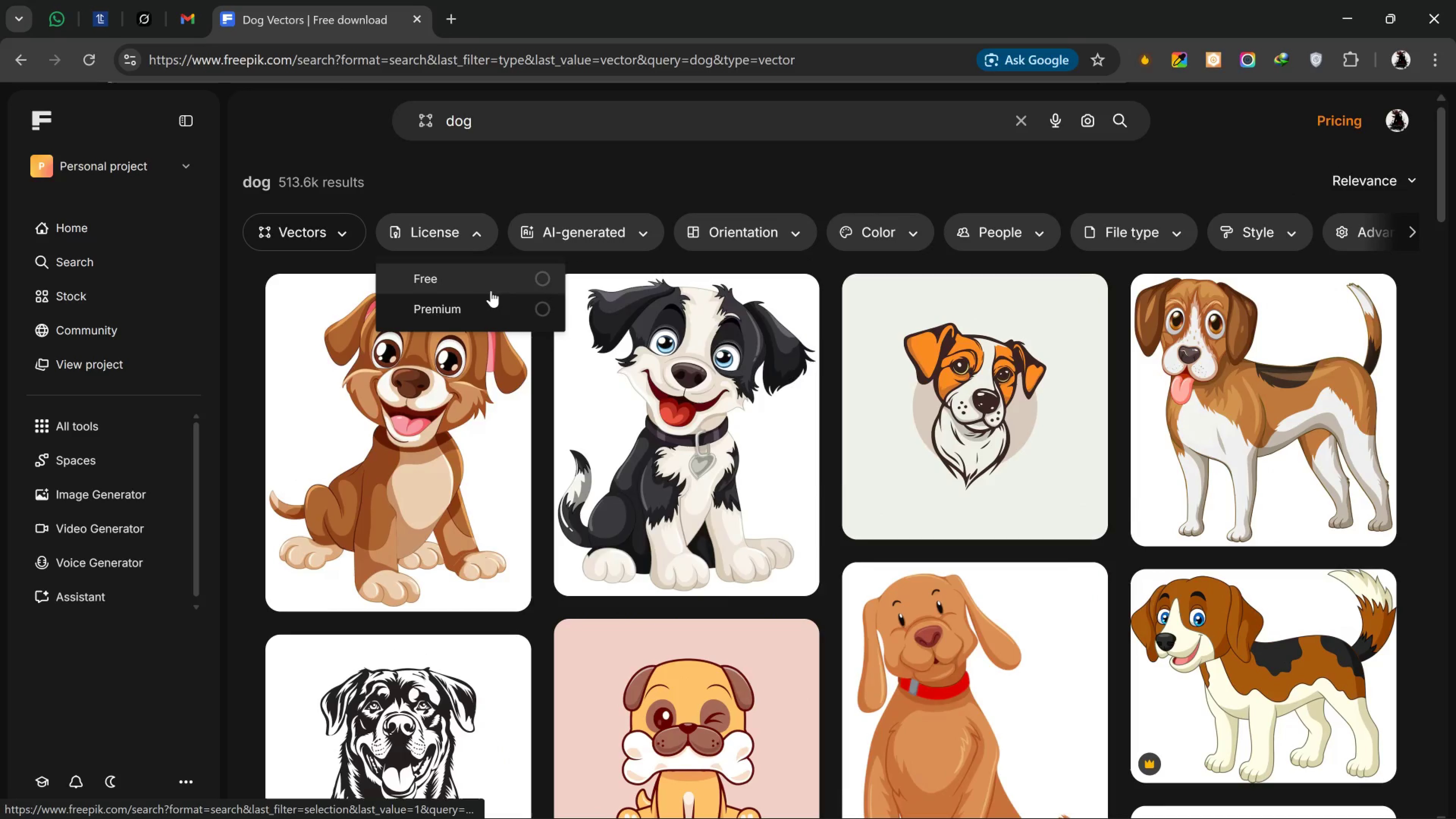 
left_click([495, 287])
 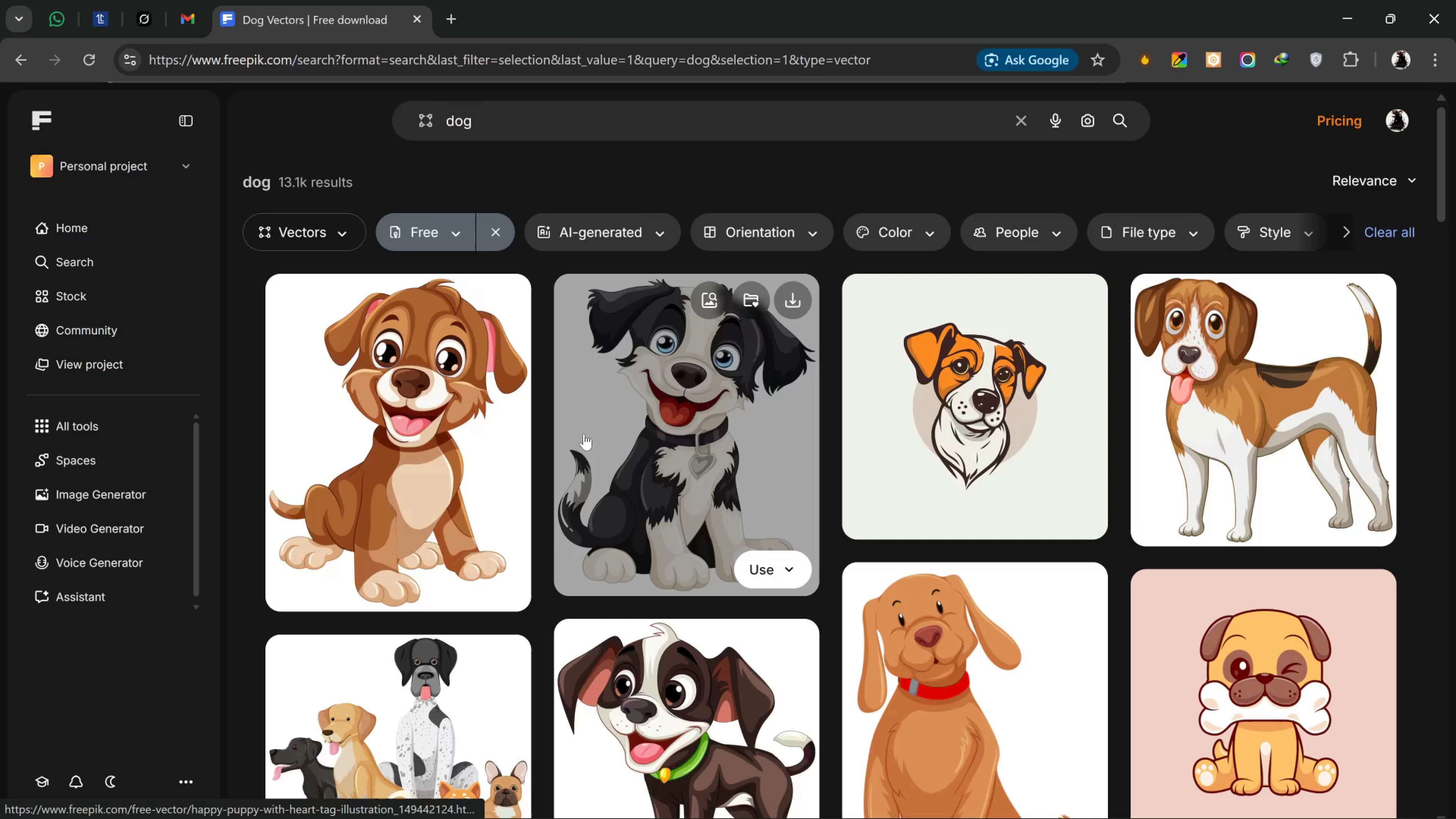 
wait(8.04)
 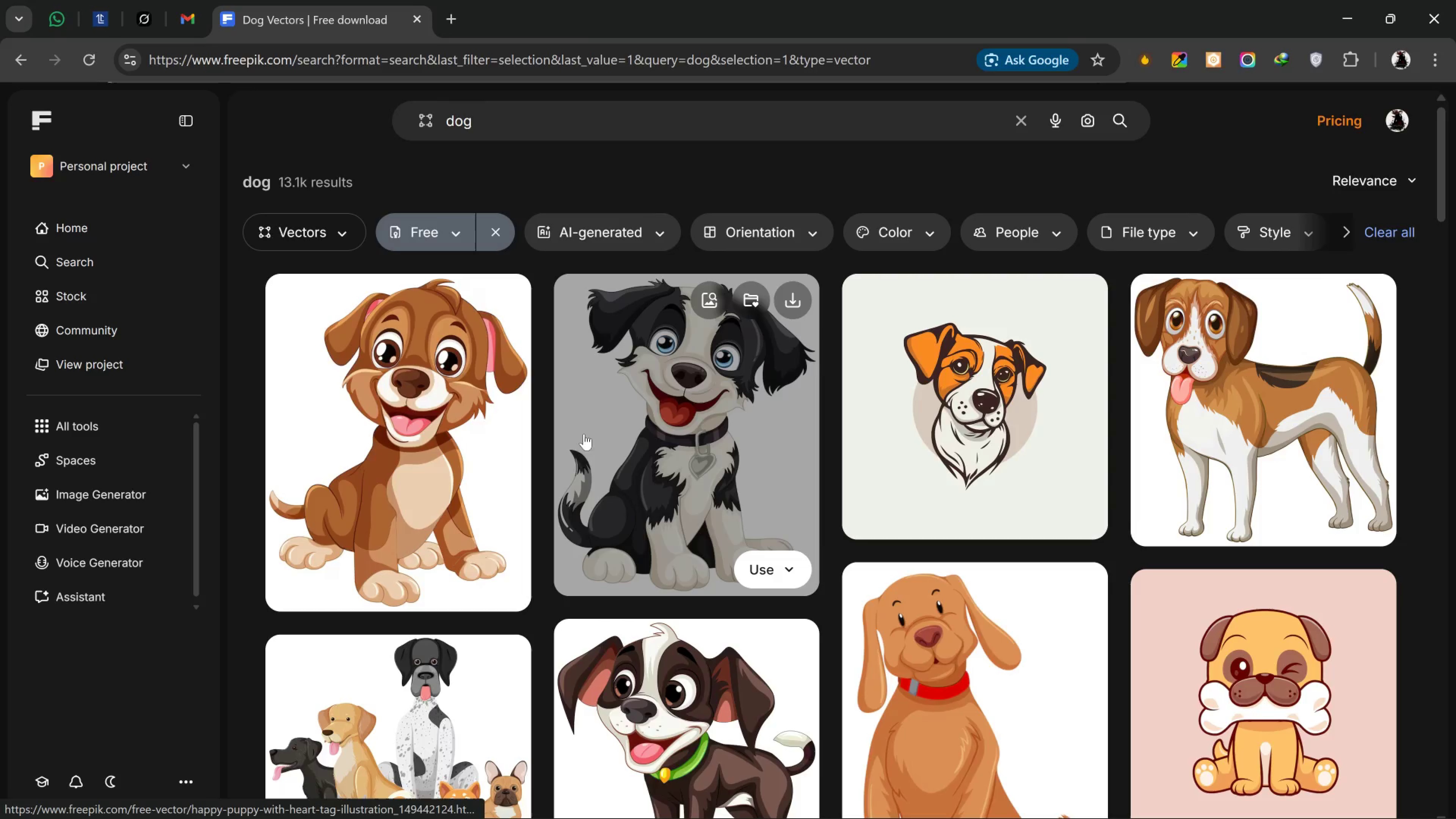 
left_click([793, 290])
 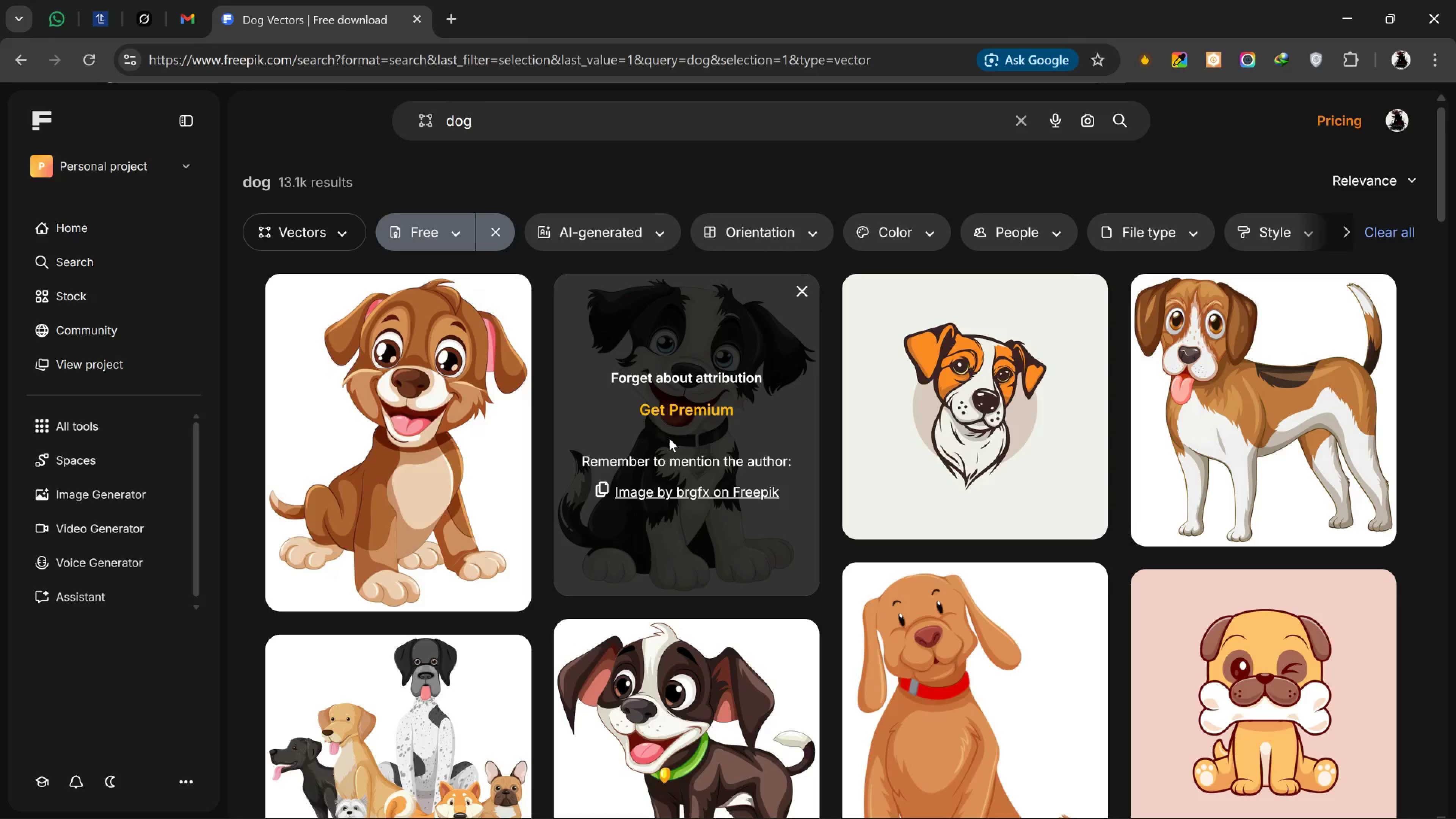 
scroll: coordinate [691, 412], scroll_direction: down, amount: 1.0
 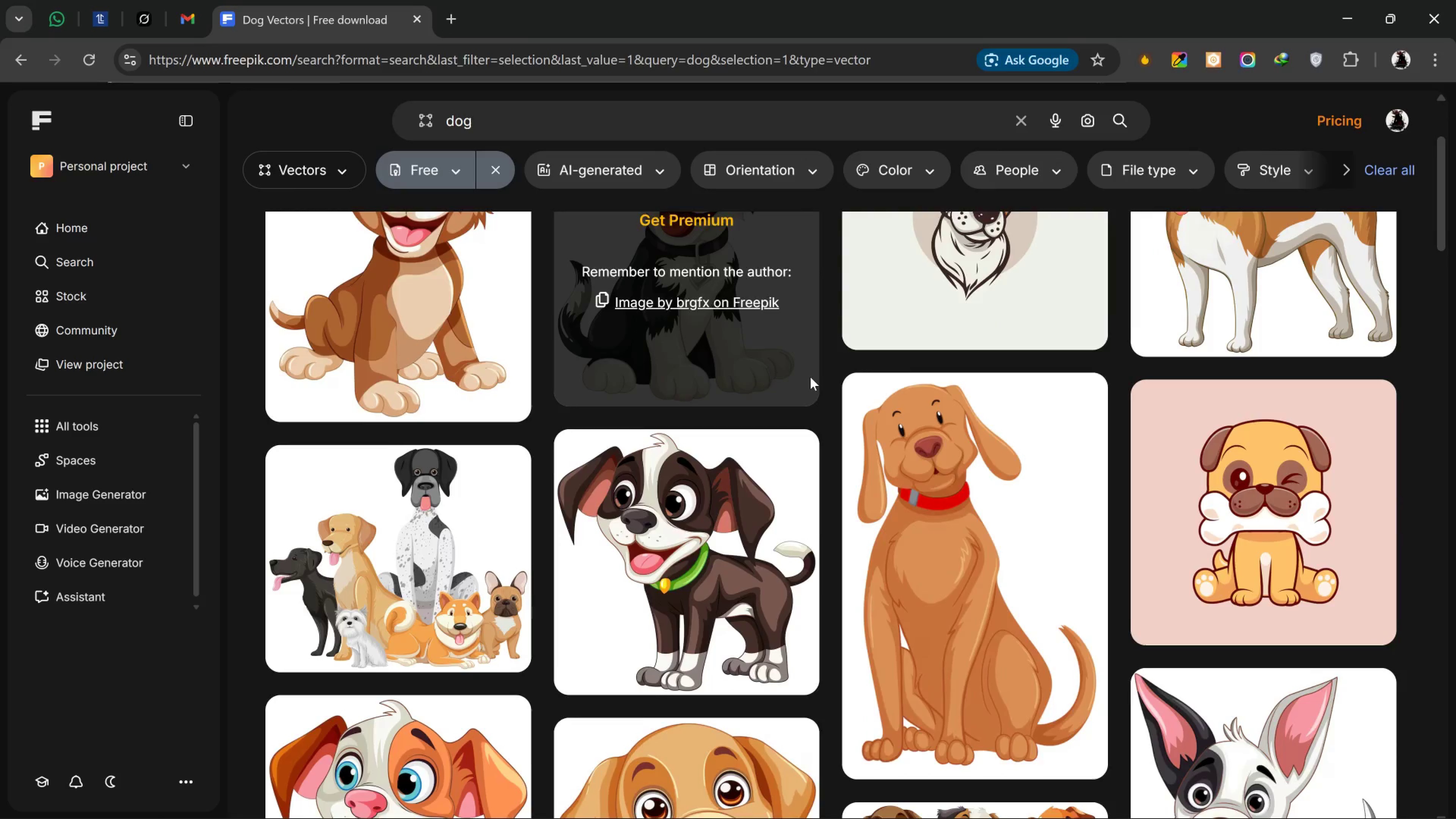 
scroll: coordinate [845, 367], scroll_direction: up, amount: 1.0
 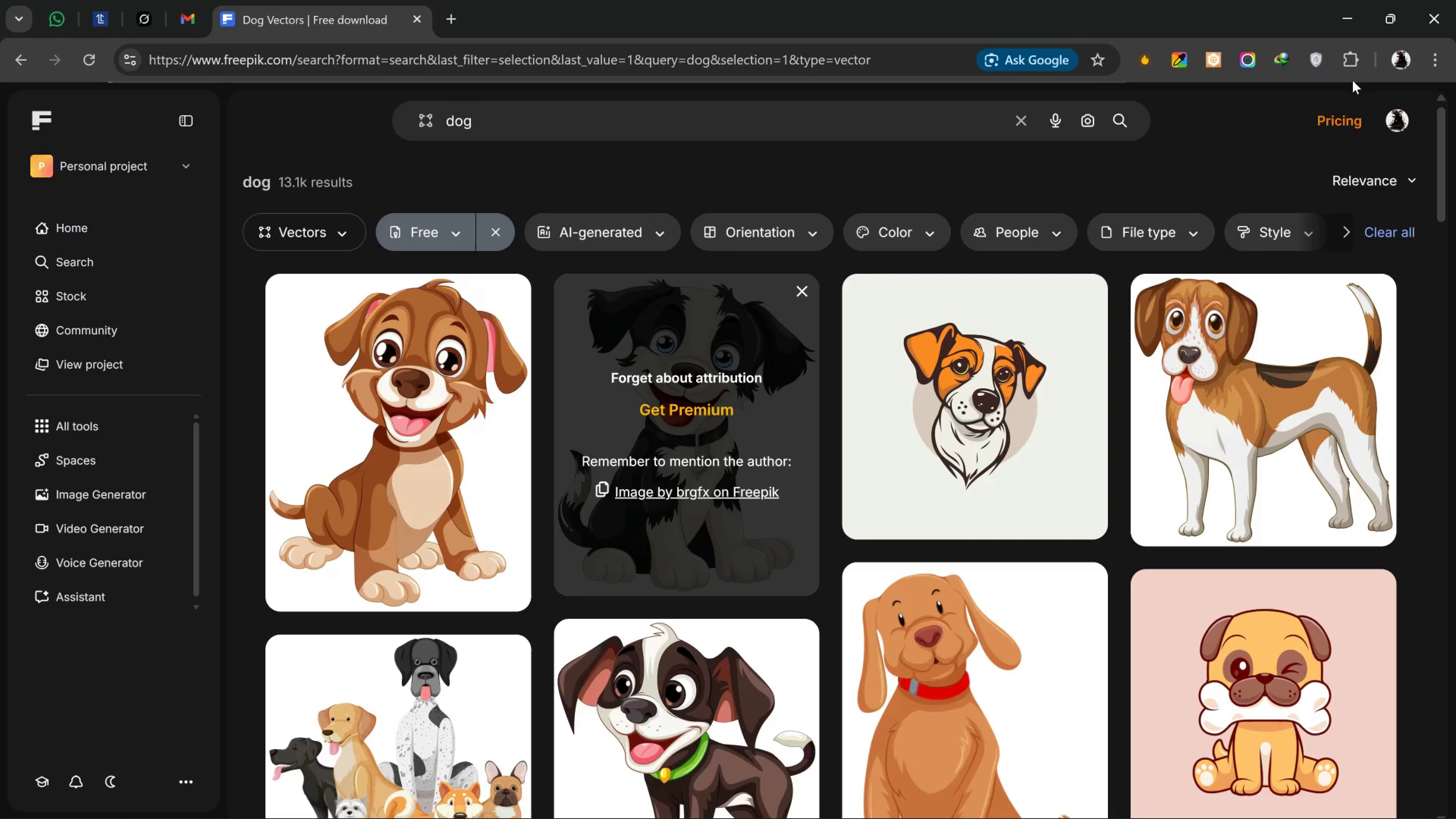 
wait(6.67)
 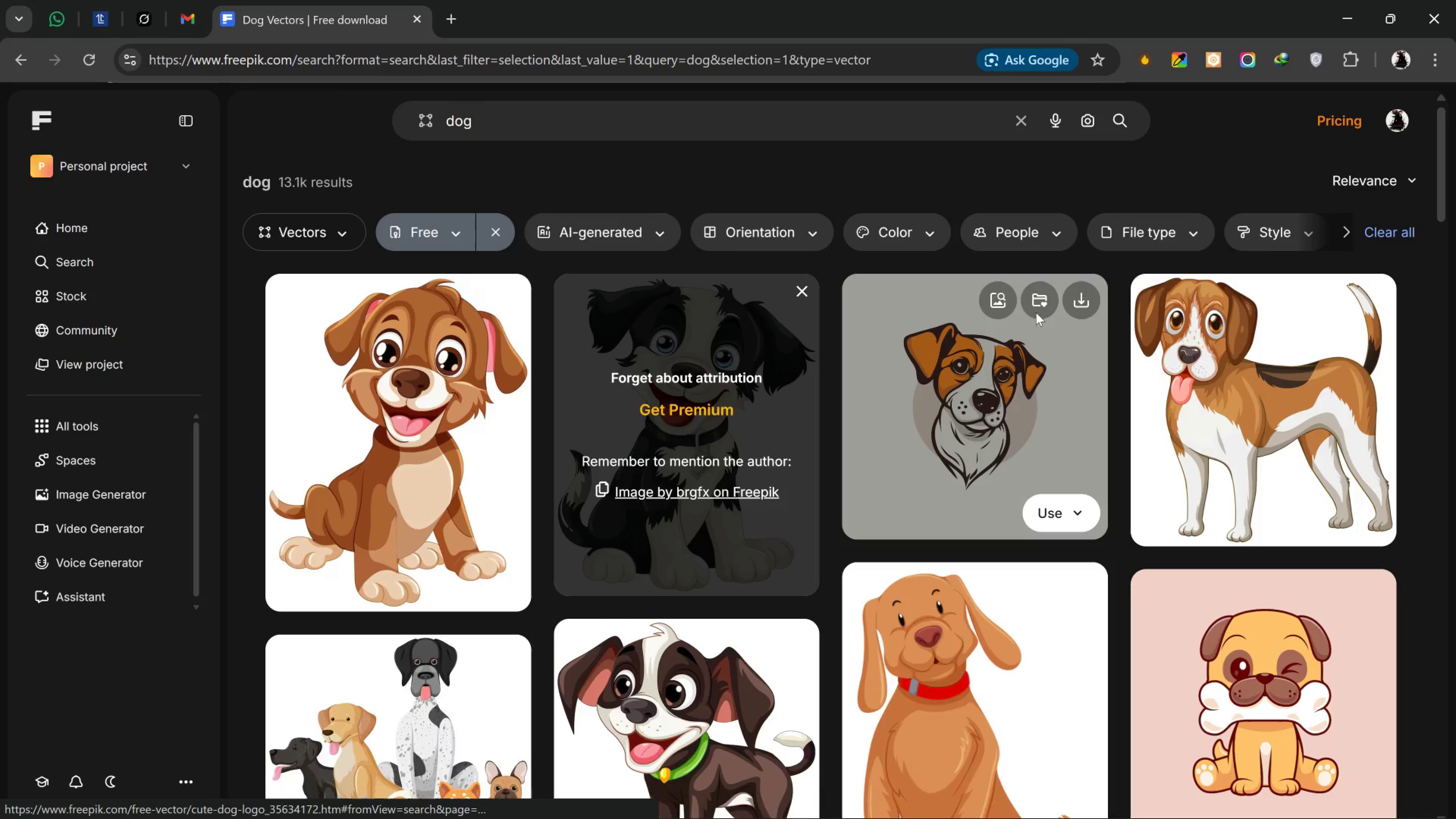 
left_click([893, 514])
 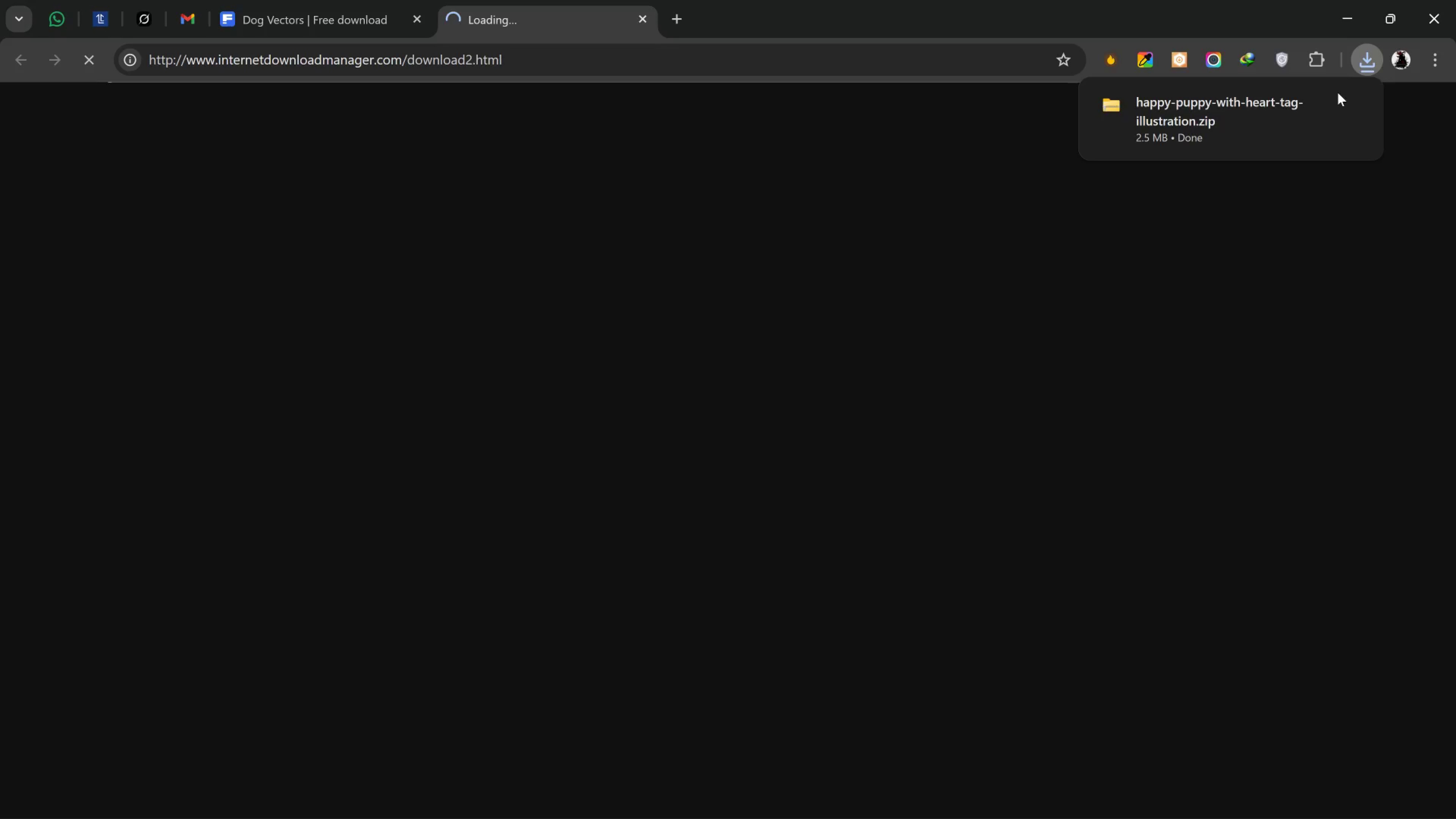 
left_click_drag(start_coordinate=[1305, 99], to_coordinate=[1307, 99])
 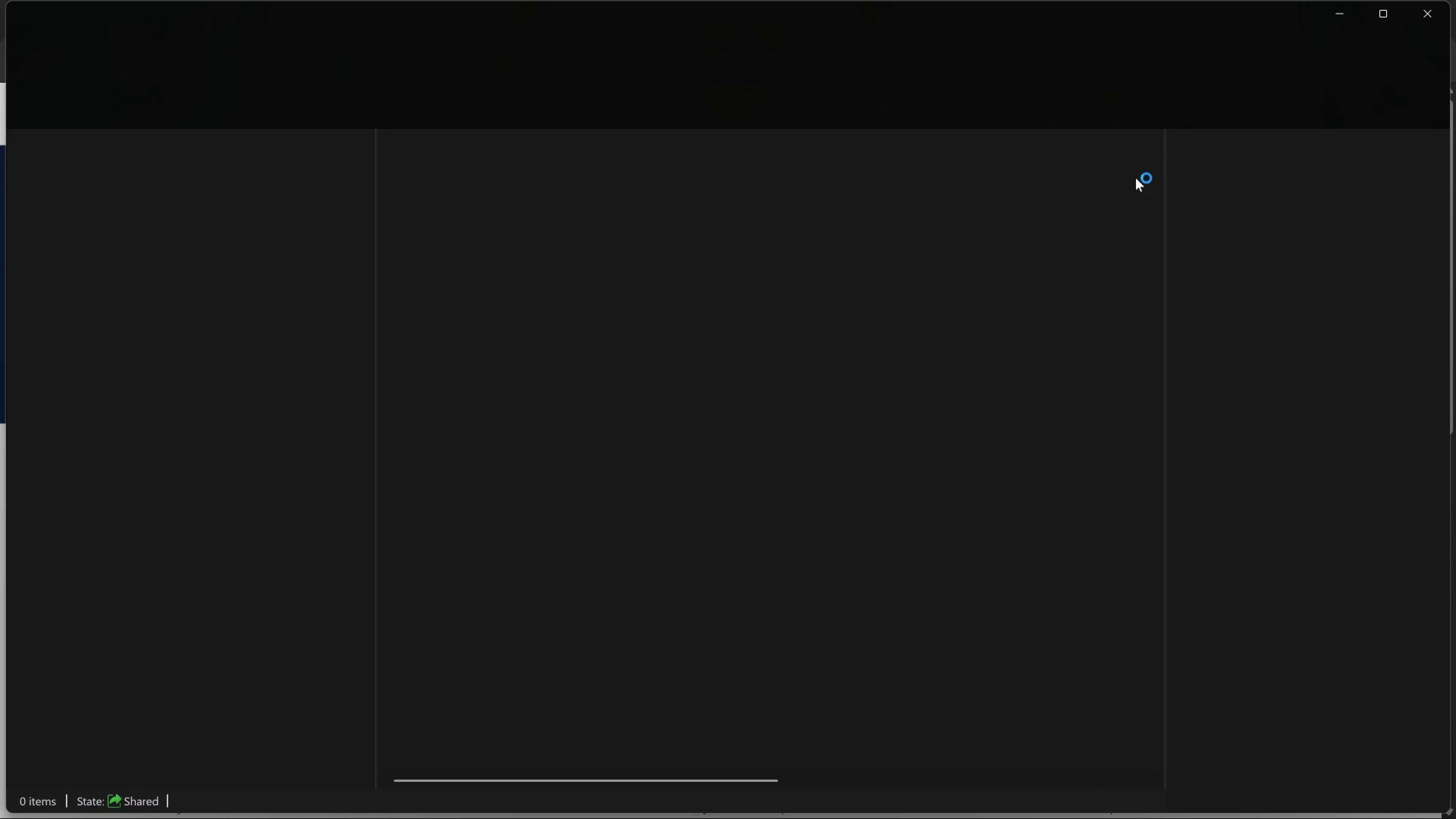 
mouse_move([1069, 158])
 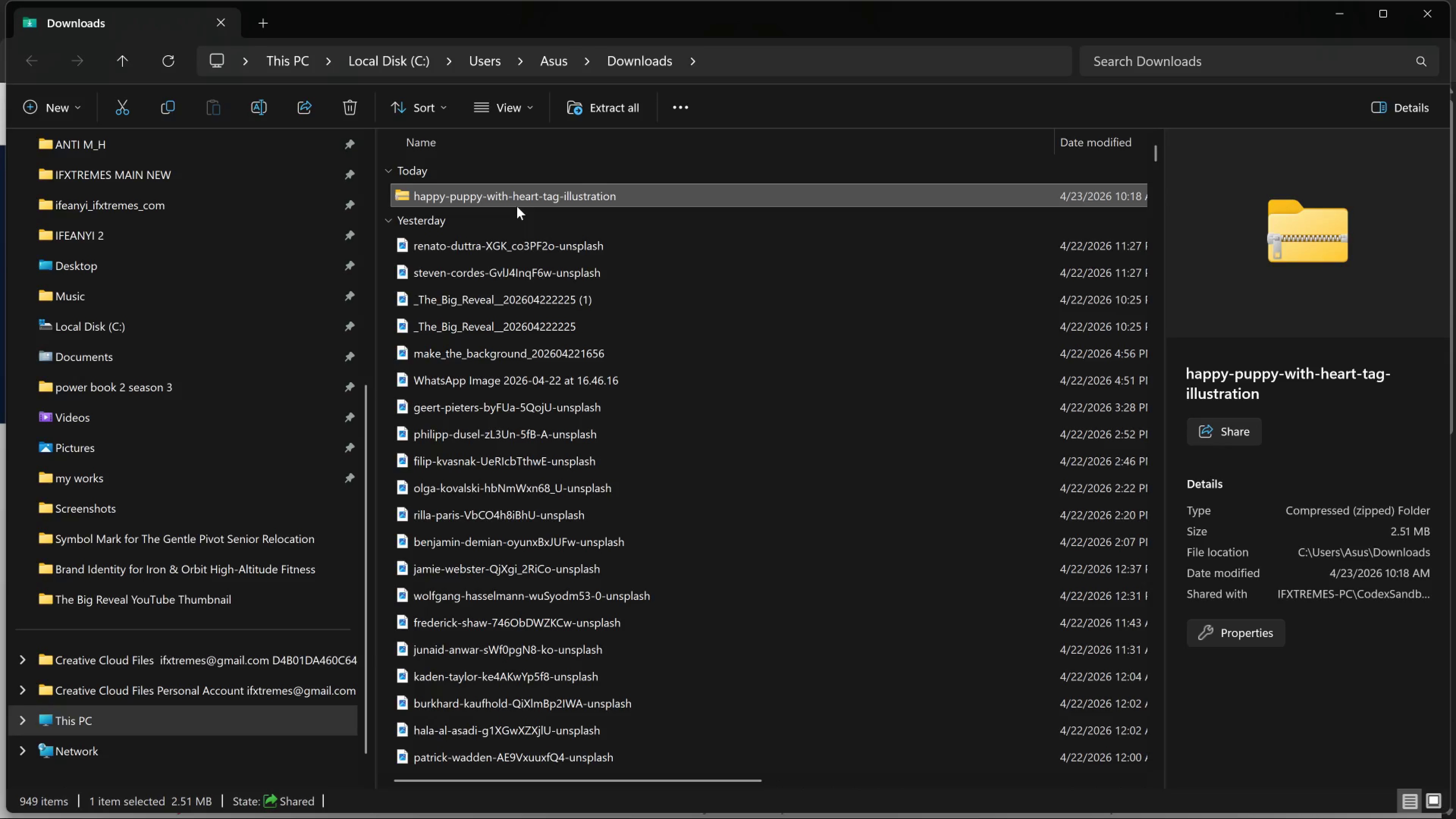 
right_click([516, 191])
 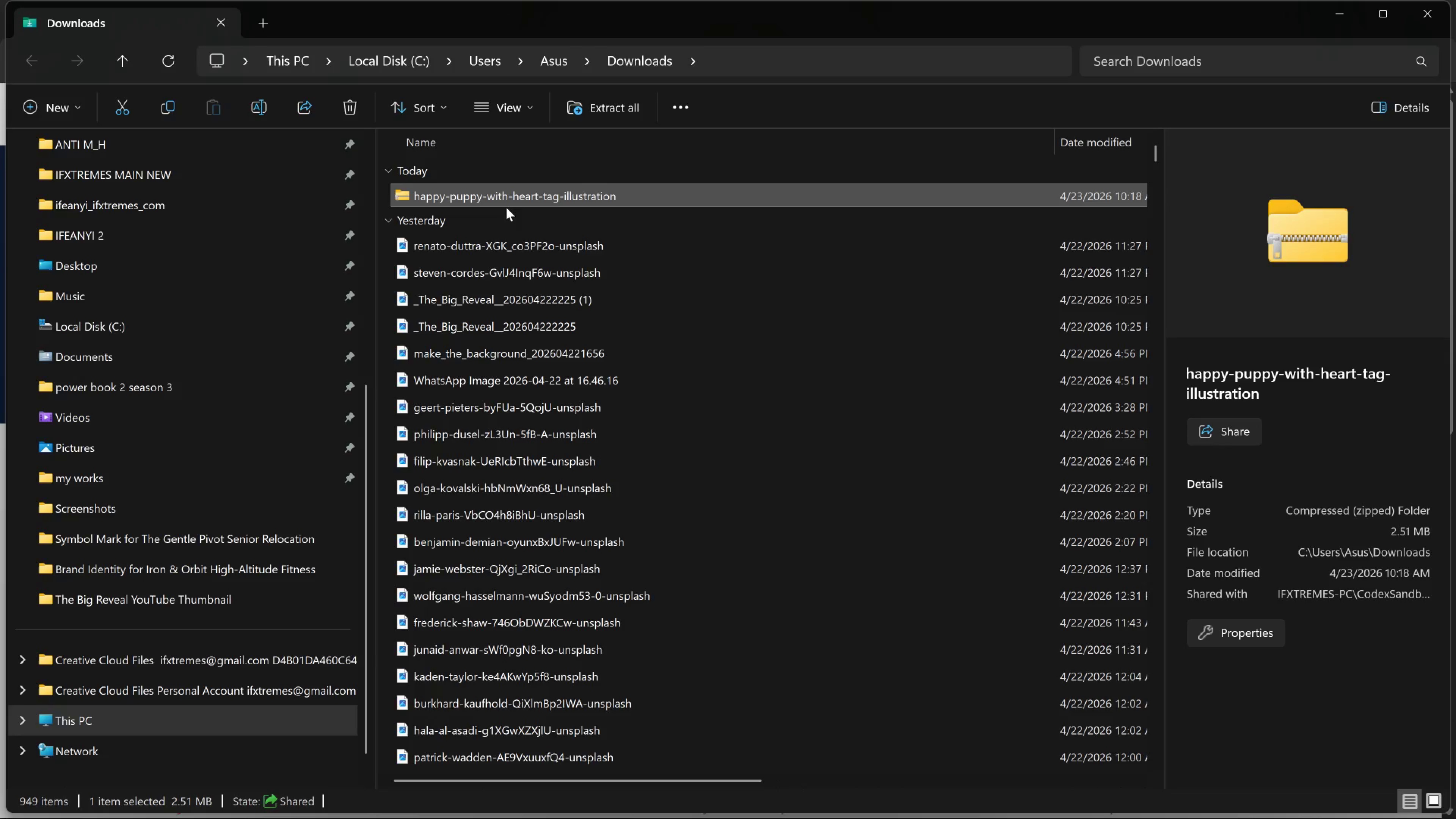 
right_click([497, 194])
 